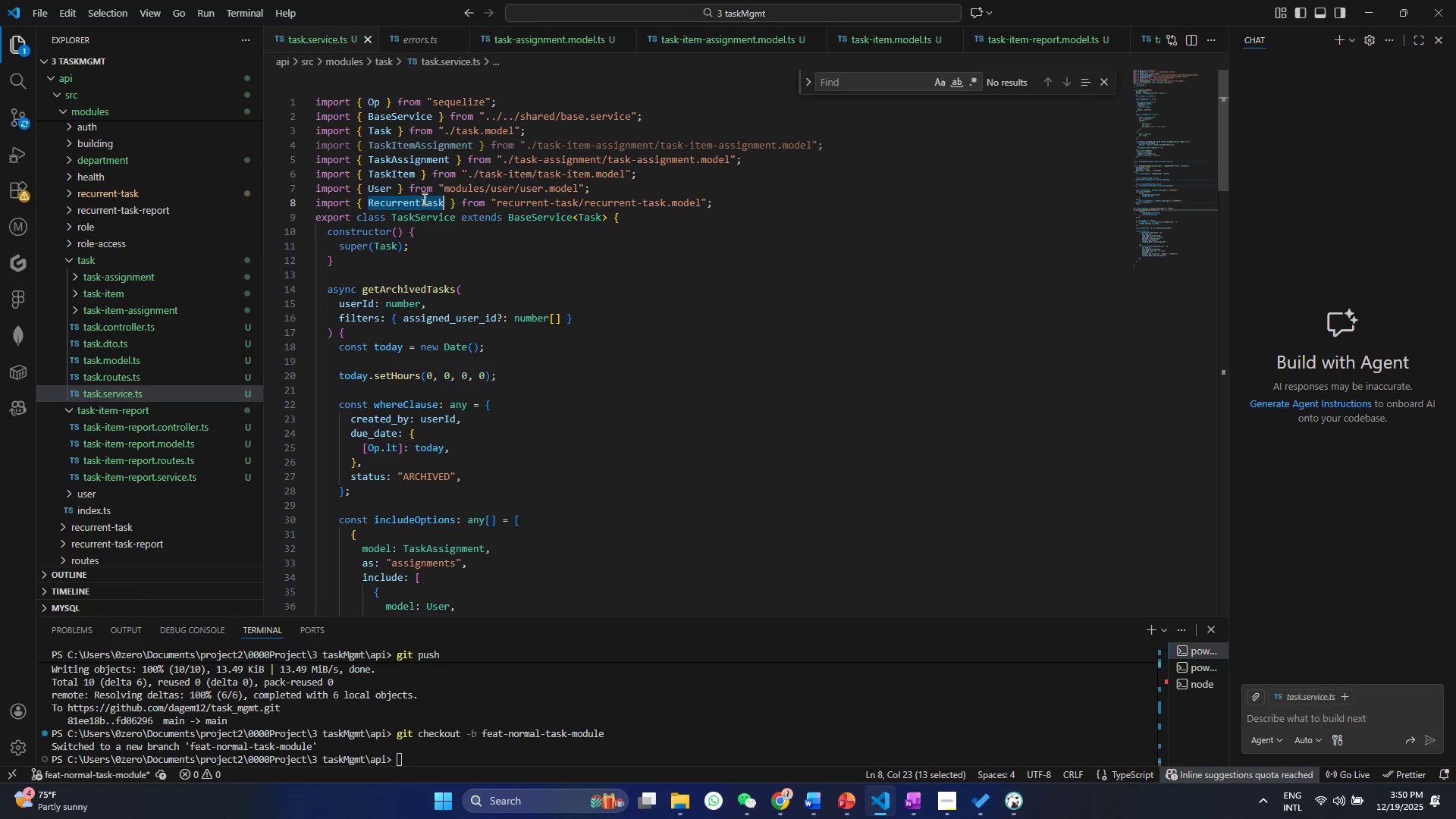 
key(Control+C)
 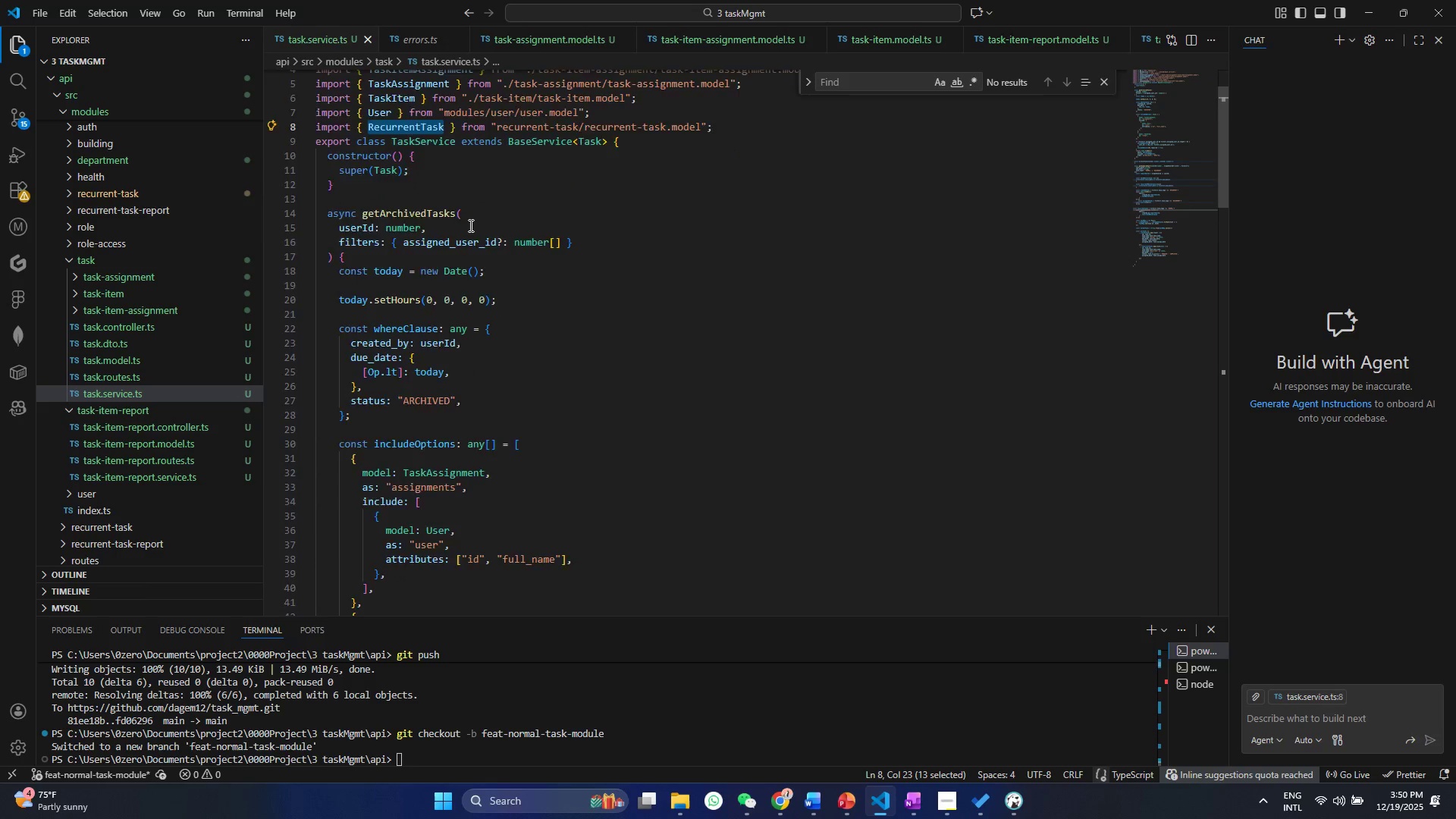 
scroll: coordinate [472, 243], scroll_direction: down, amount: 30.0
 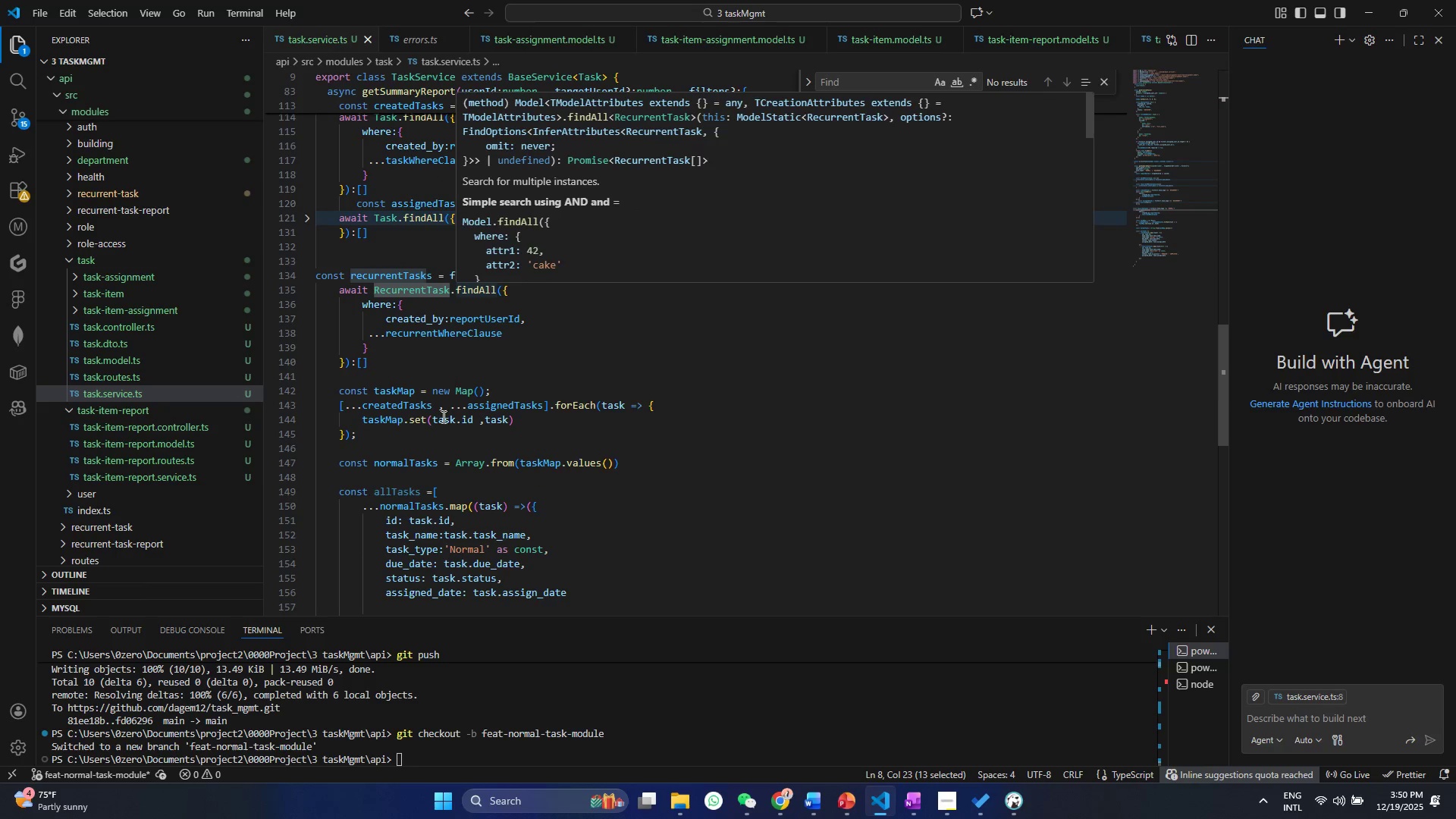 
left_click([442, 416])
 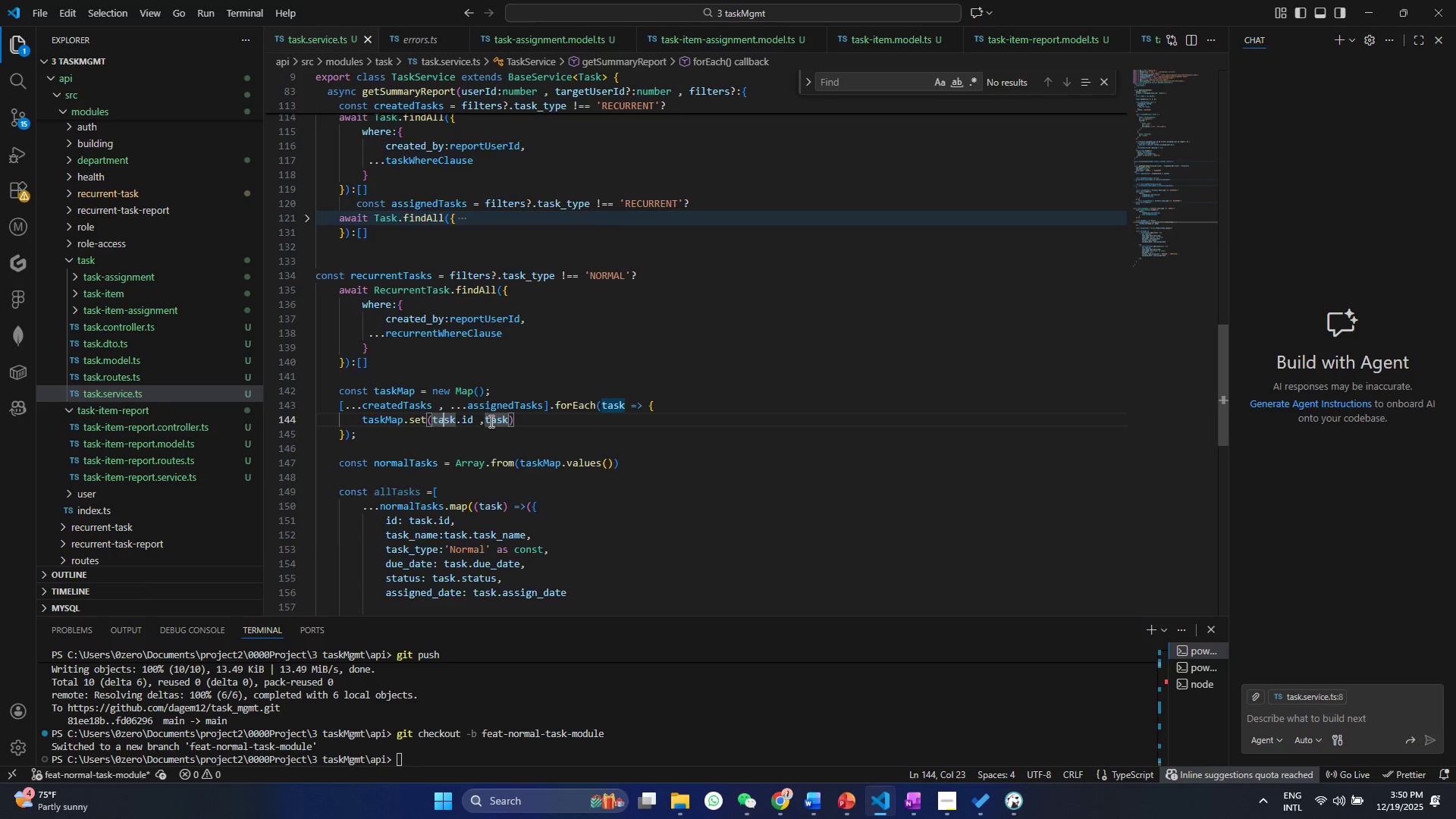 
scroll: coordinate [490, 421], scroll_direction: down, amount: 5.0
 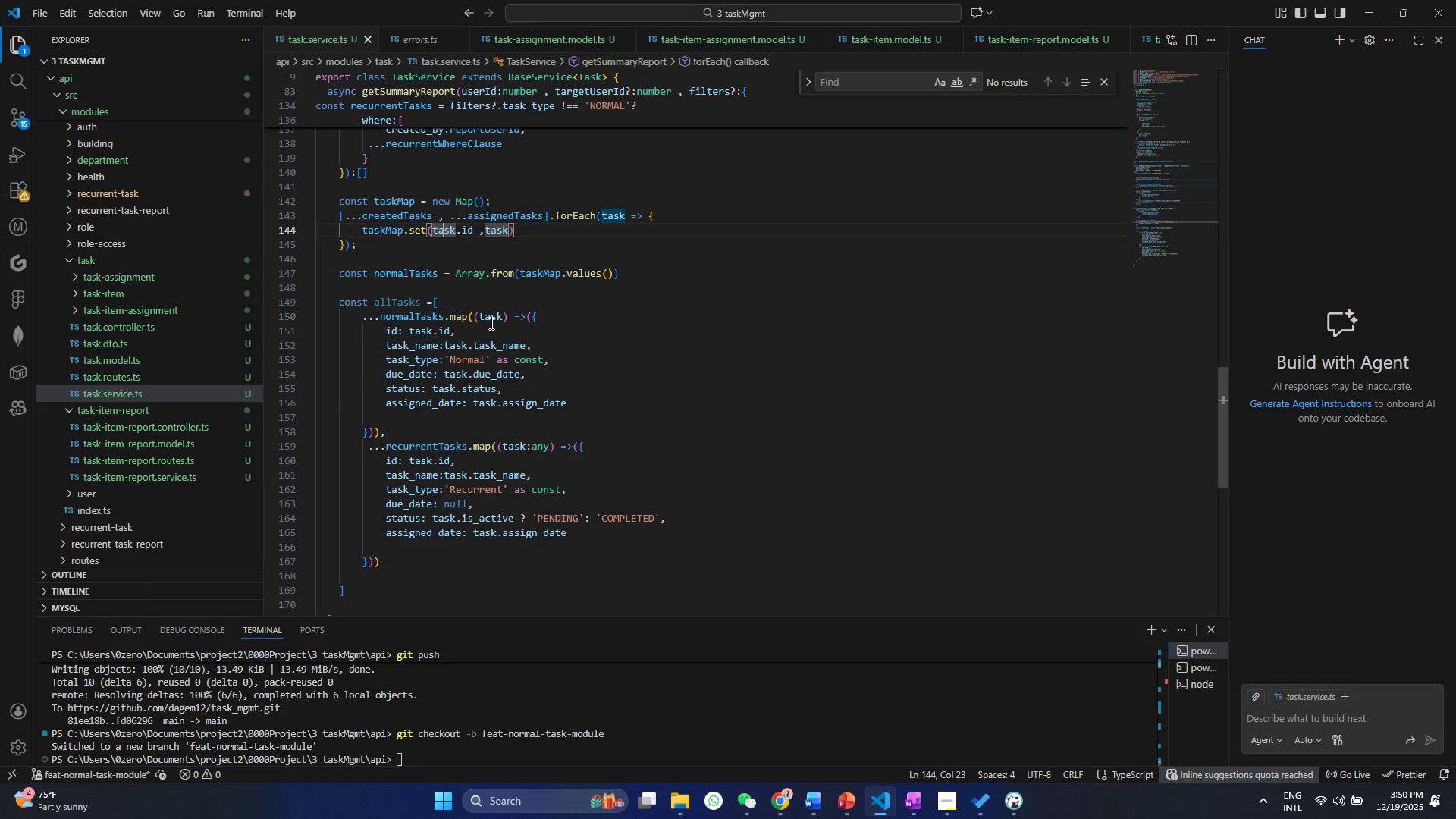 
left_click([490, 325])
 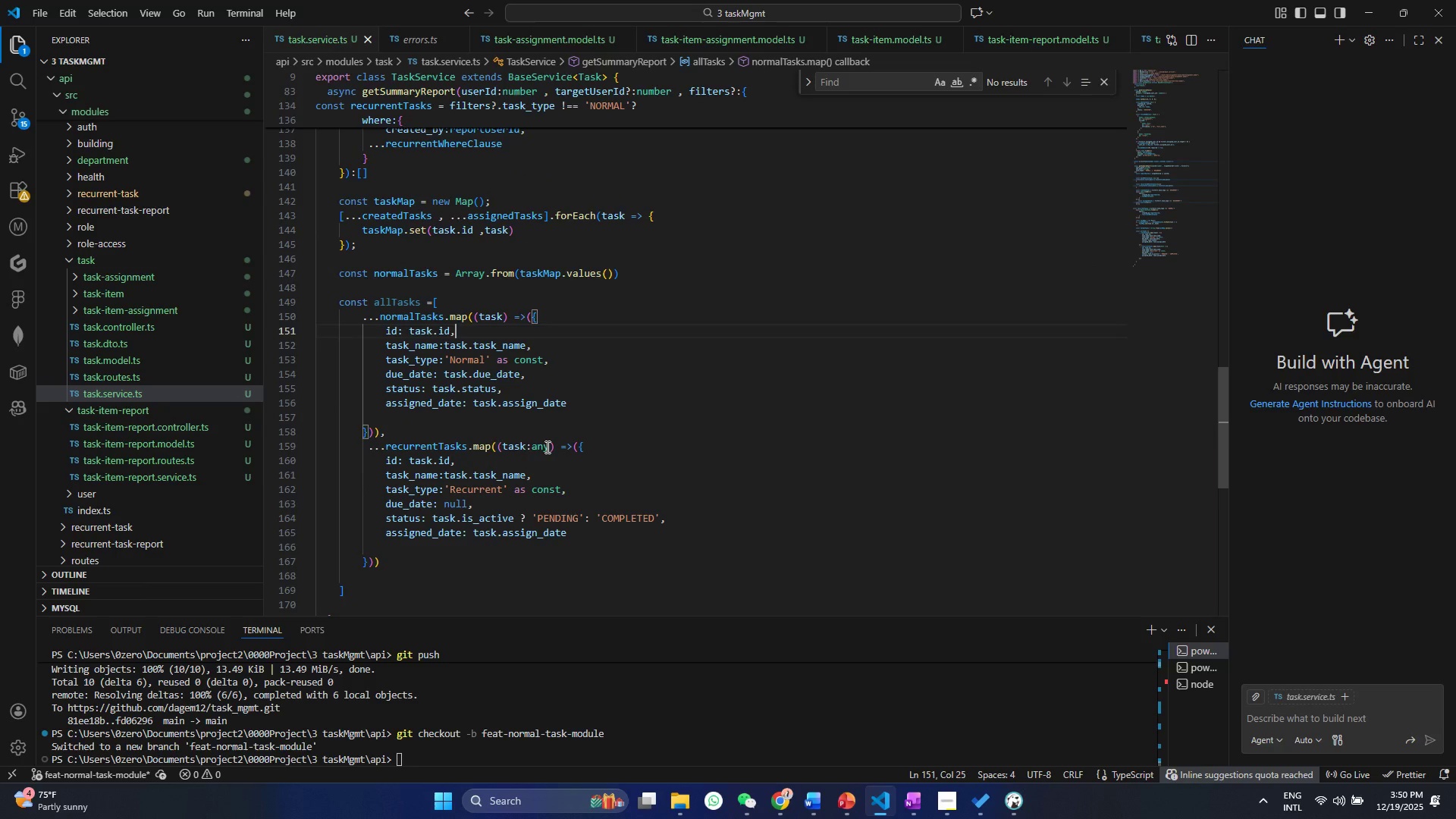 
double_click([546, 447])
 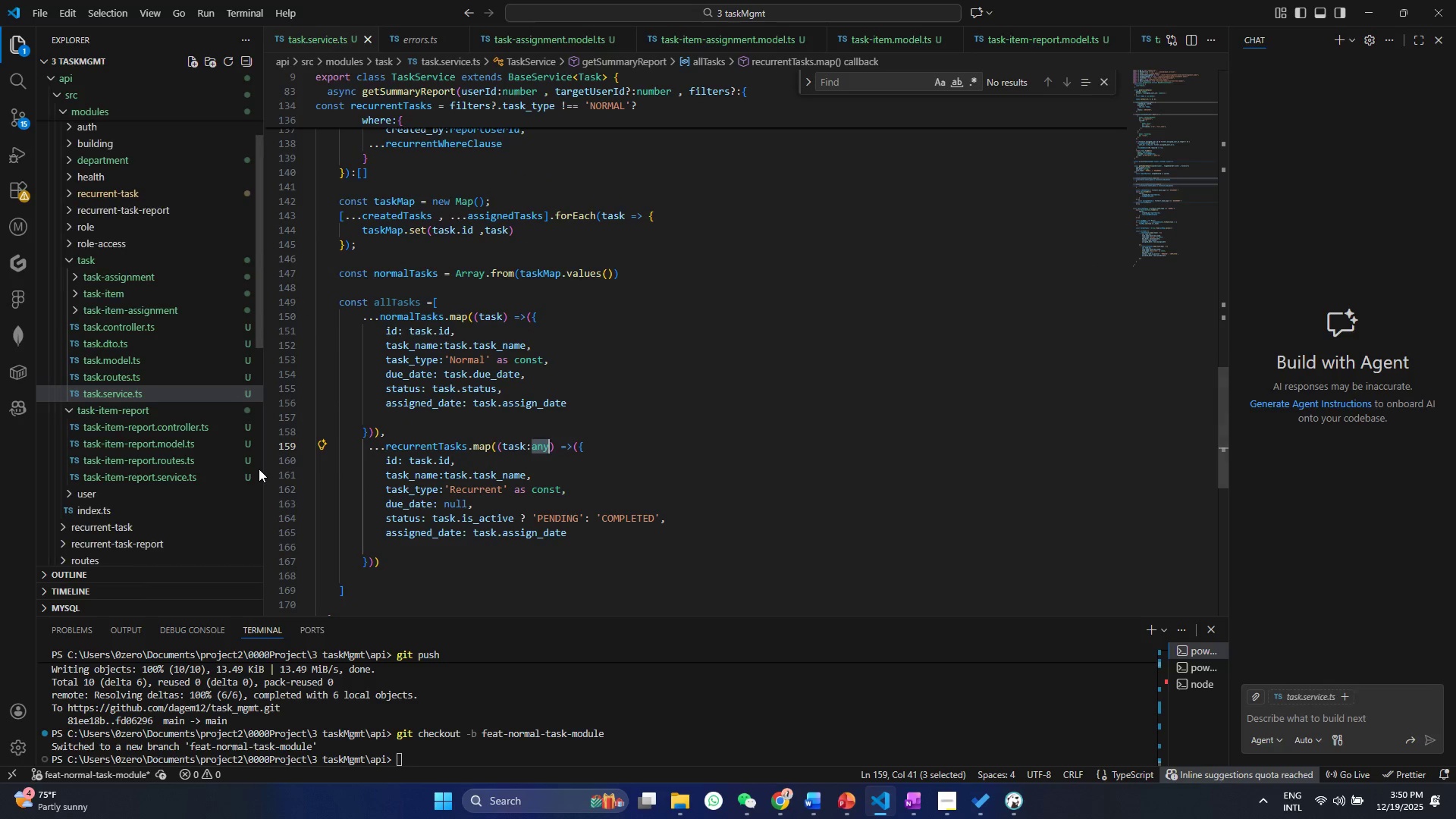 
key(Backspace)
 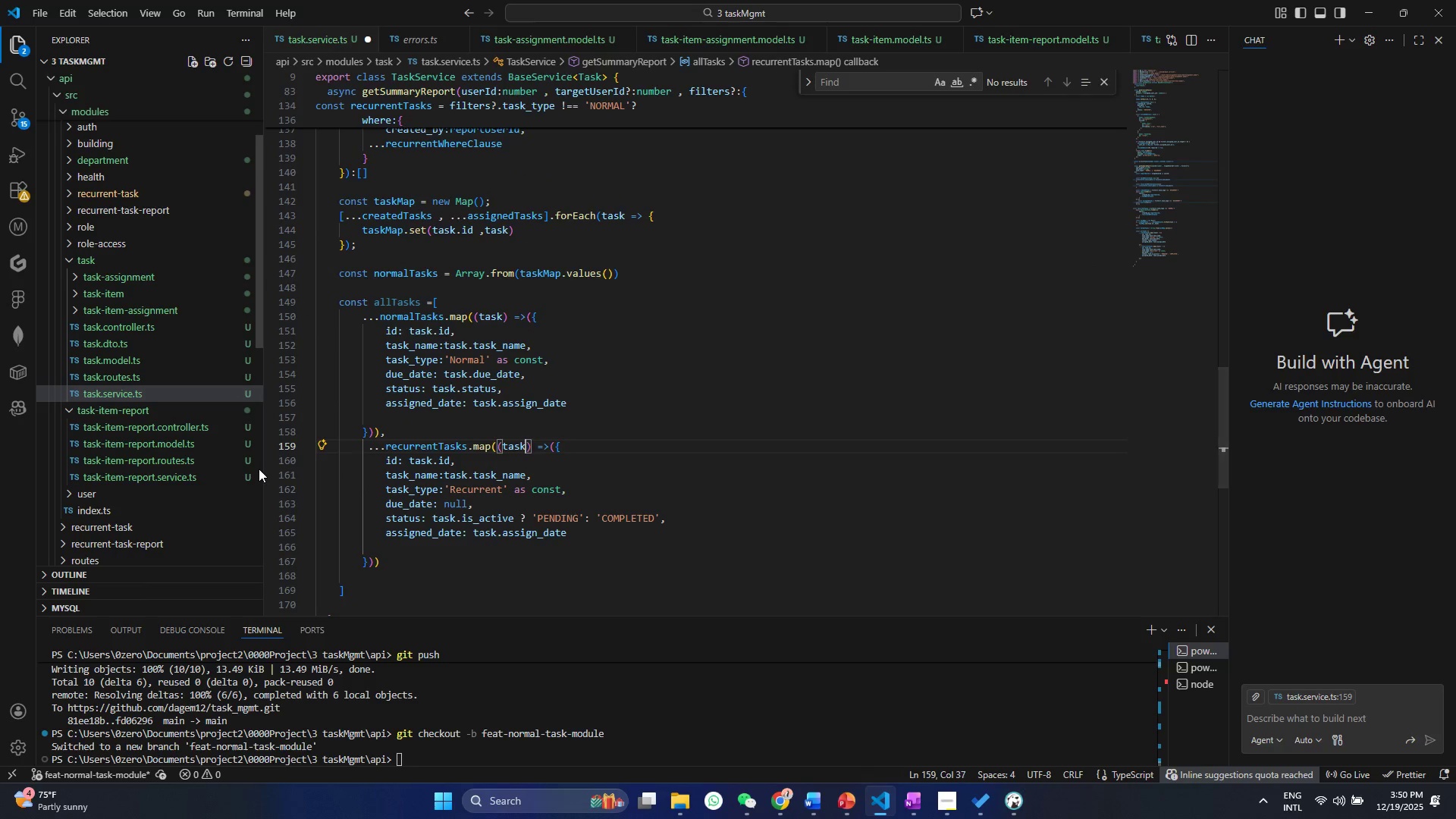 
key(Backspace)
 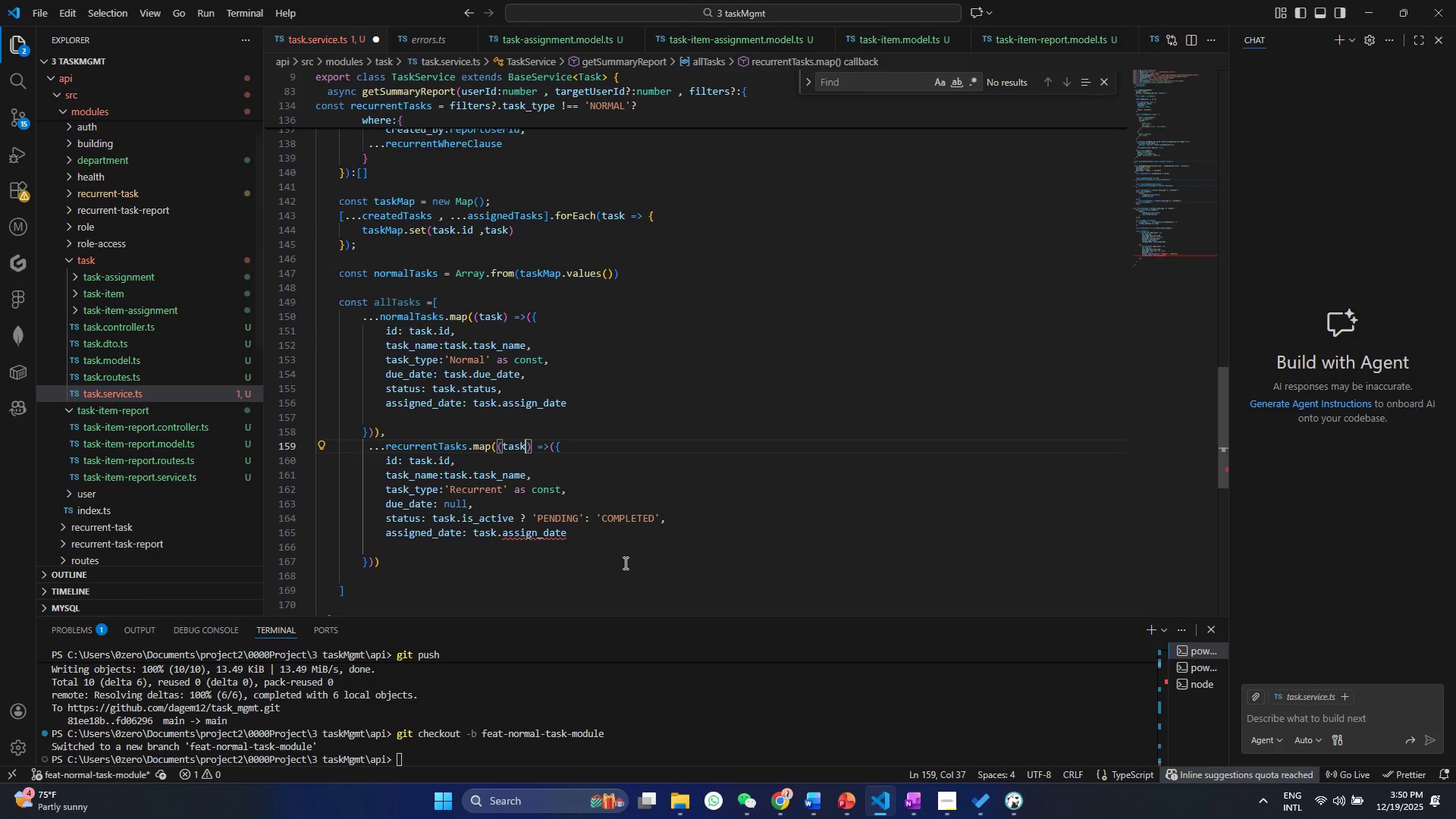 
left_click([588, 543])
 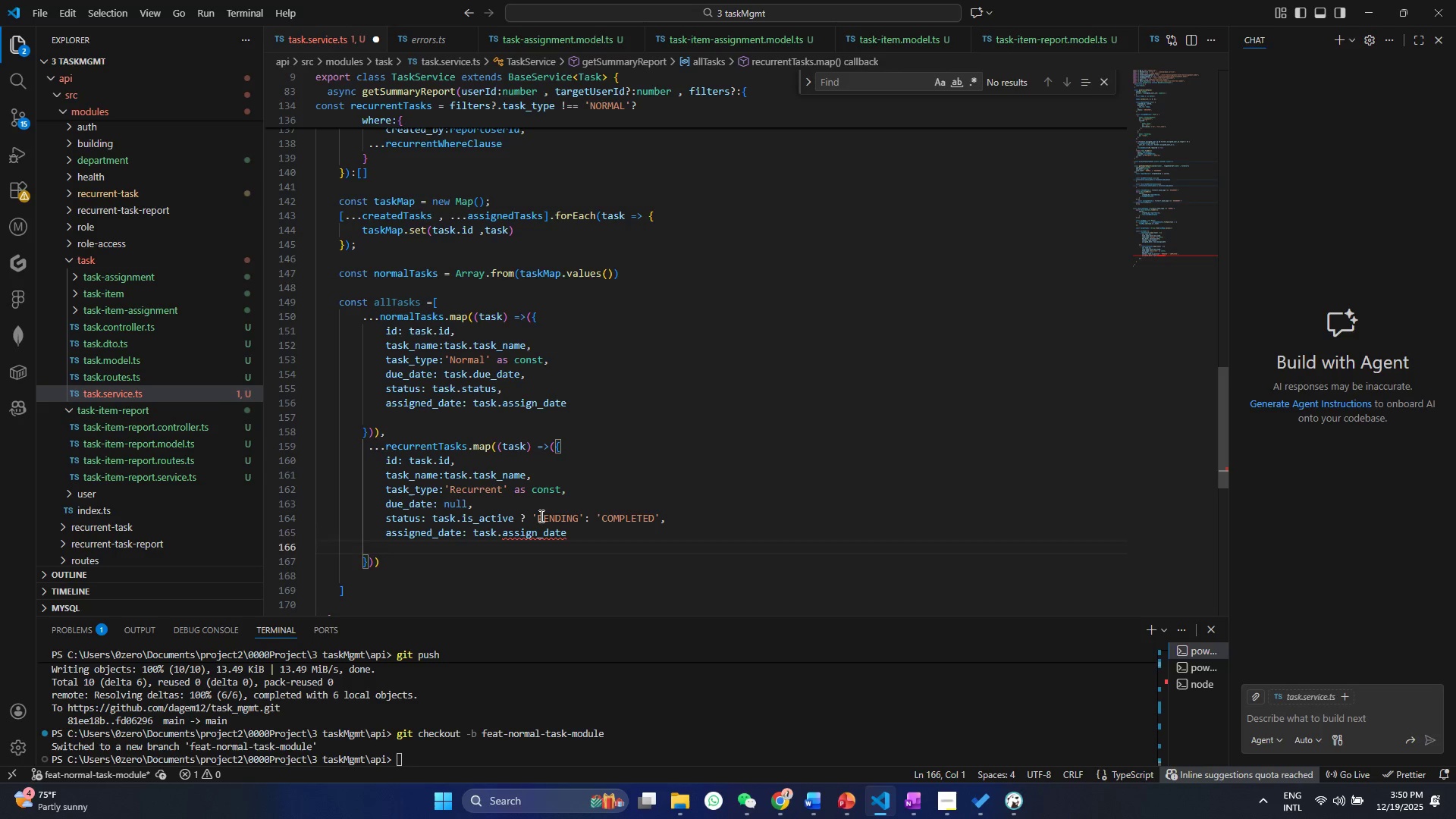 
left_click([540, 516])
 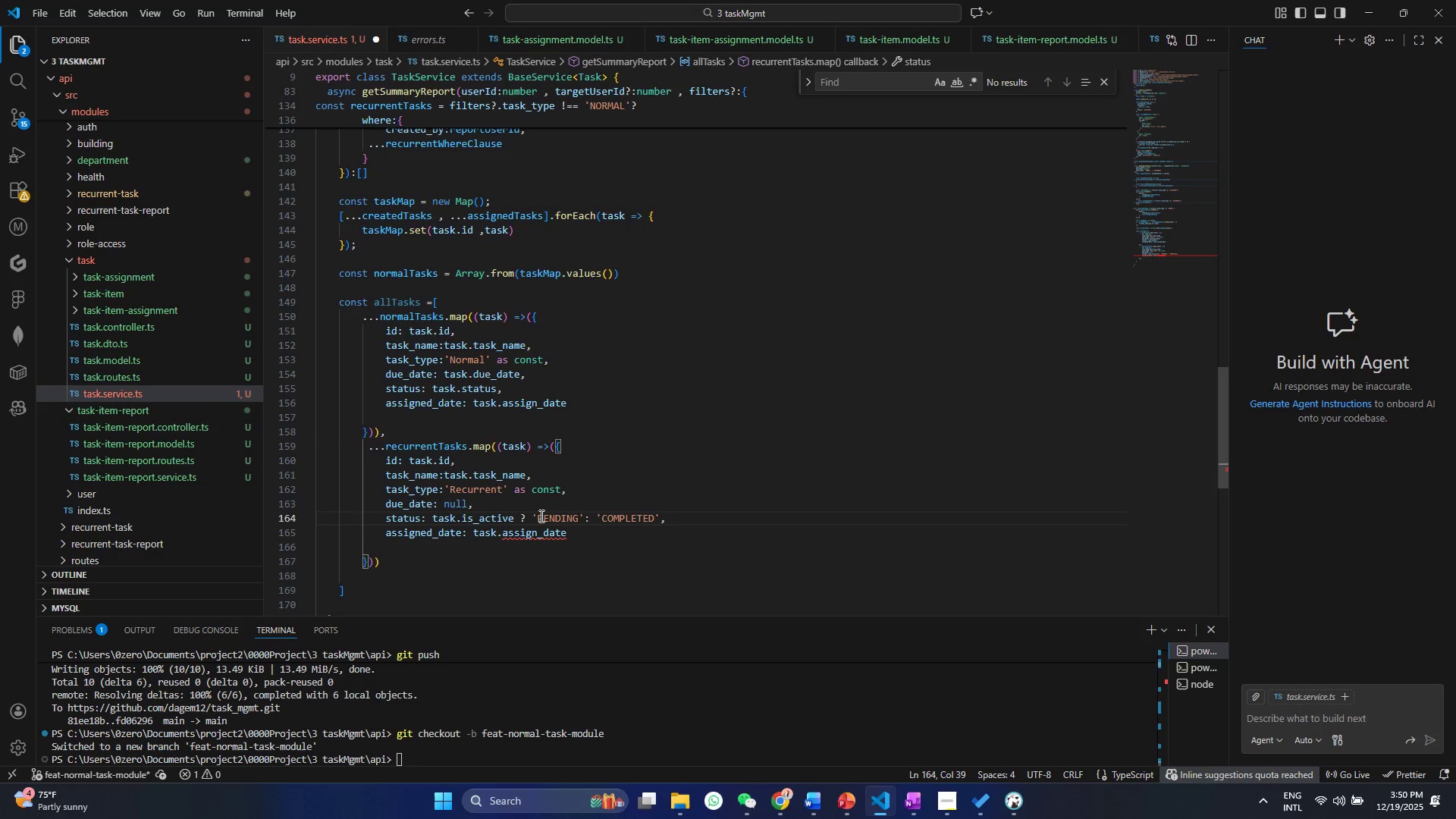 
mouse_move([581, 563])
 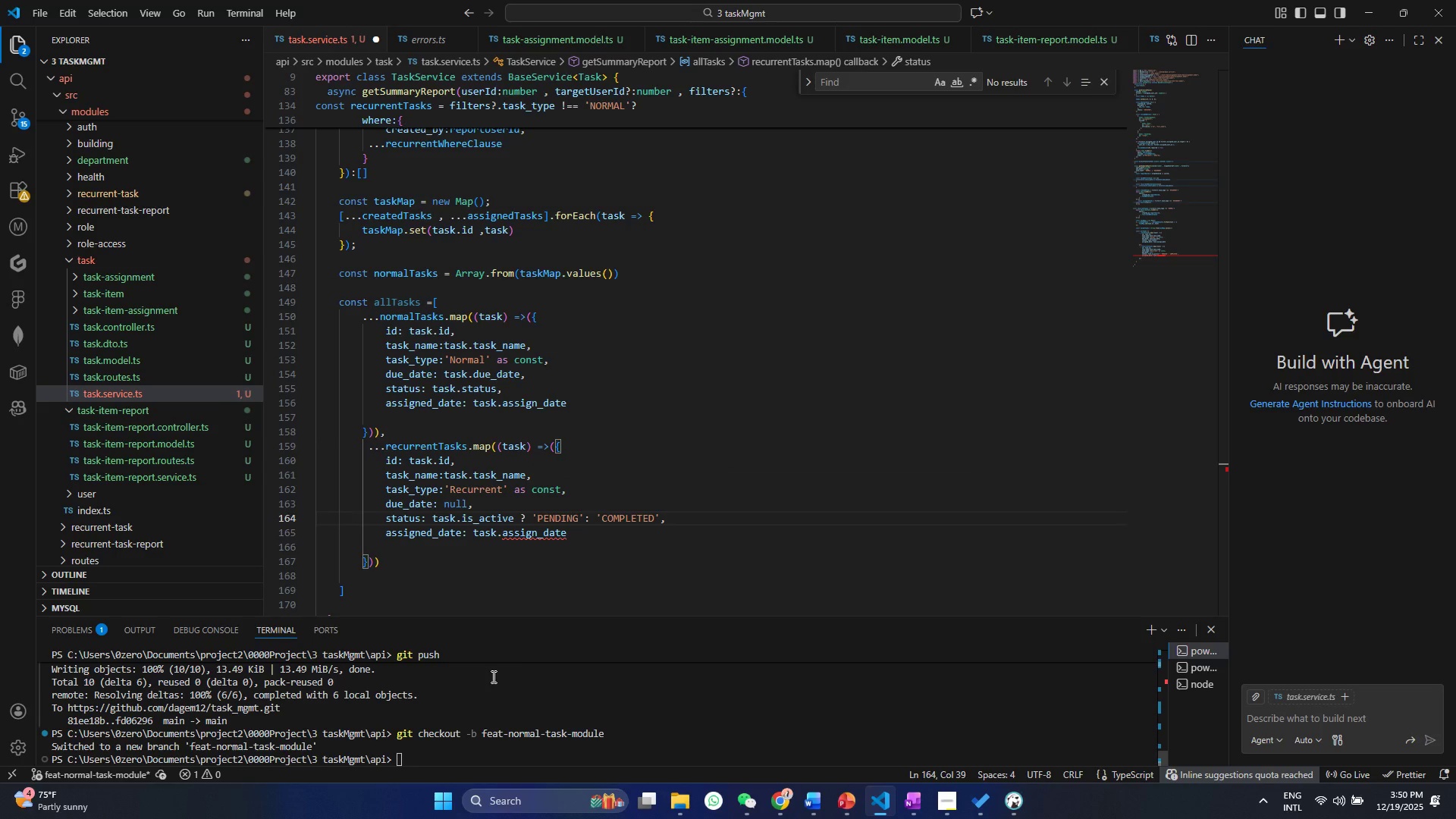 
left_click([531, 554])
 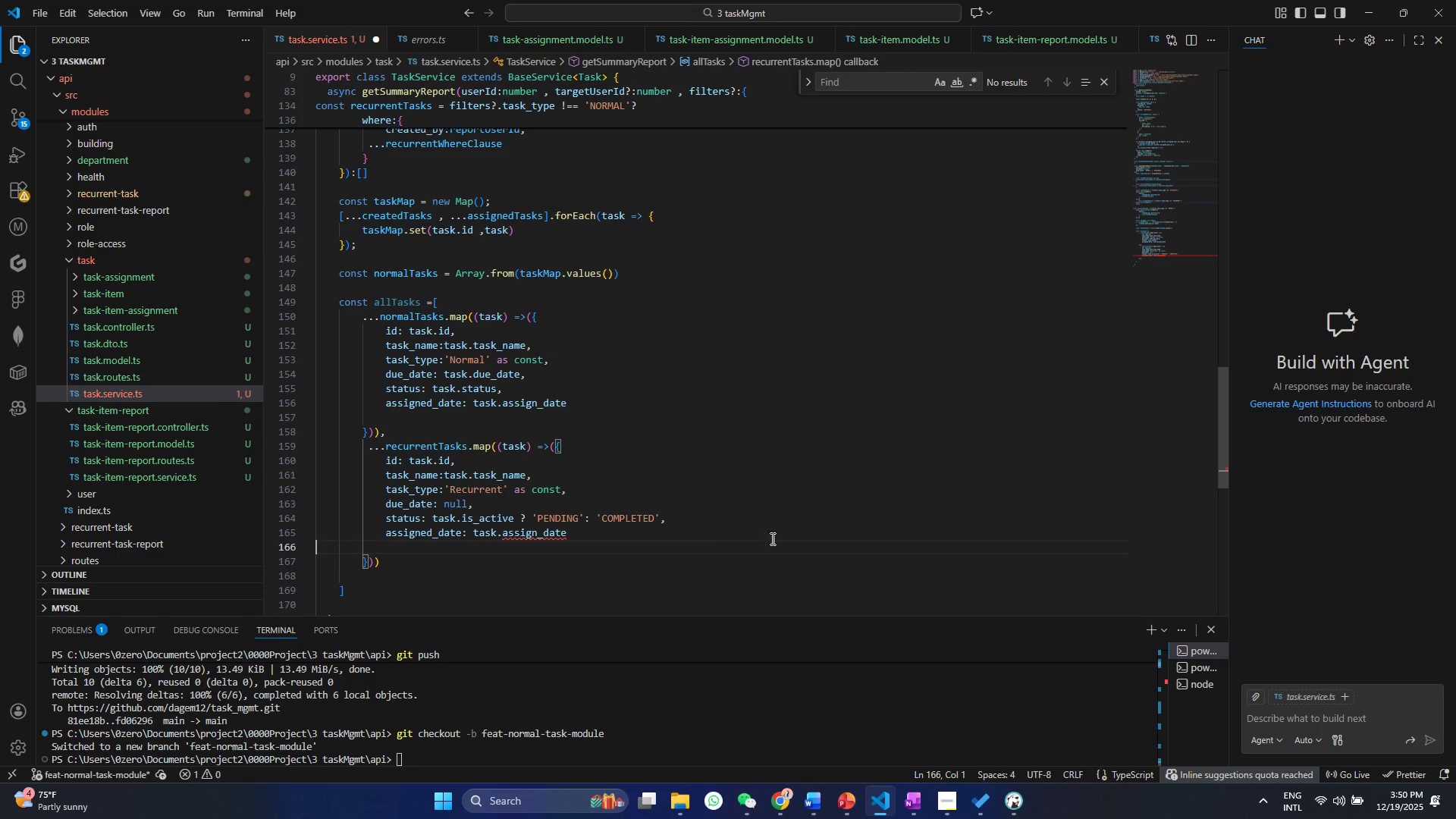 
wait(9.03)
 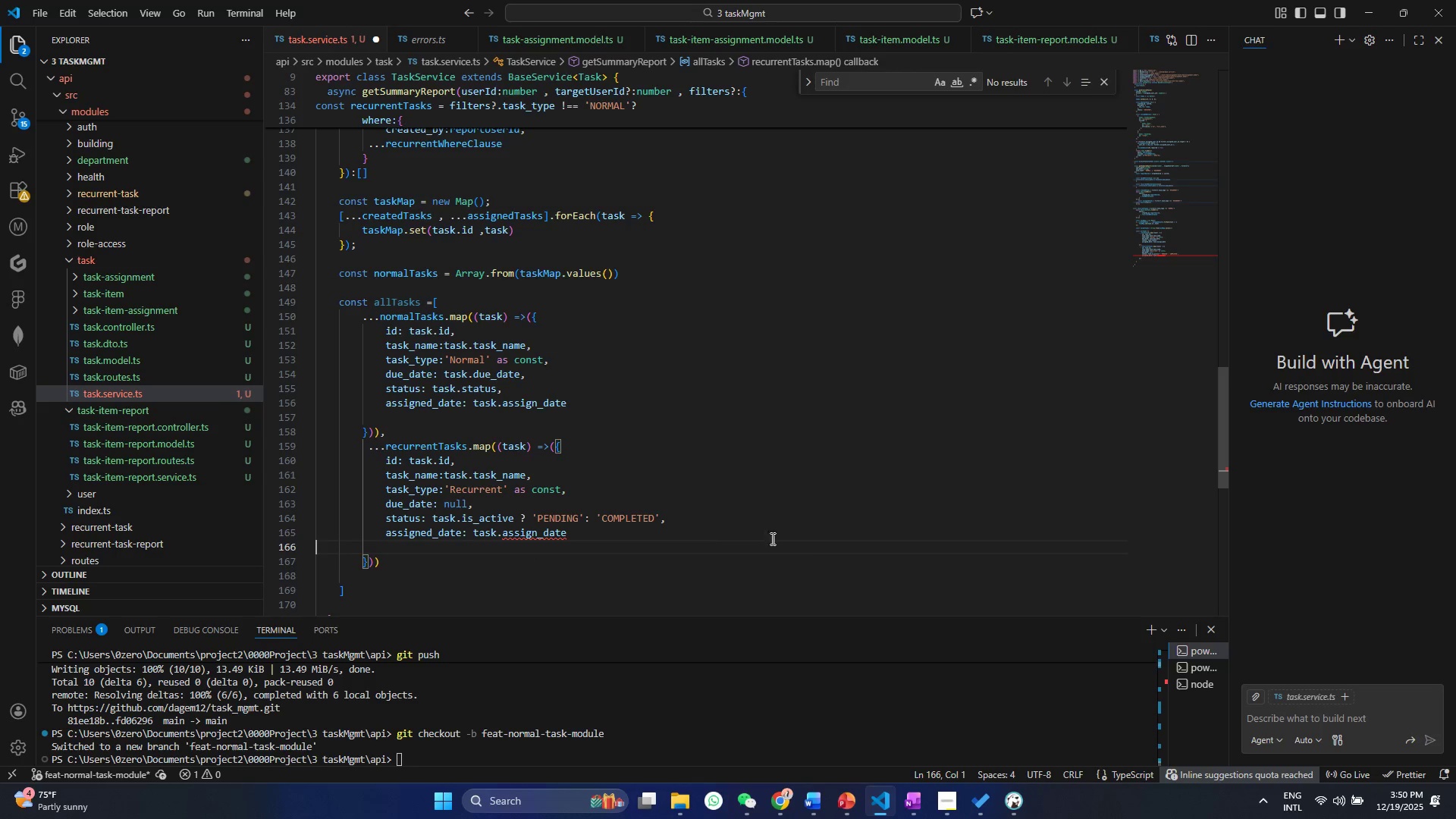 
mouse_move([532, 534])
 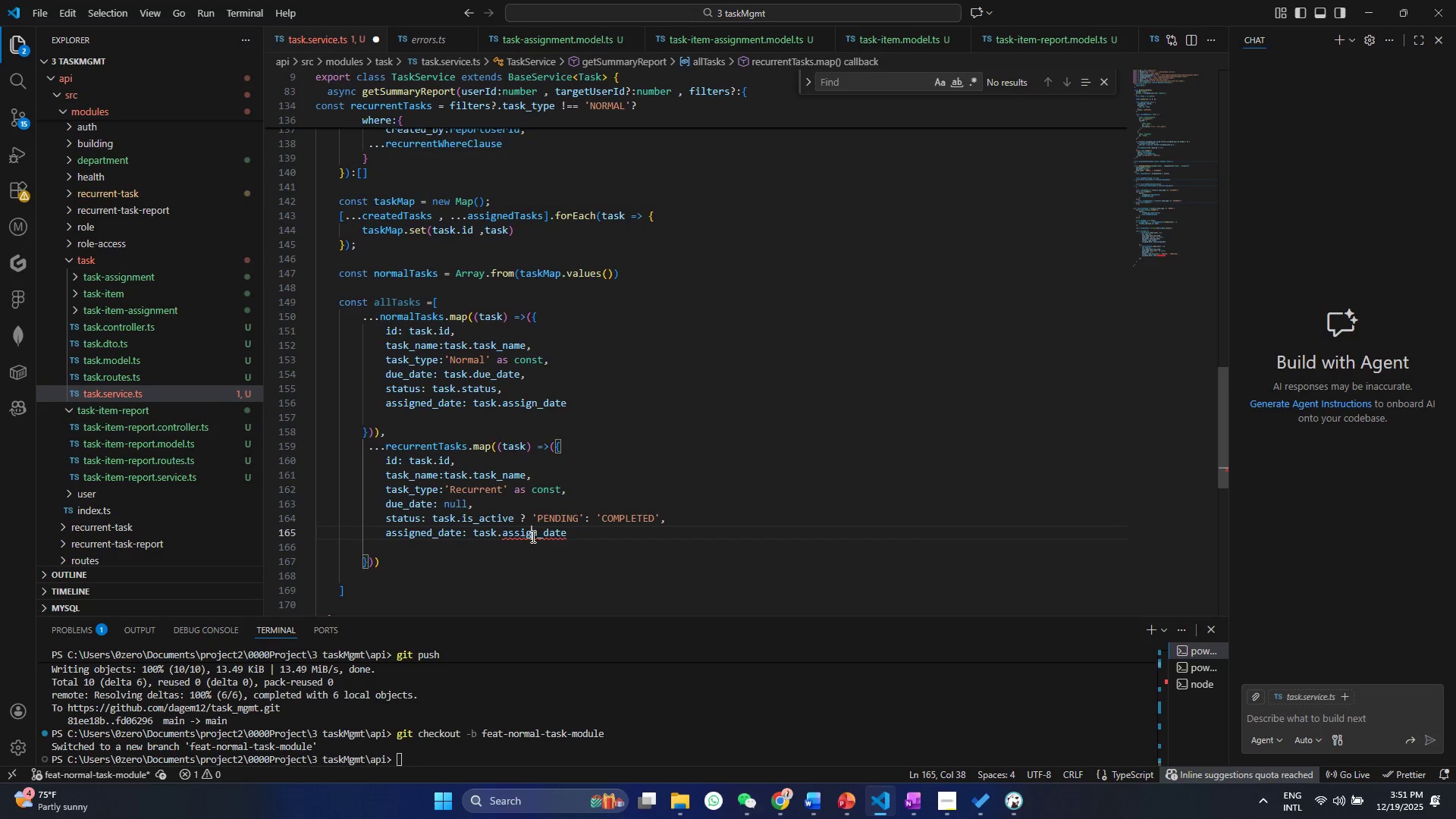 
left_click([532, 536])
 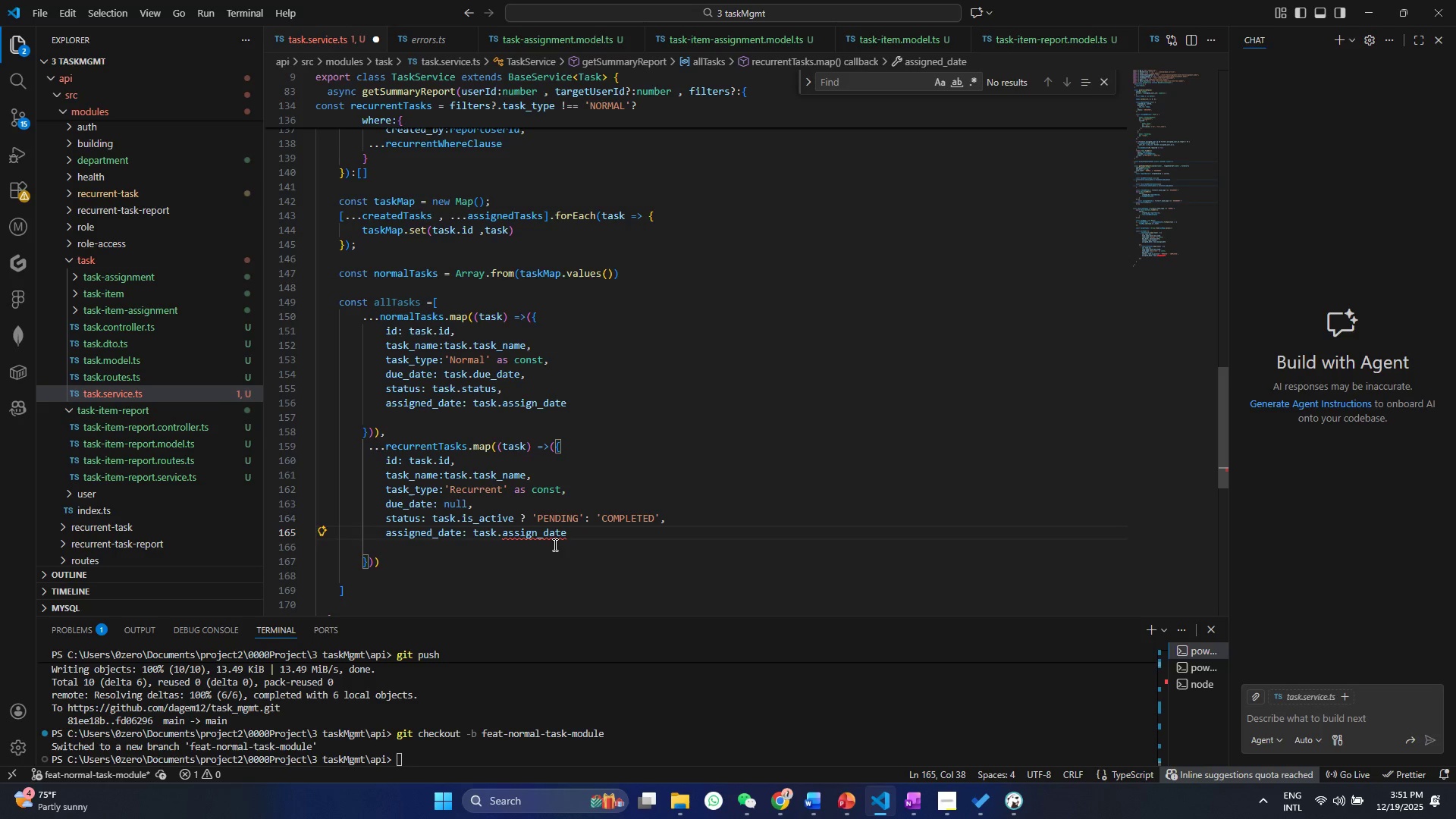 
key(Shift+ShiftRight)
 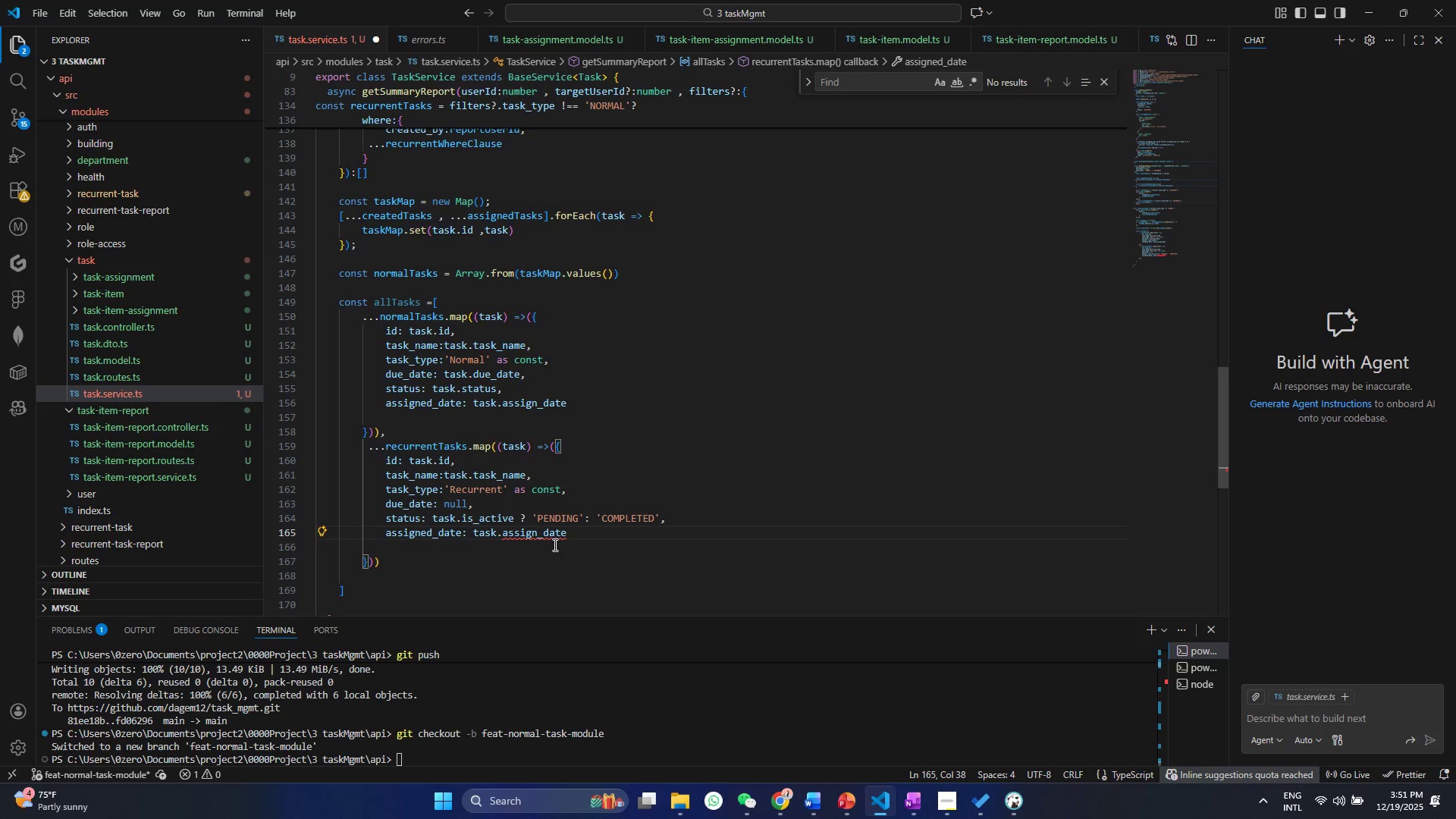 
key(ArrowRight)
 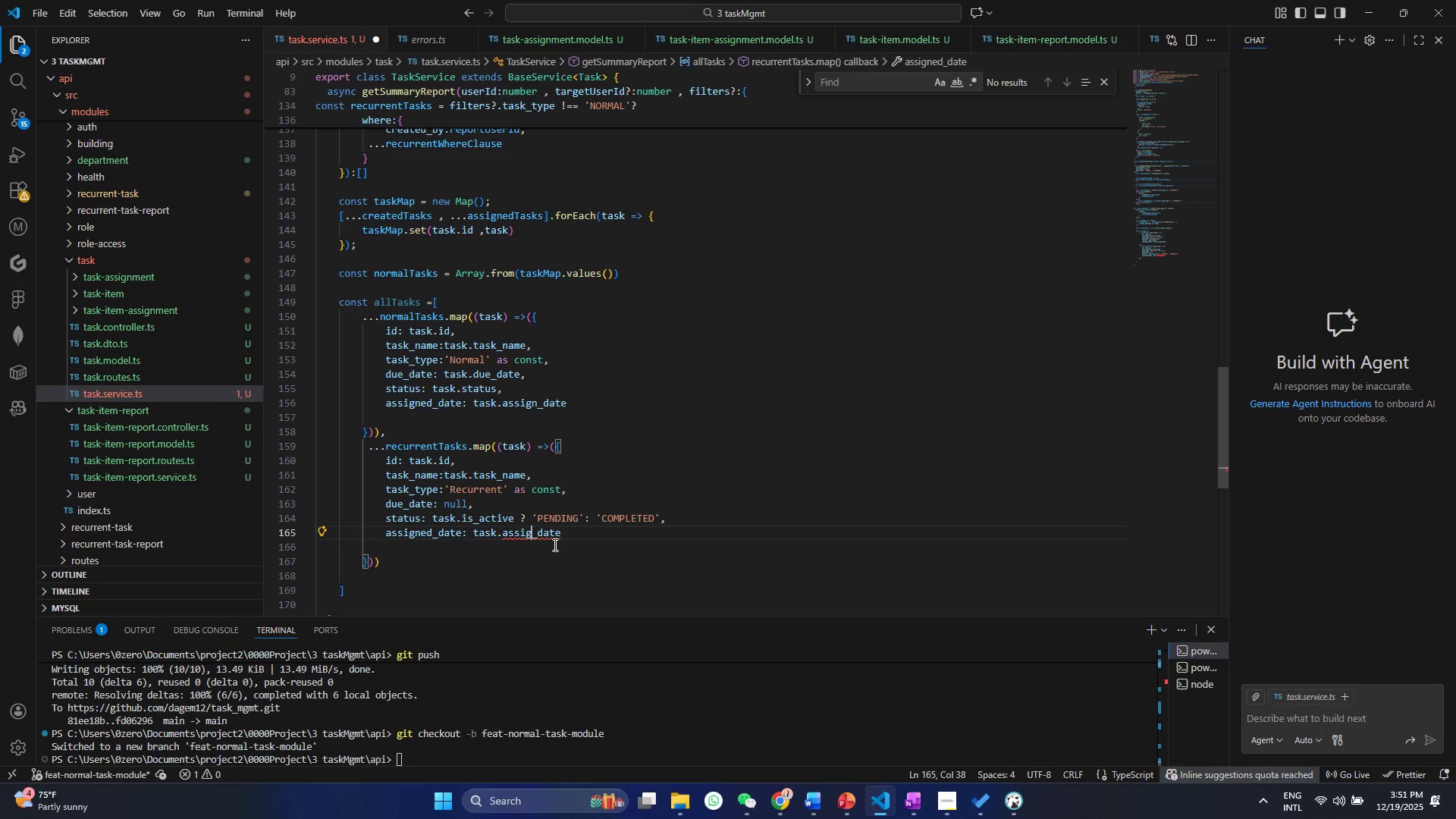 
key(Backspace)
key(Backspace)
key(Backspace)
key(Backspace)
key(Backspace)
key(Backspace)
type(st)
 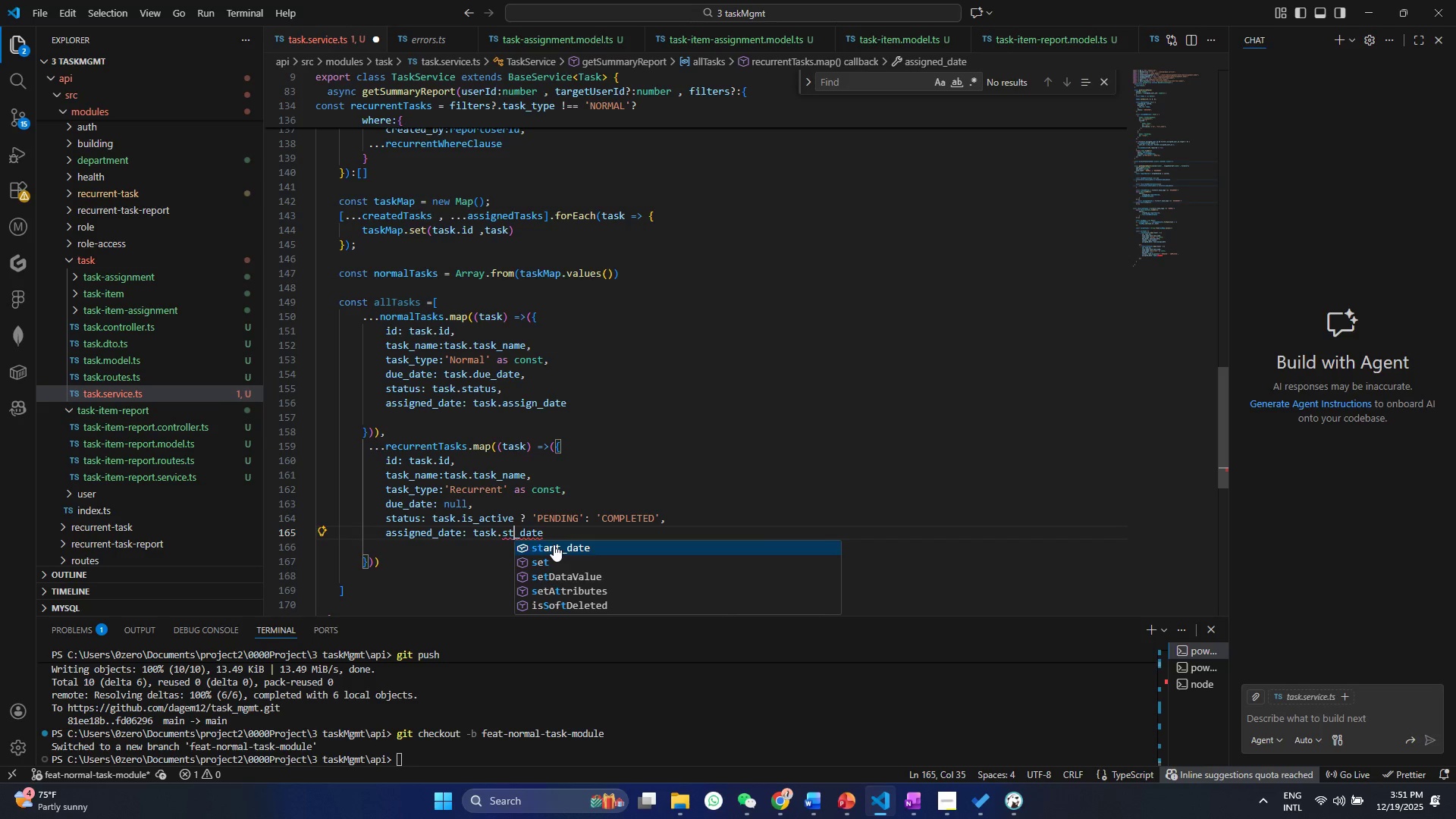 
key(Enter)
 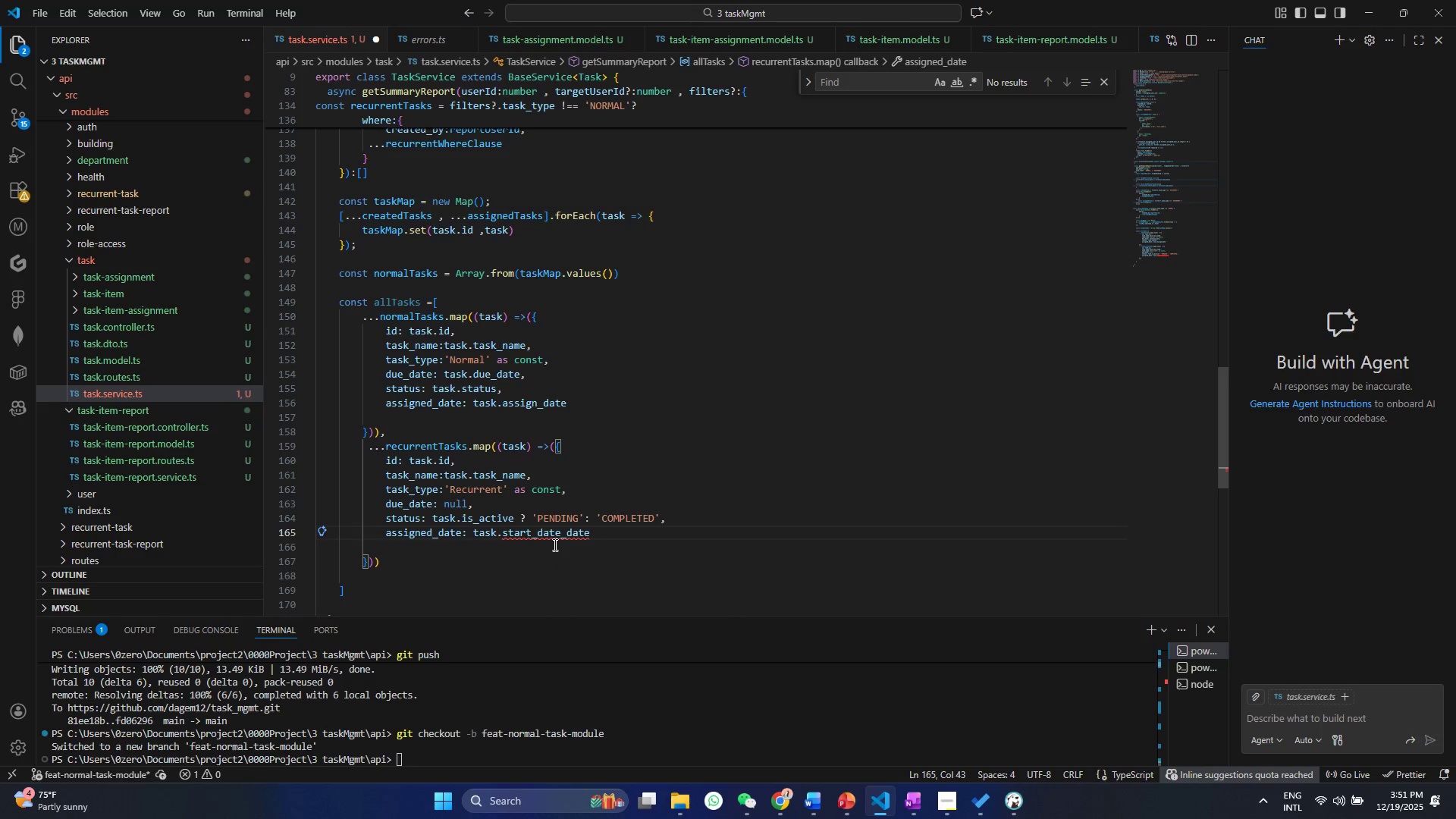 
key(Delete)
 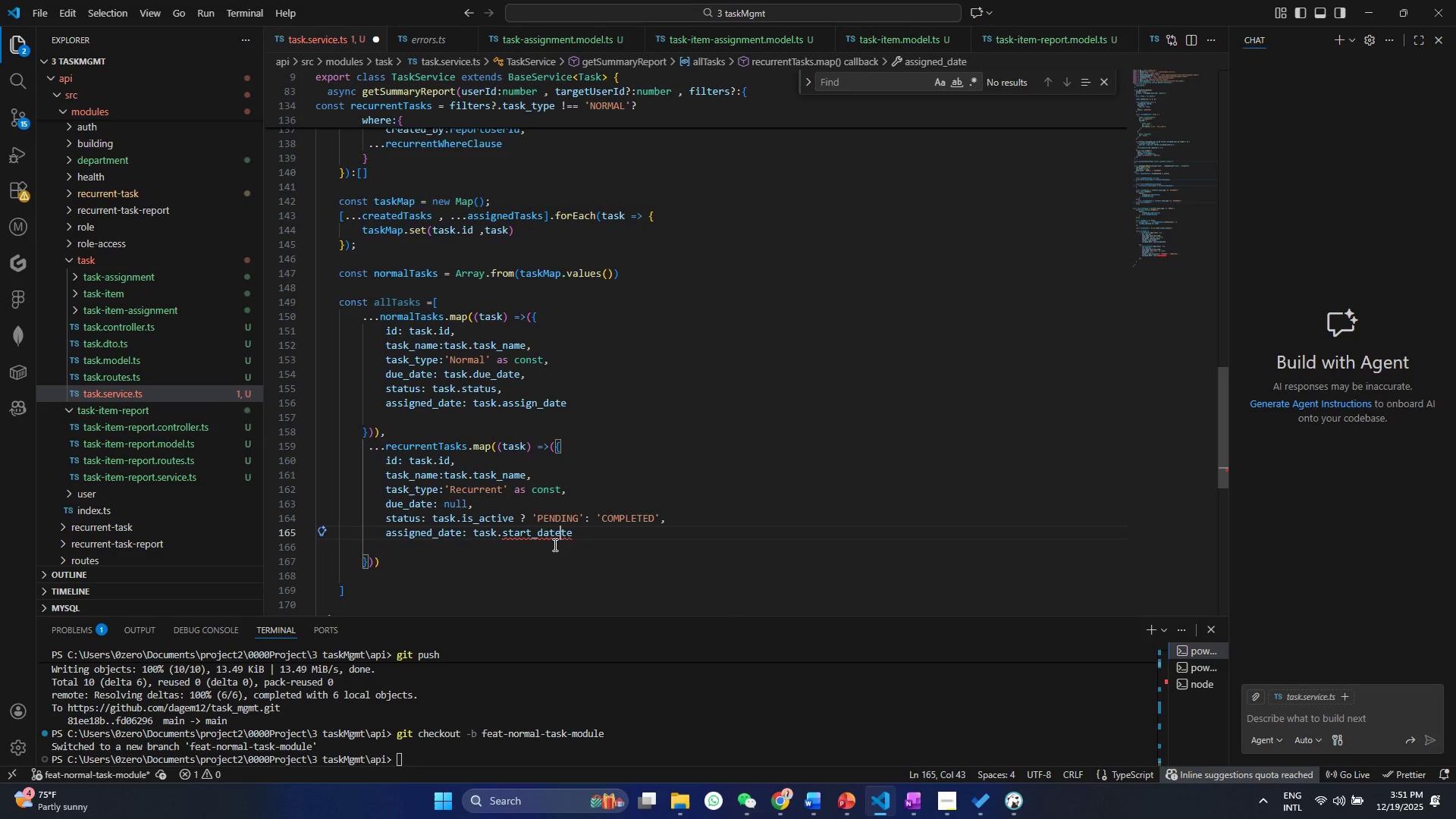 
key(Delete)
 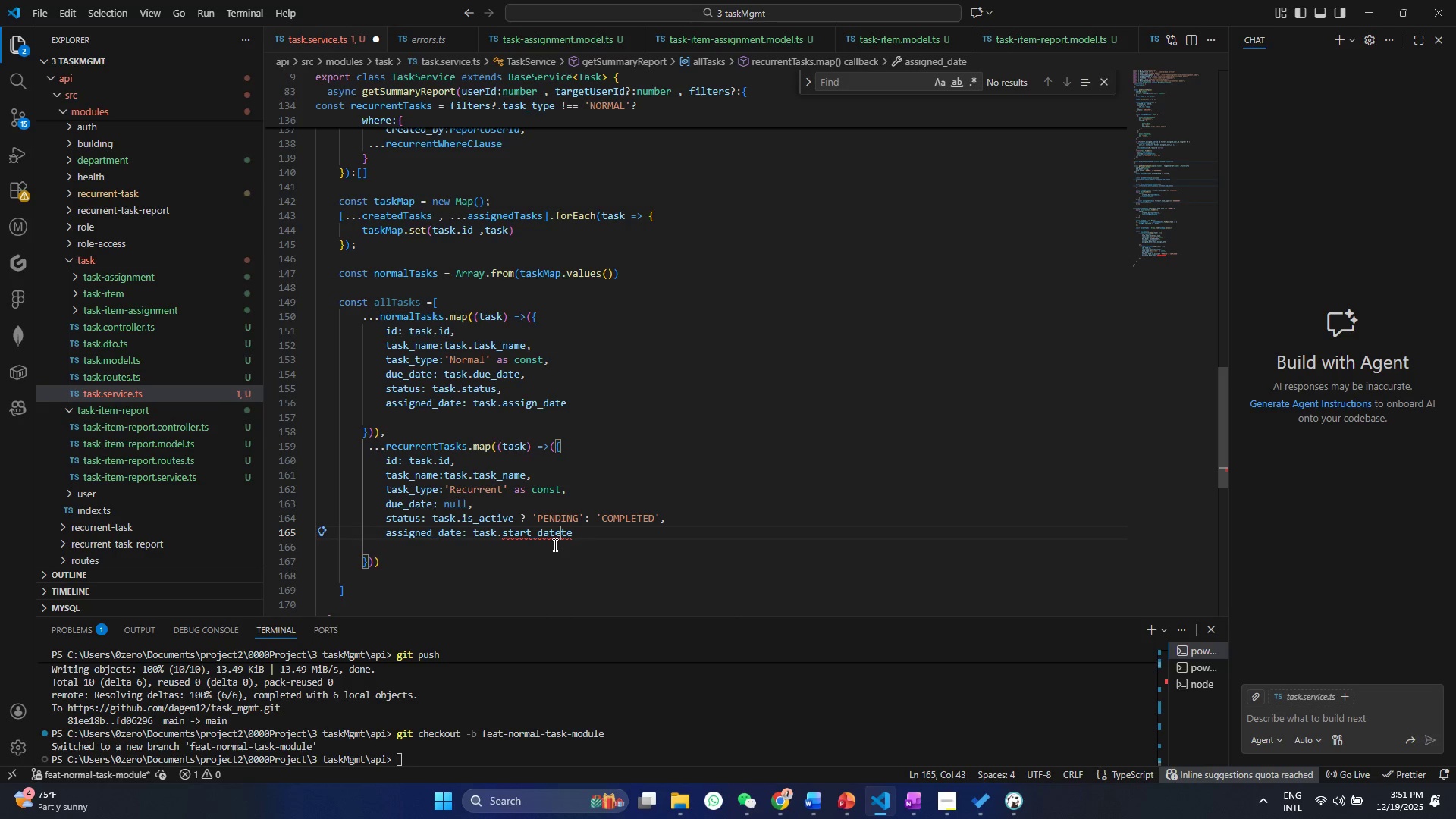 
key(Delete)
 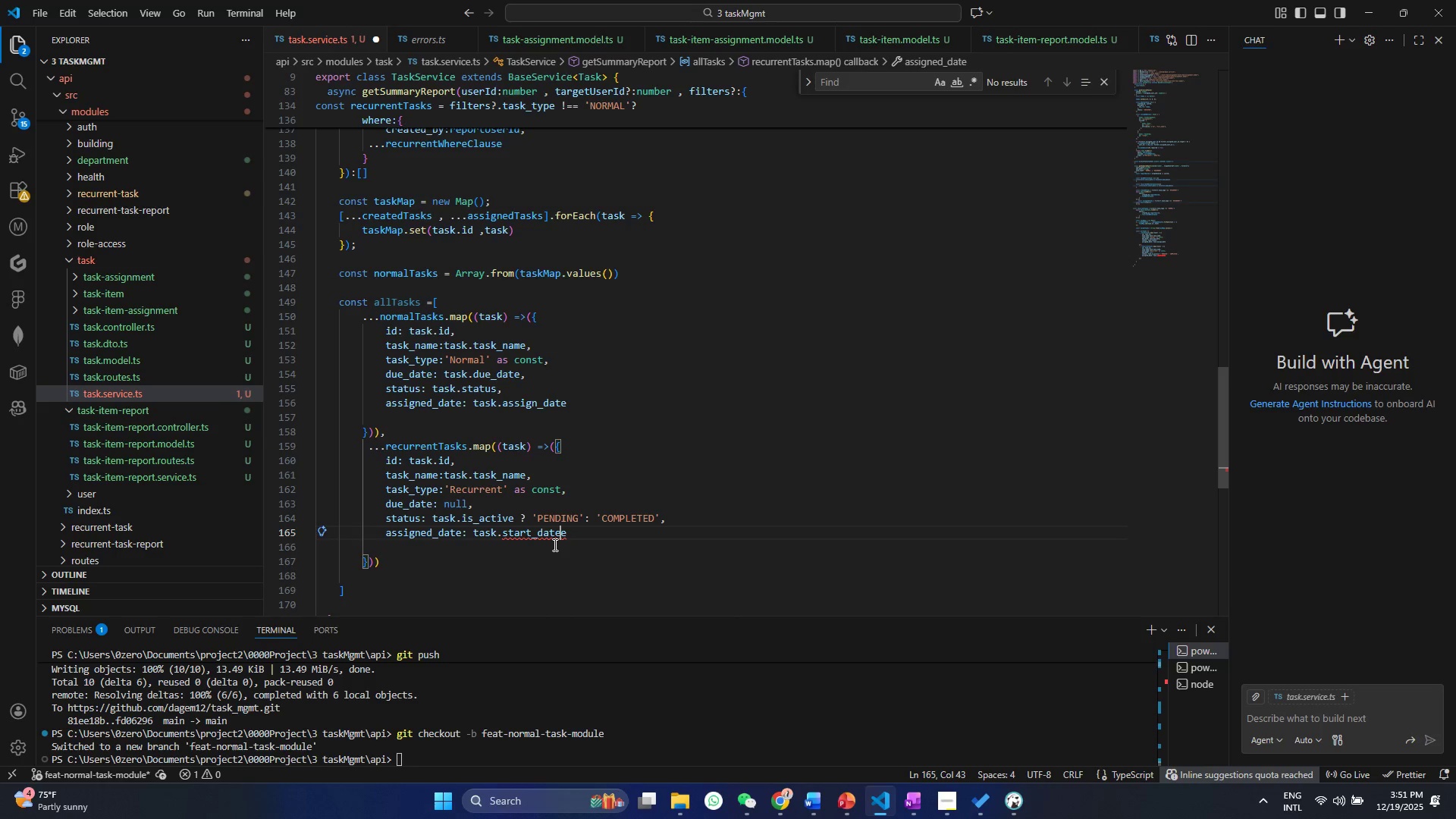 
key(Delete)
 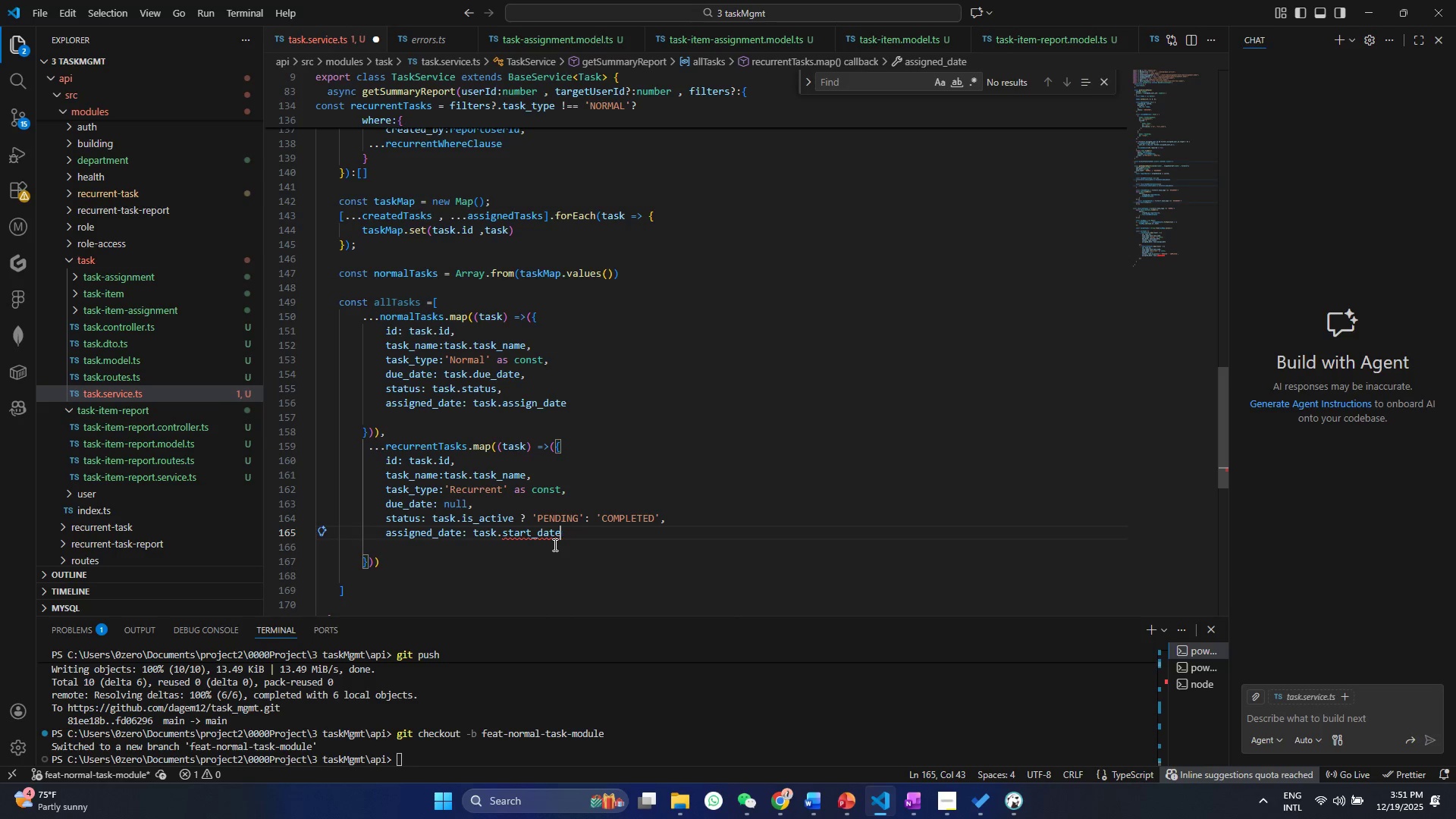 
key(Delete)
 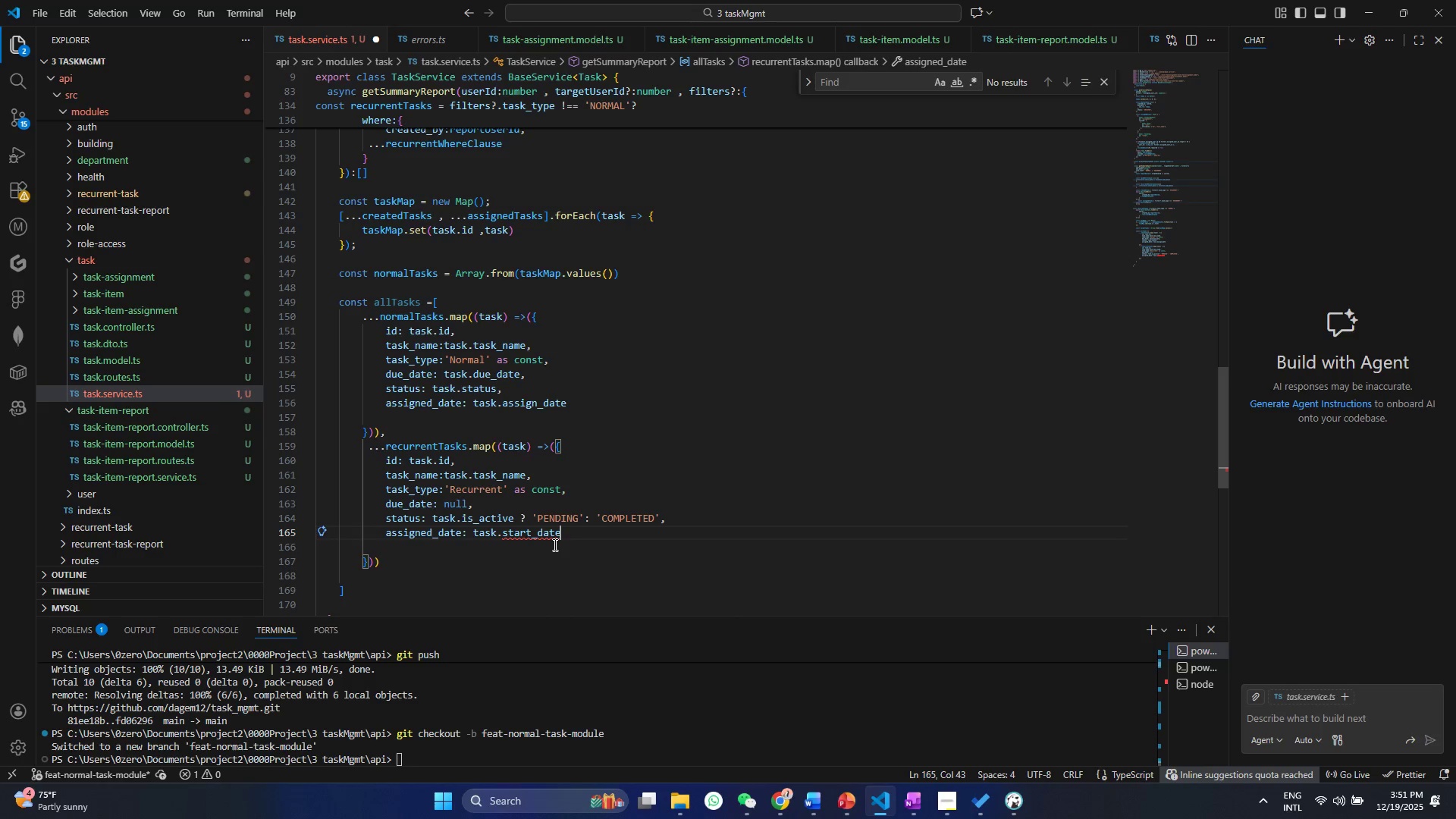 
key(Control+ControlLeft)
 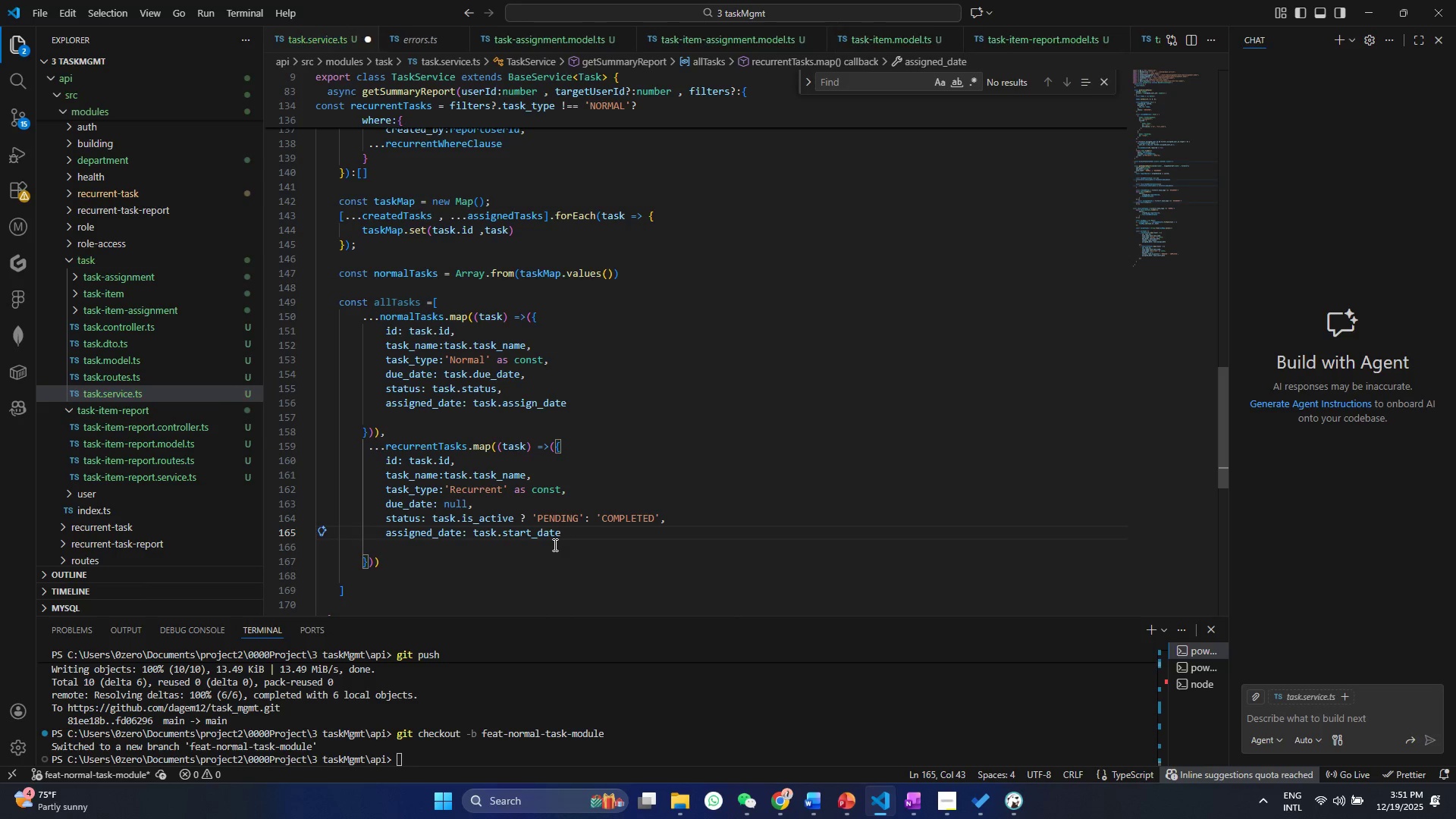 
key(Control+S)
 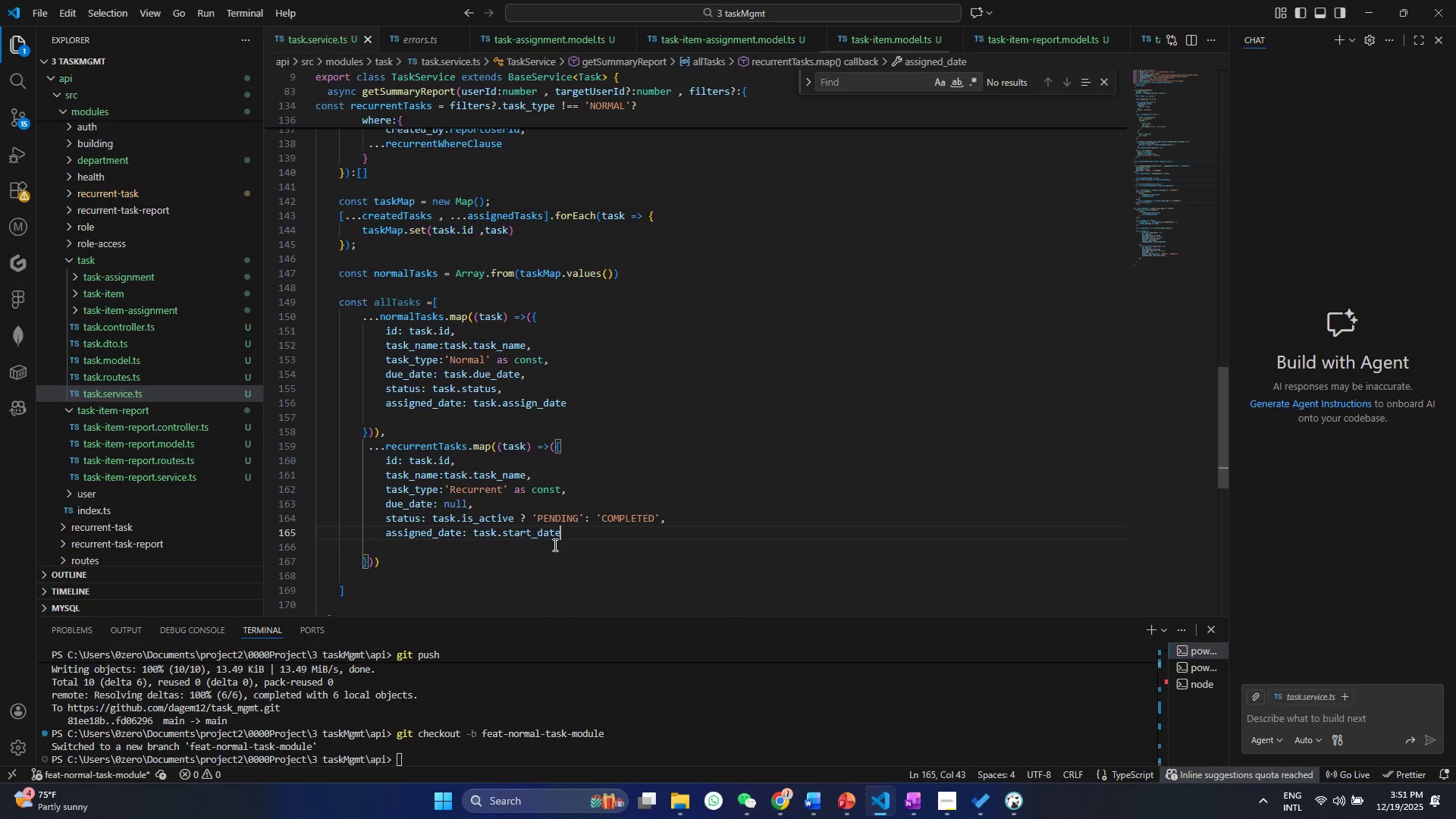 
left_click([554, 544])
 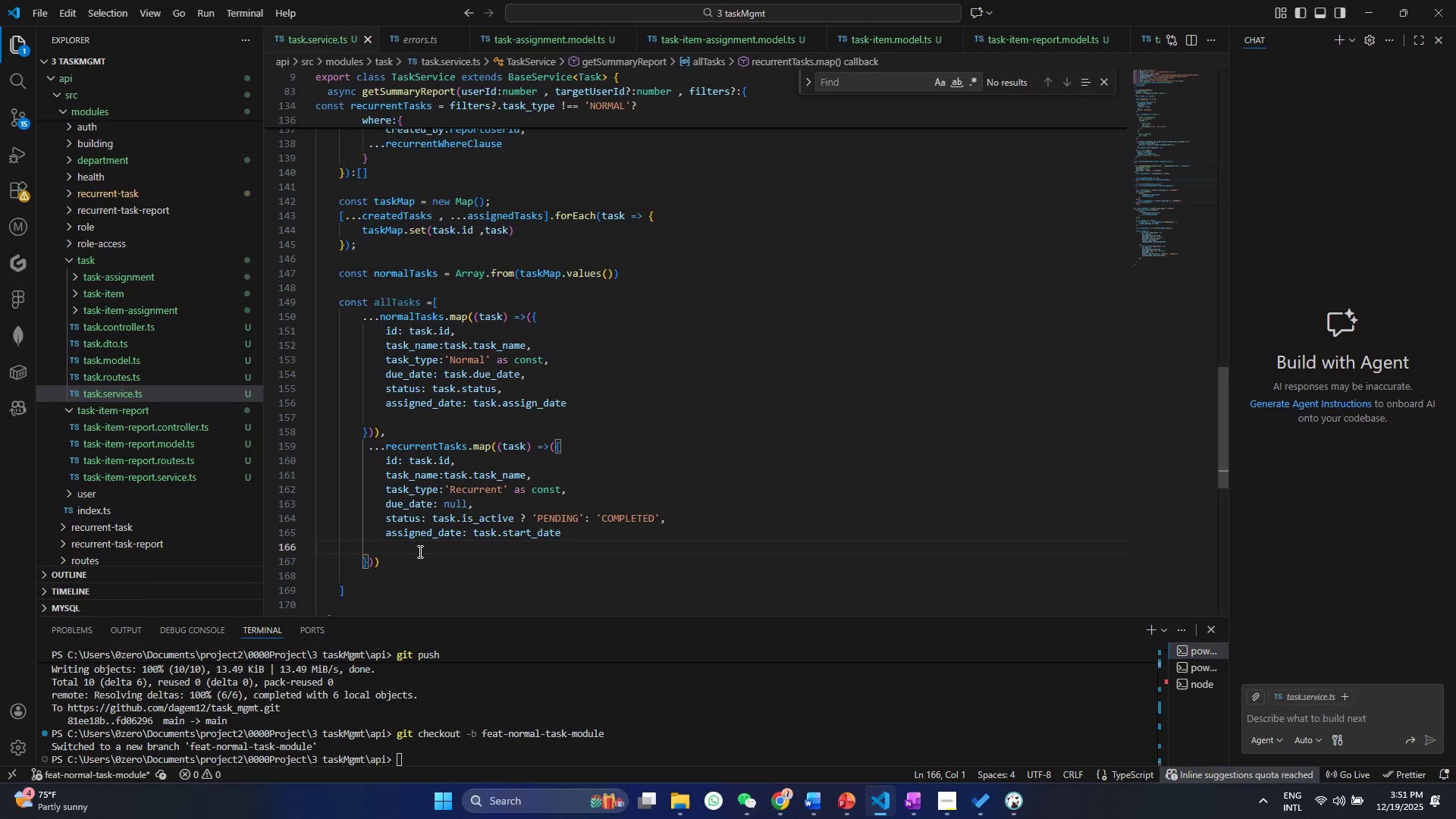 
double_click([391, 570])
 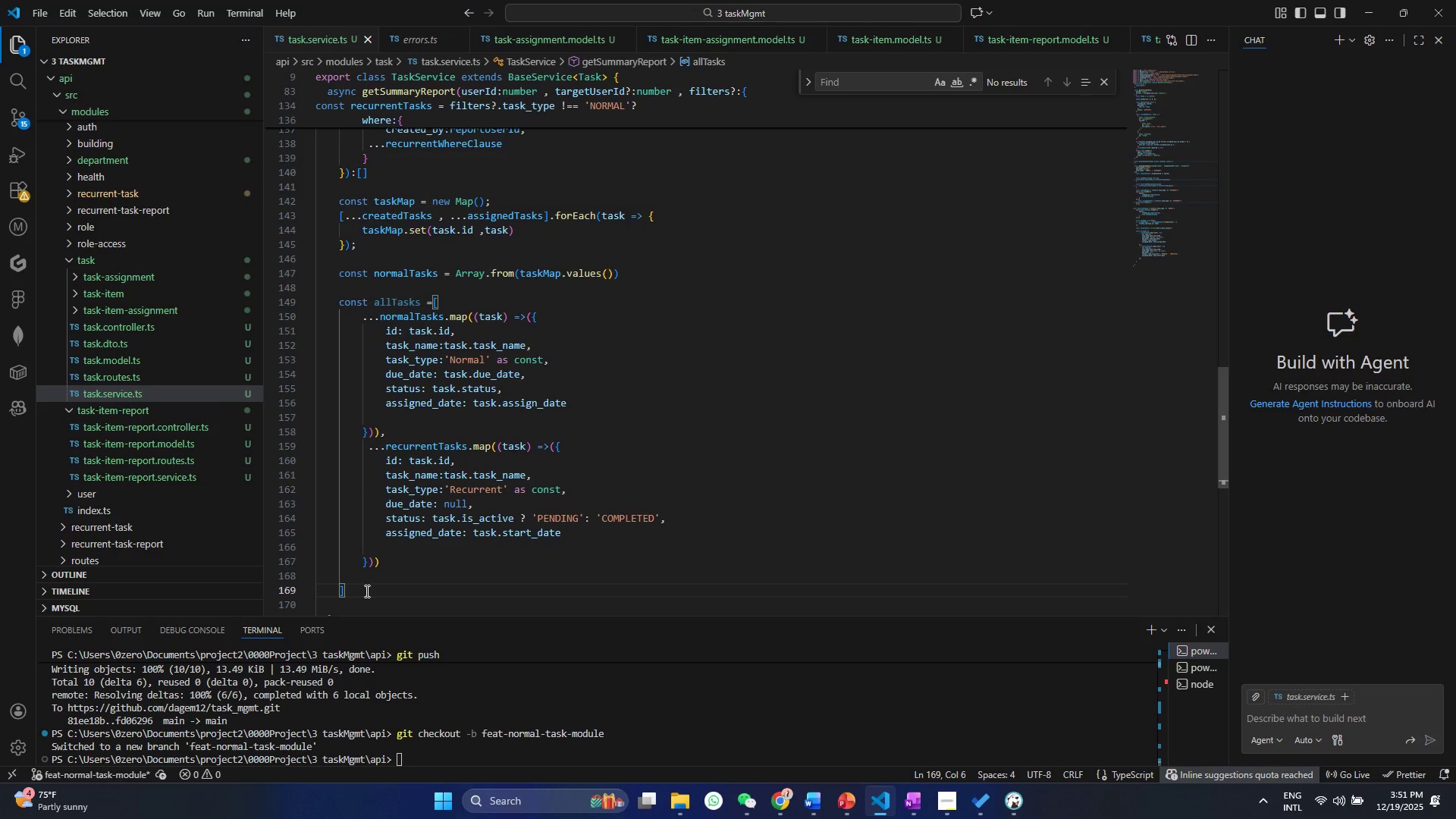 
key(Semicolon)
 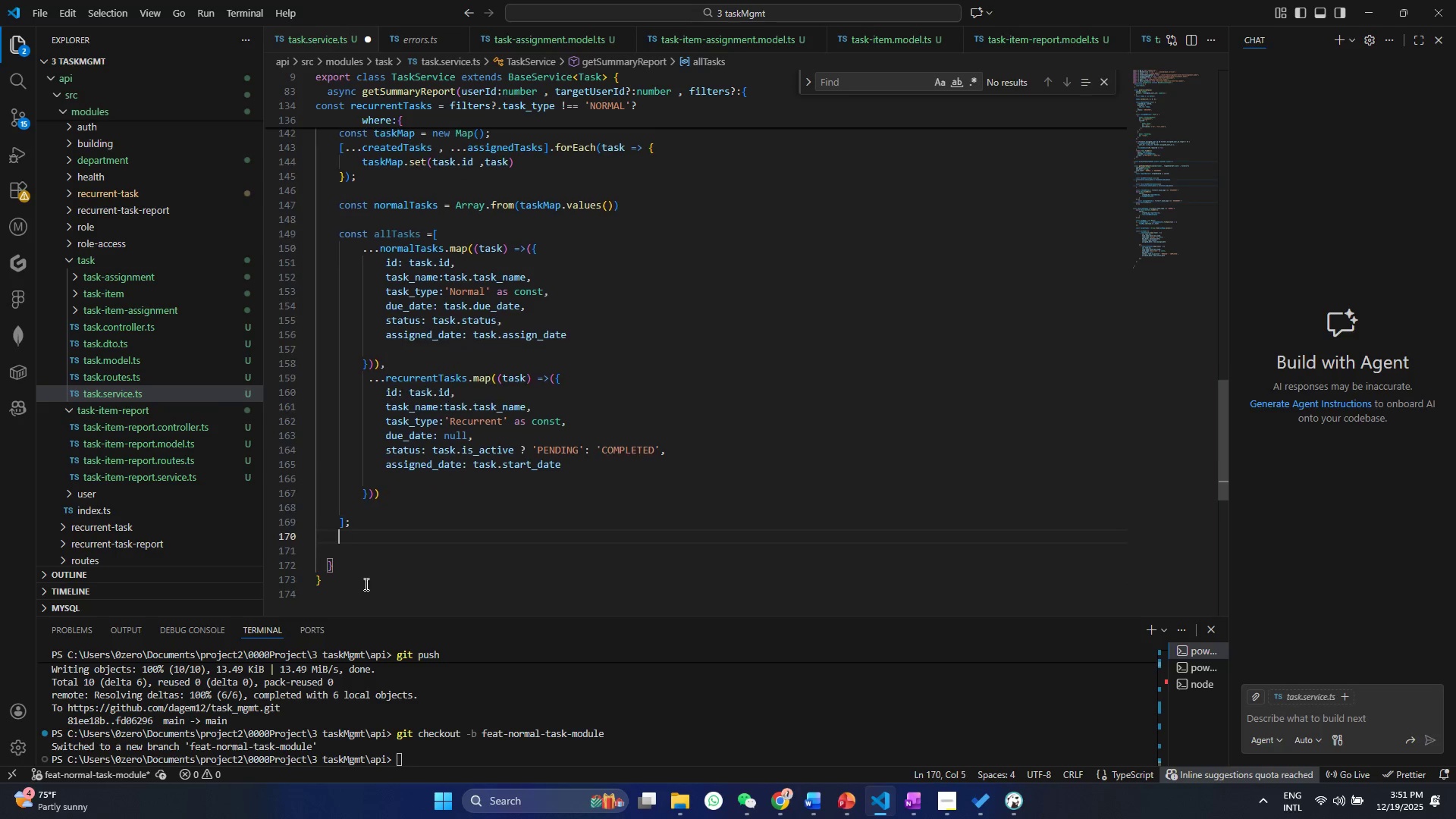 
key(Enter)
 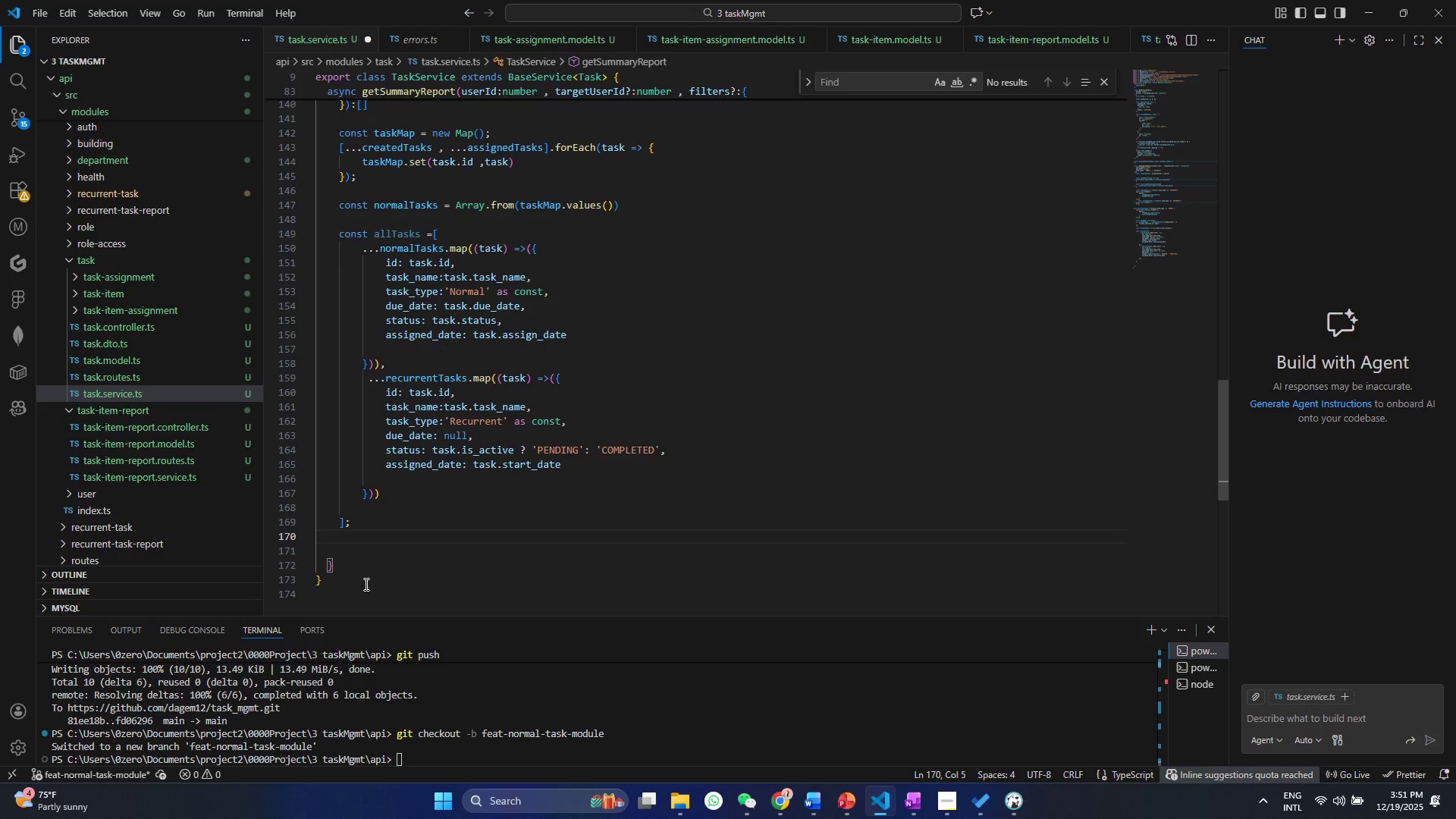 
key(Enter)
 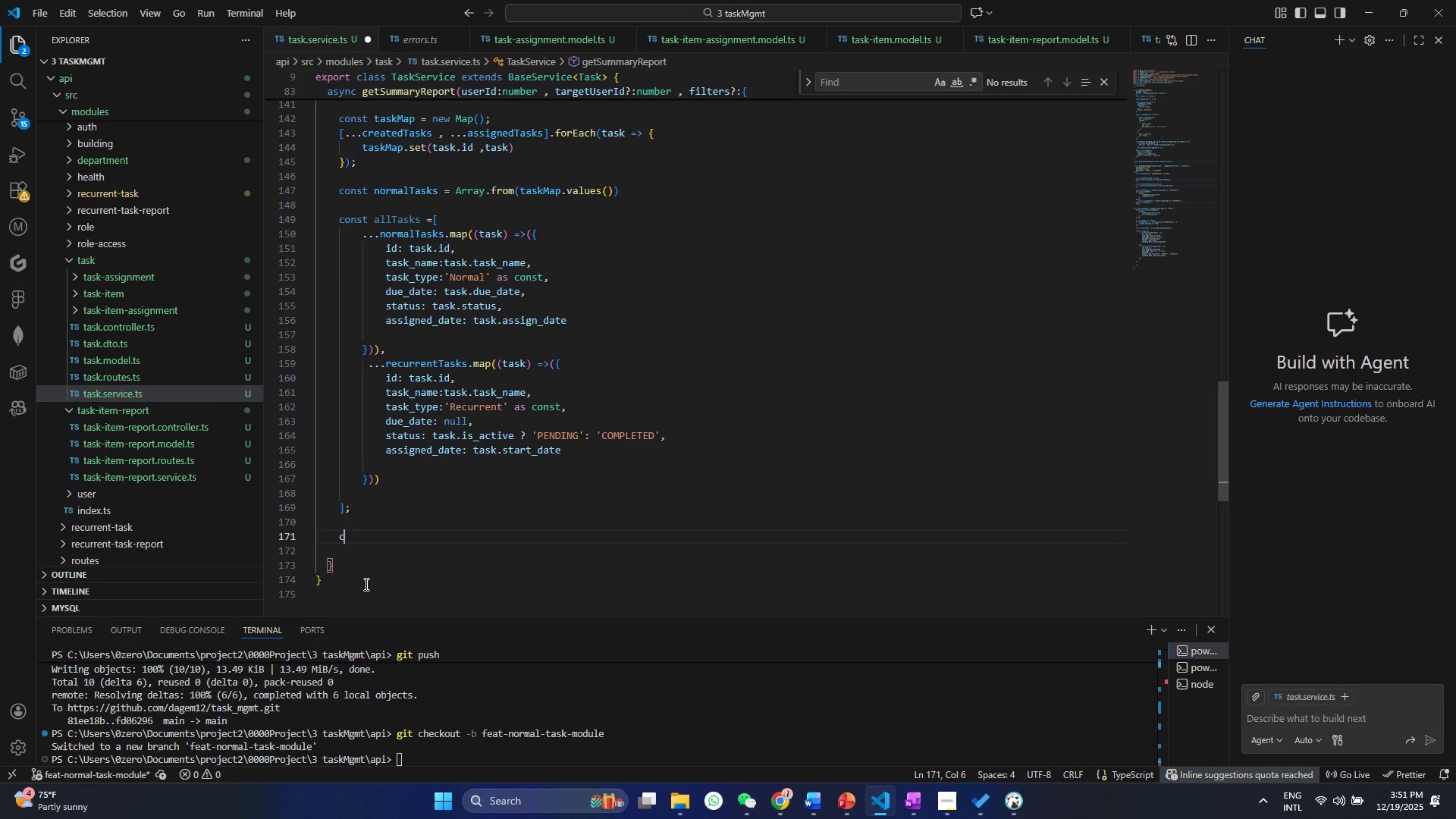 
type(cosnt )
key(Backspace)
key(Backspace)
key(Backspace)
key(Backspace)
type(nst)
 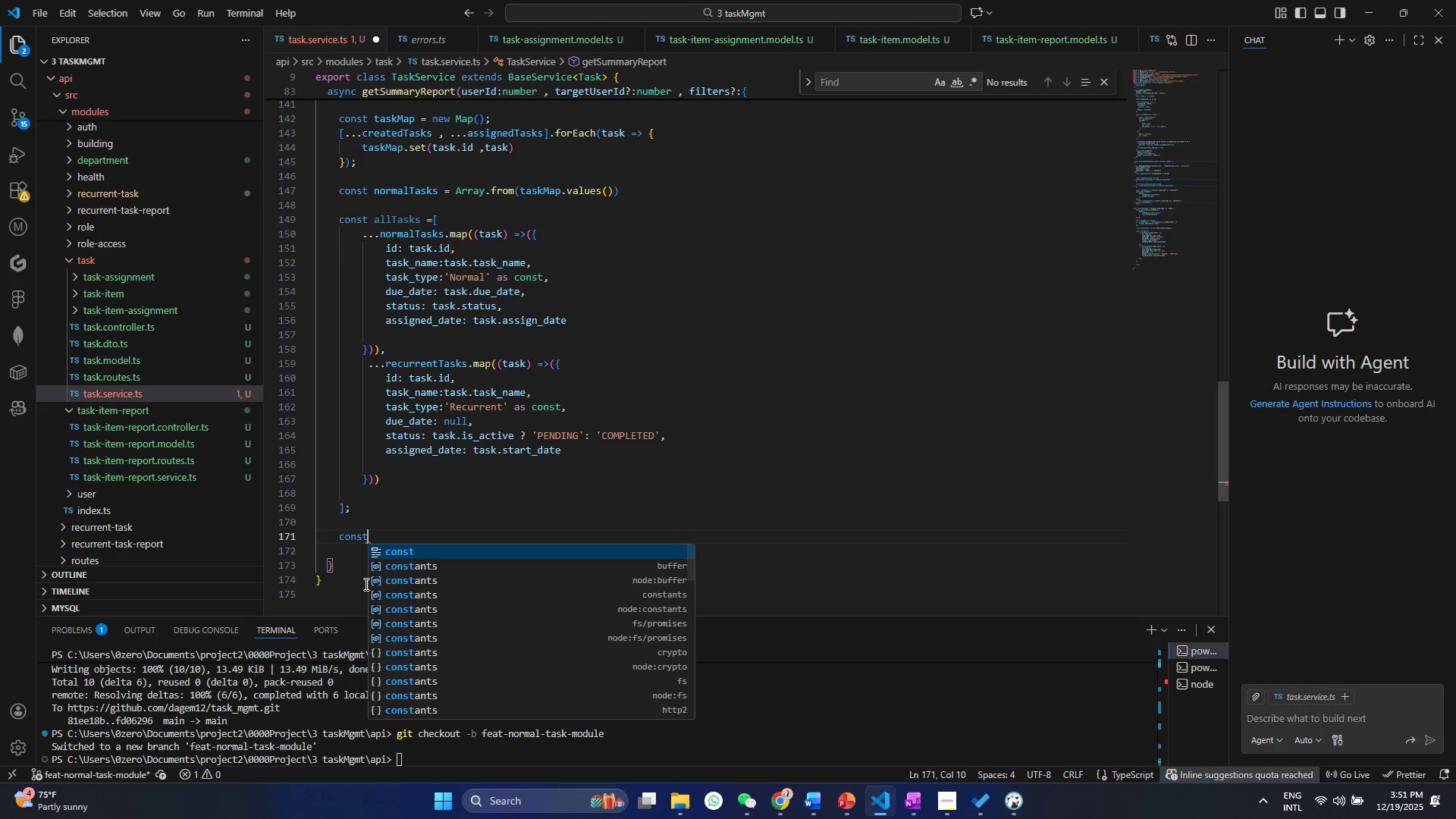 
key(Enter)
 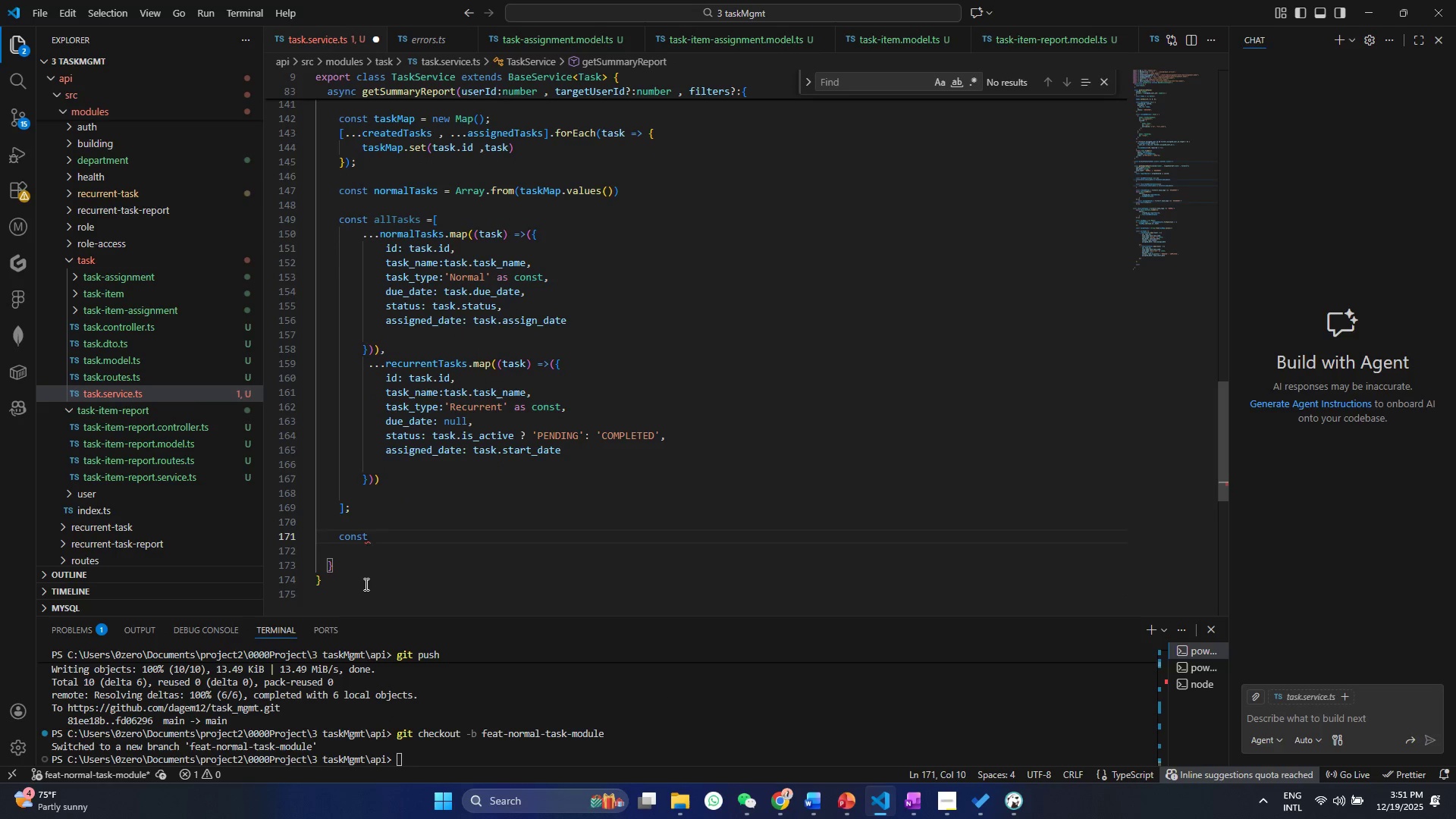 
type( totla)
key(Backspace)
key(Backspace)
type(al = a)
 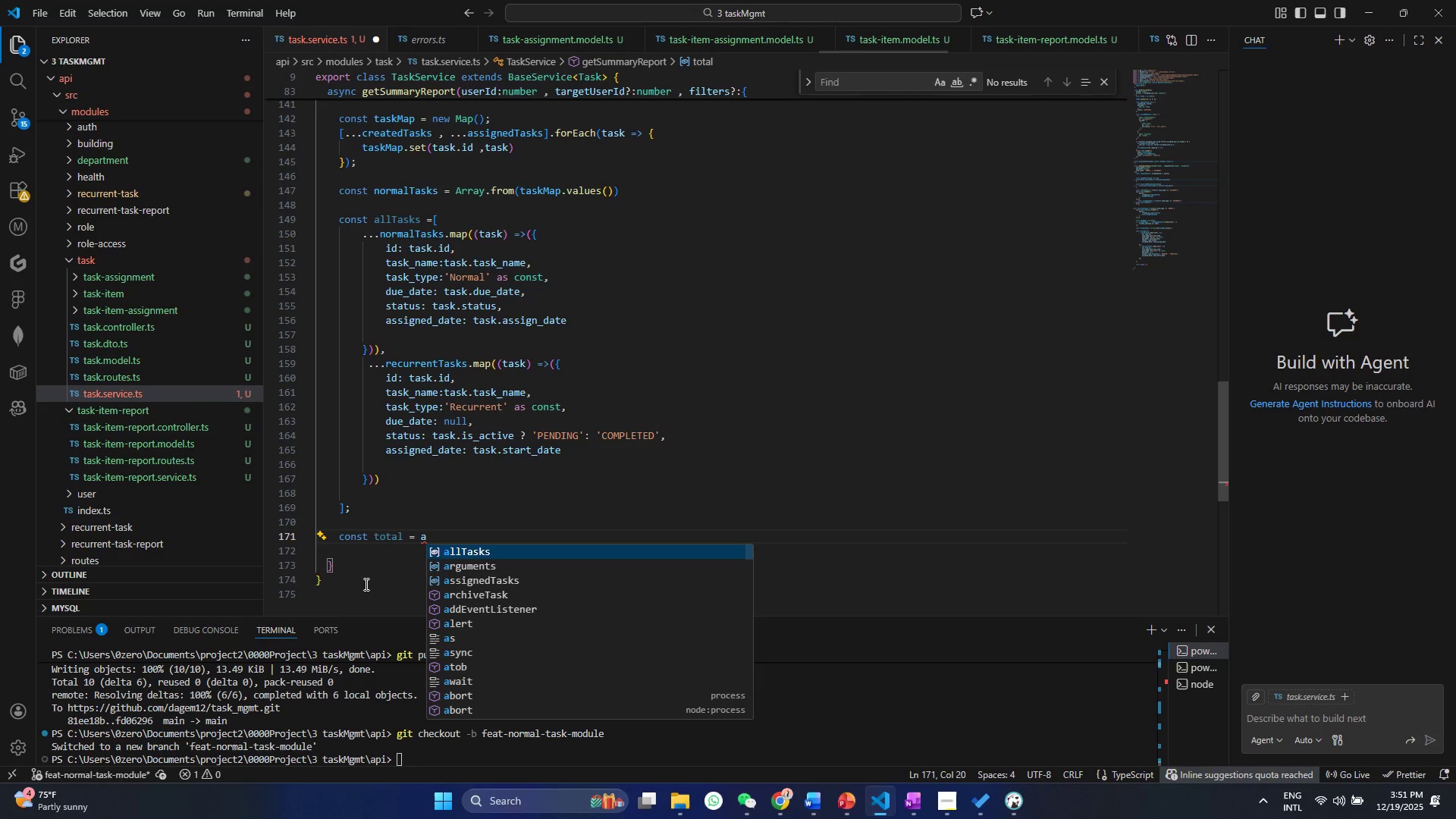 
key(Enter)
 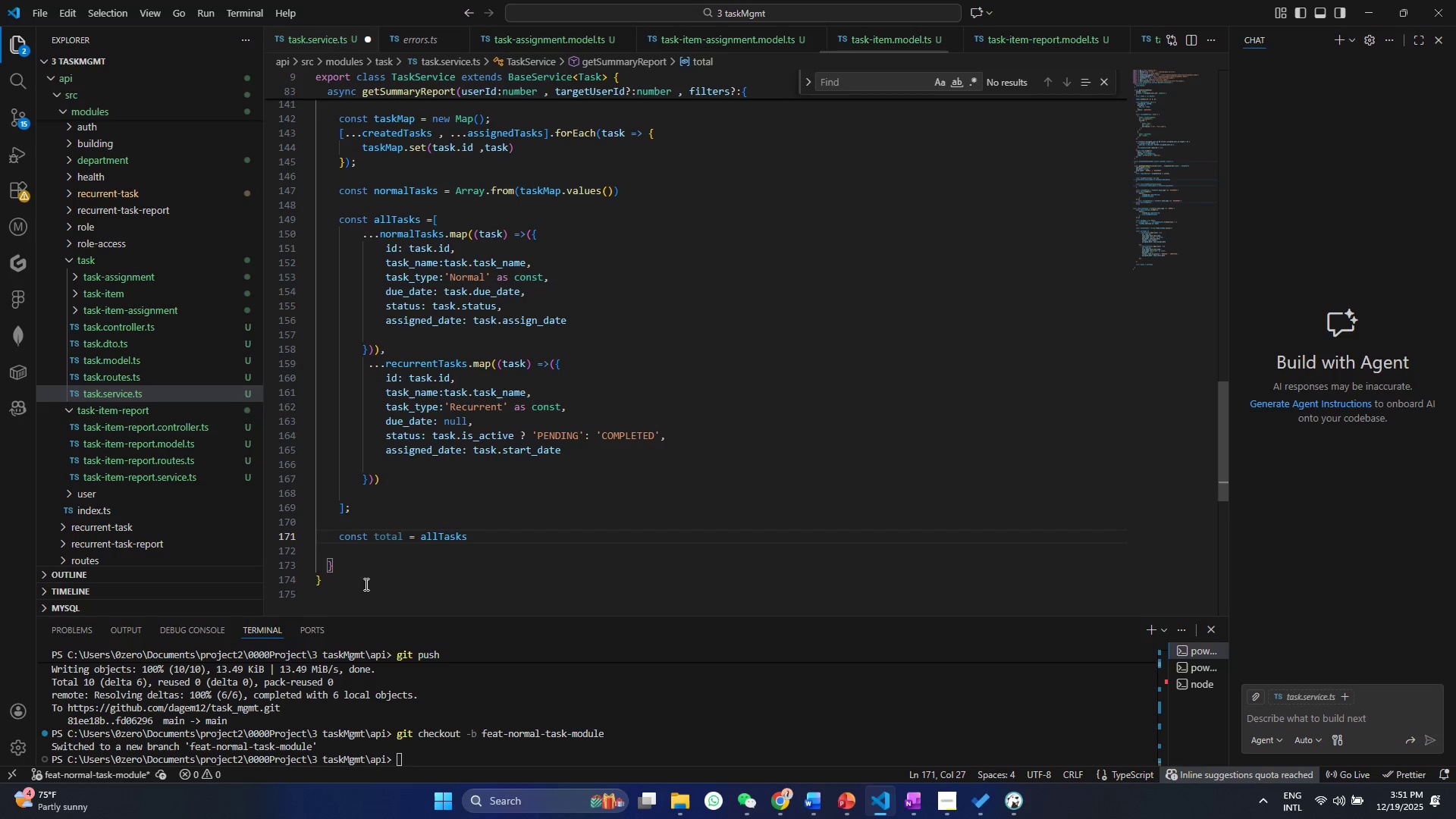 
type(.le)
 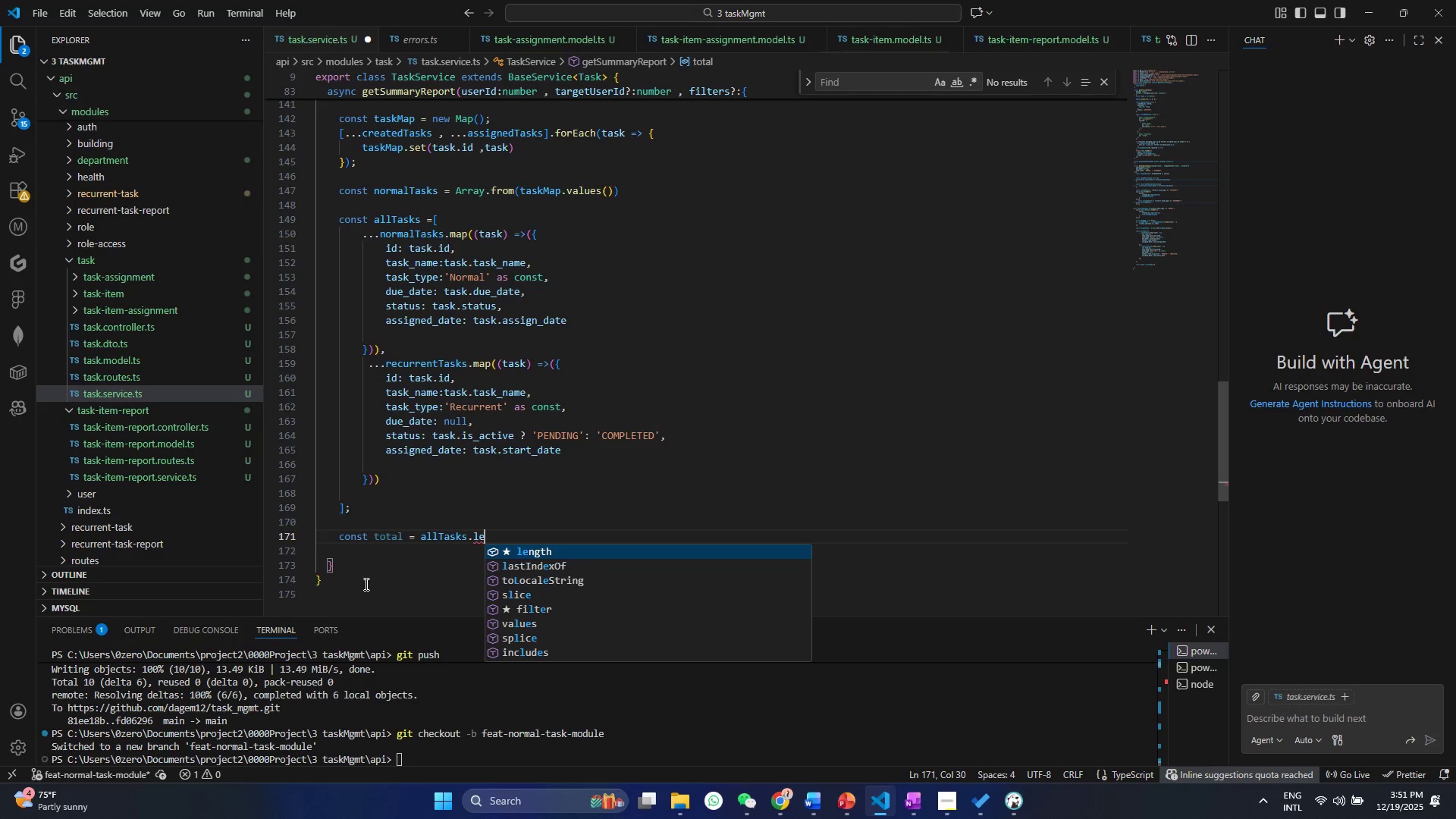 
key(Enter)
 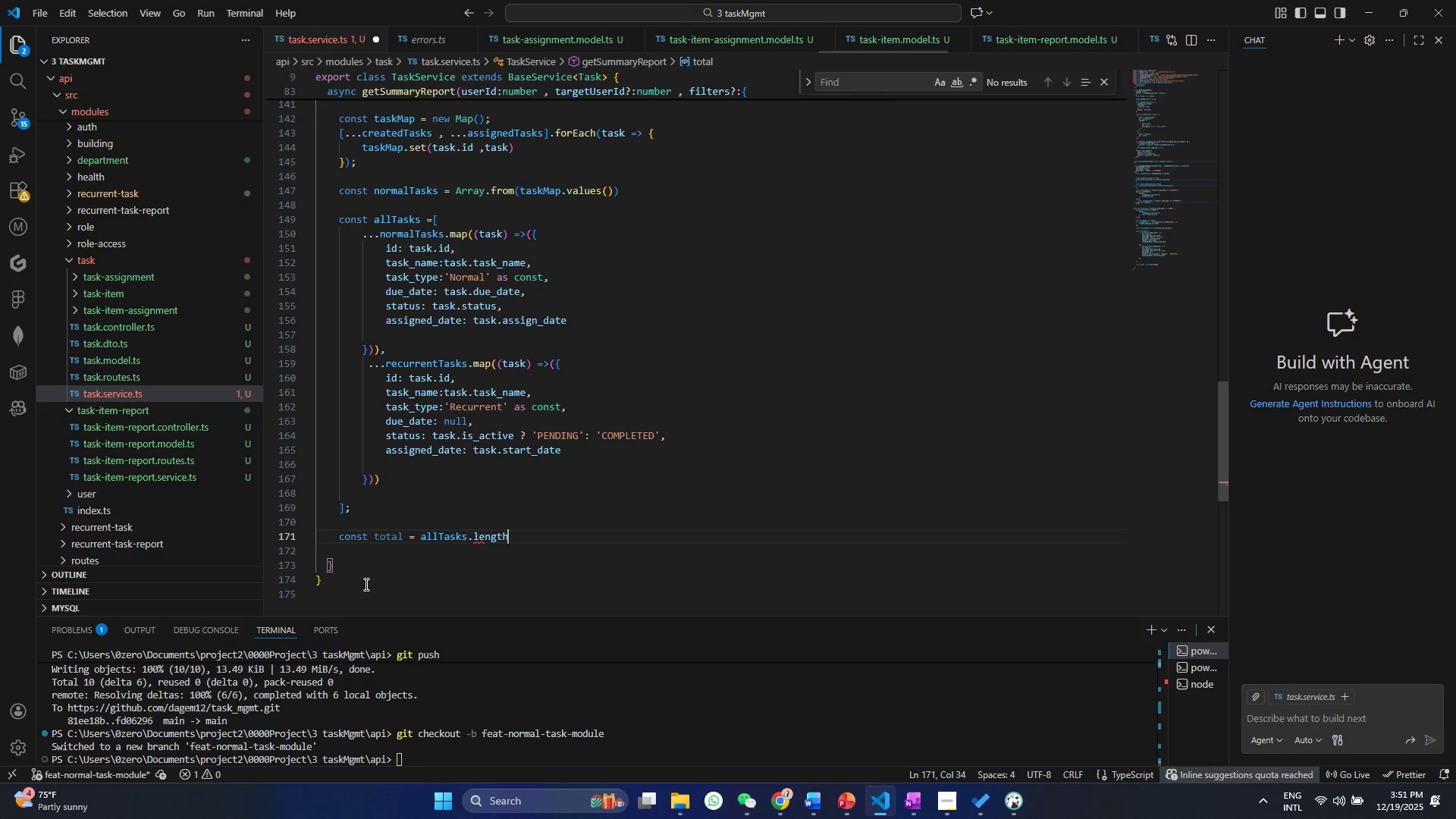 
key(Control+ControlLeft)
 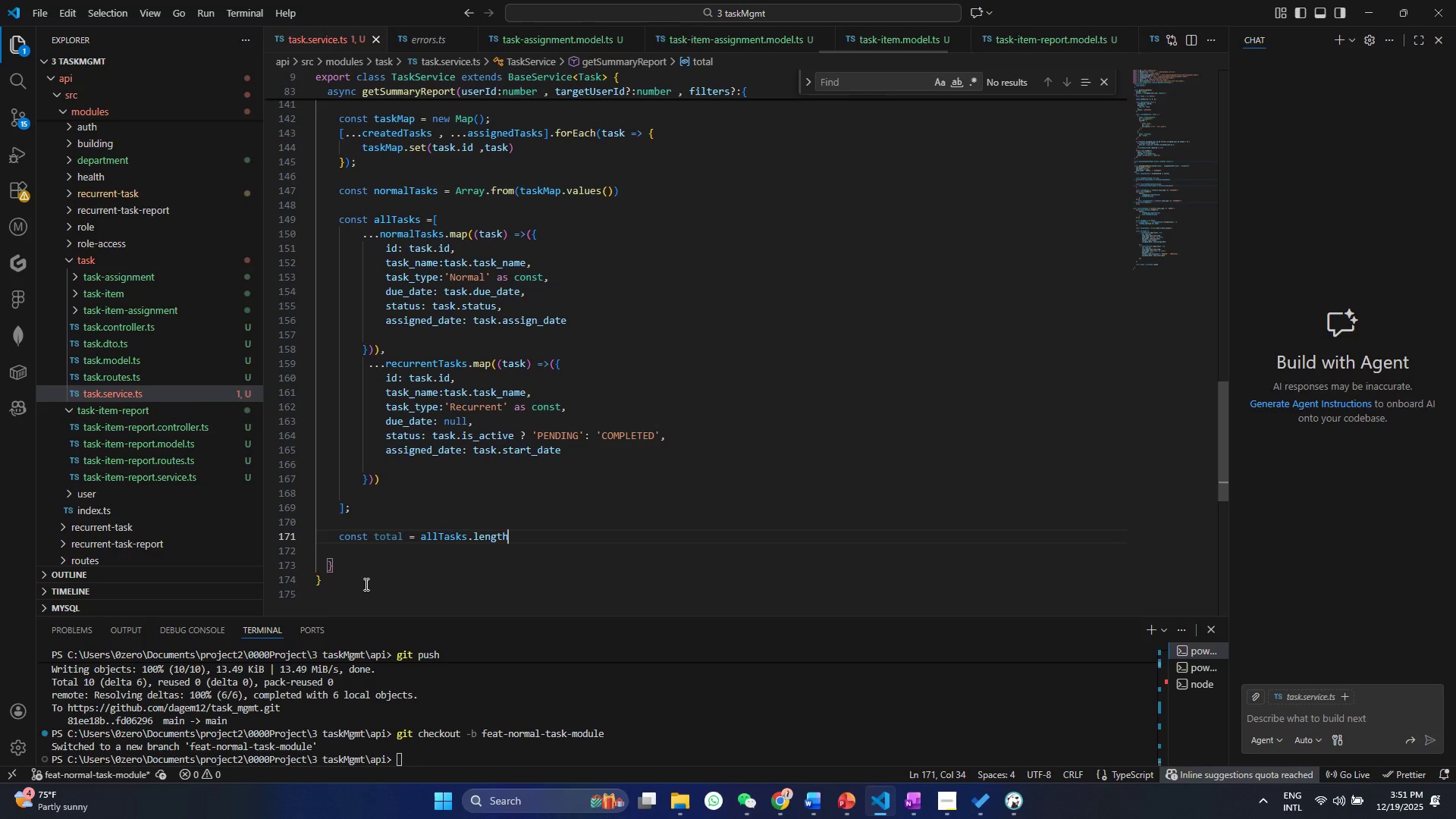 
key(Control+S)
 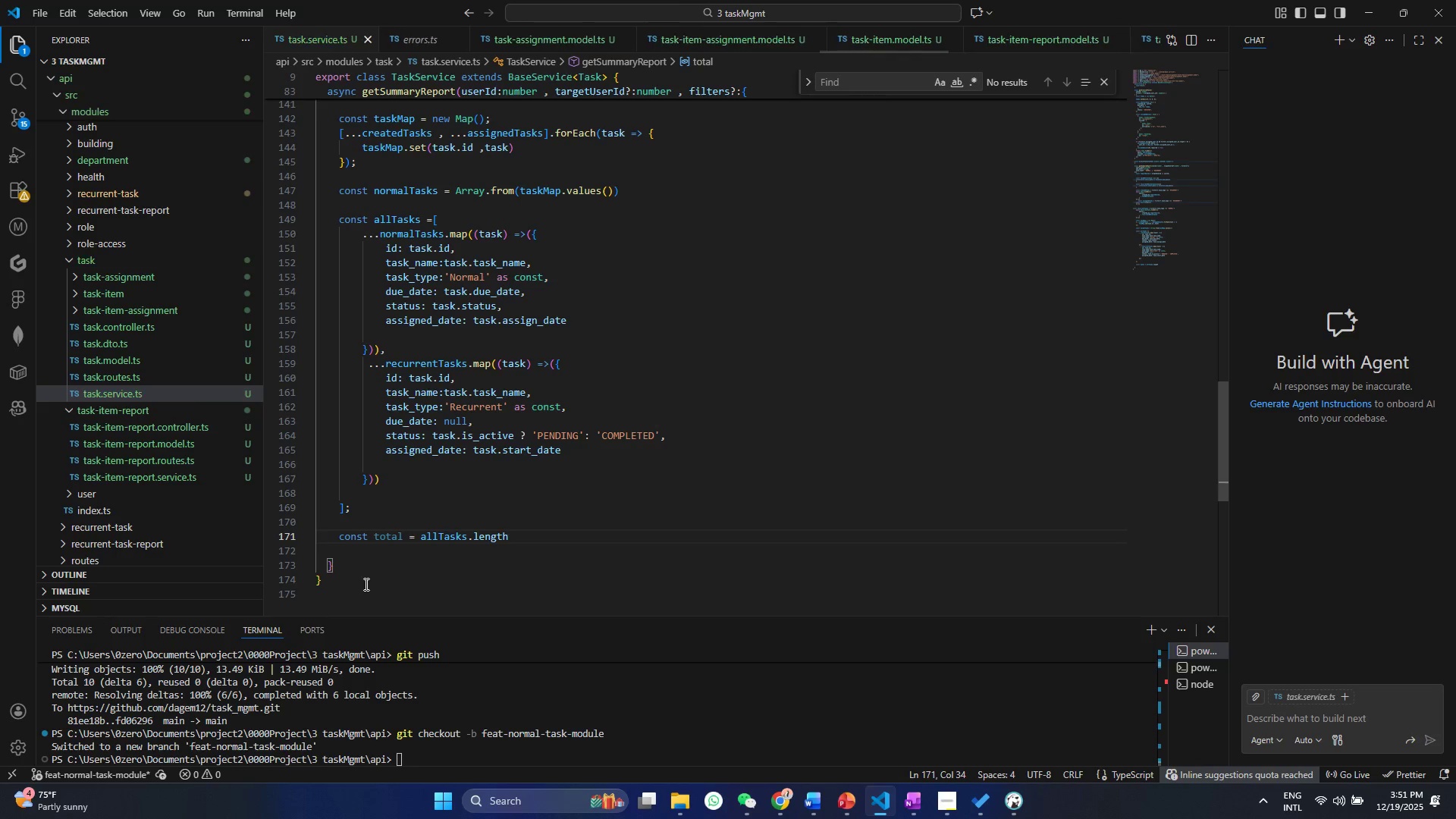 
hold_key(key=ShiftRight, duration=0.98)
 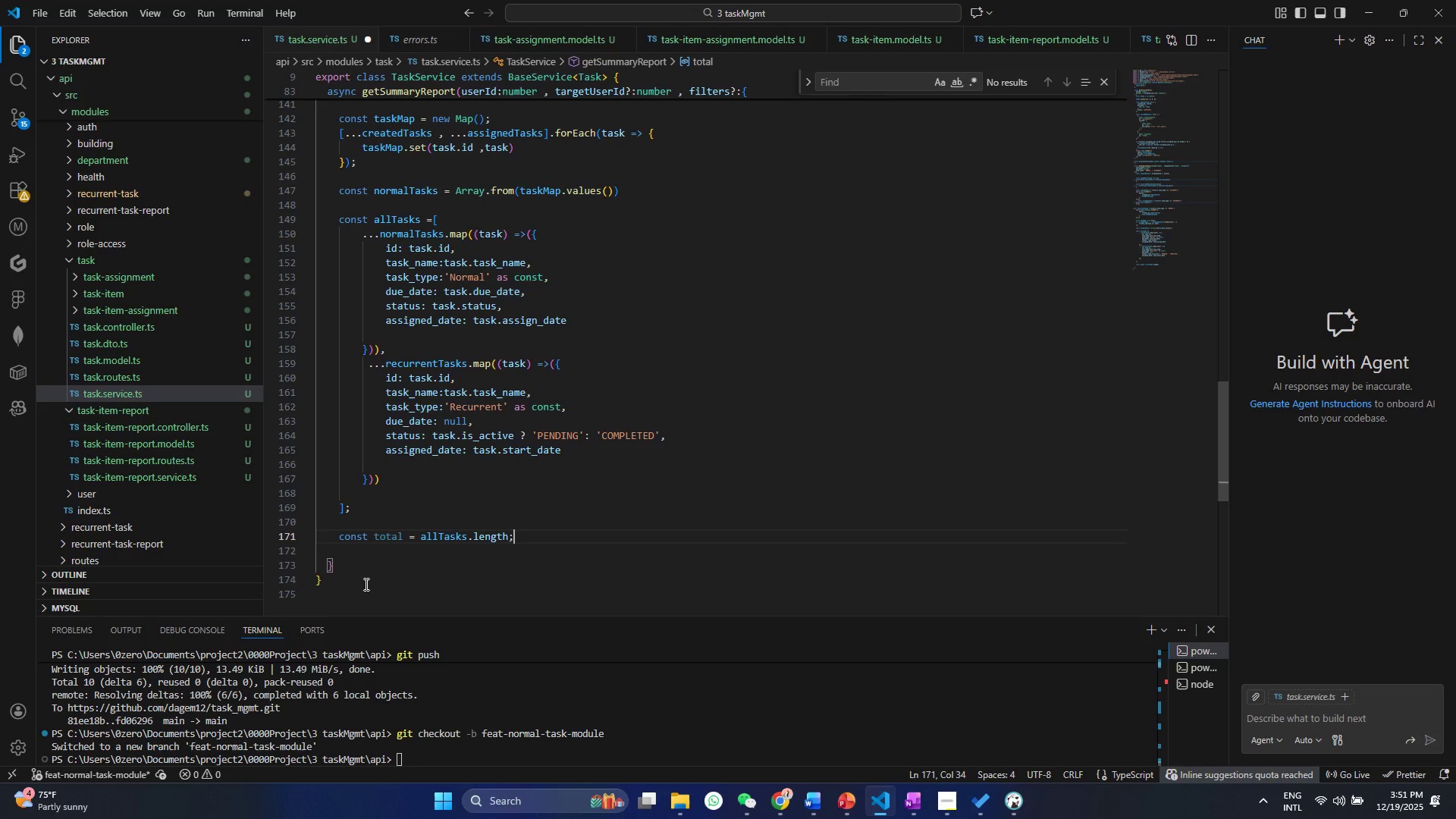 
key(Semicolon)
 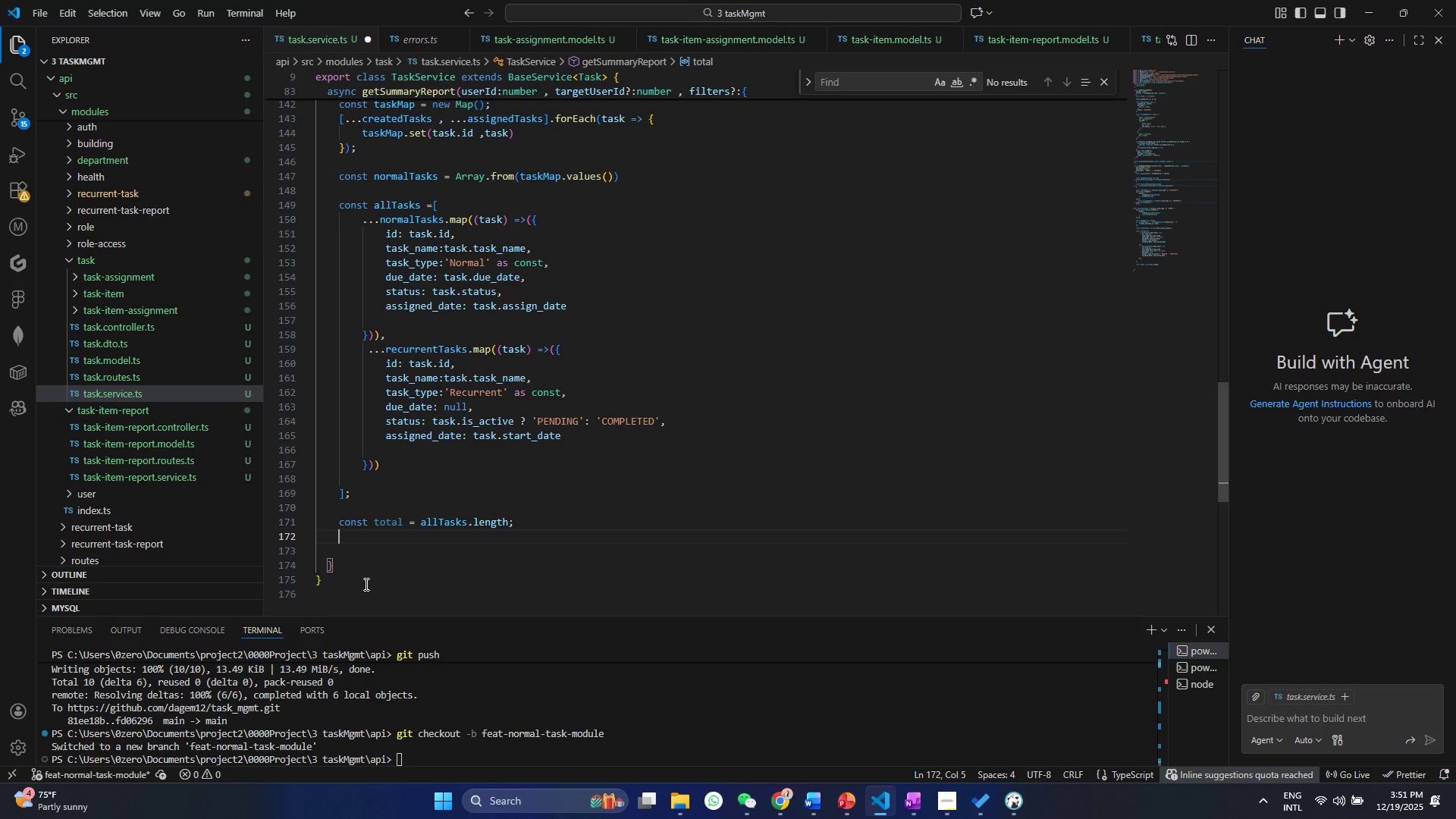 
key(Enter)
 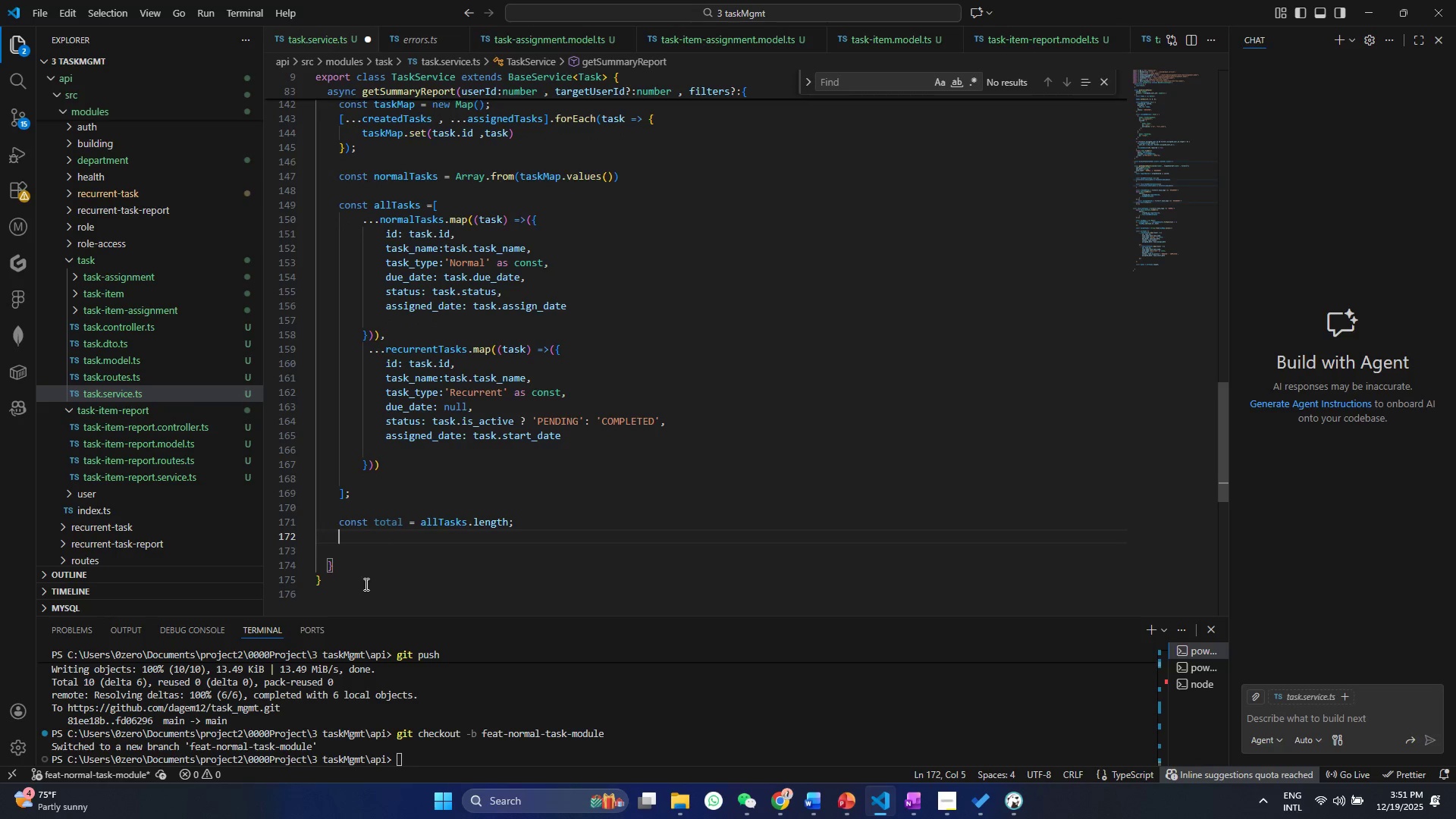 
type(cons)
 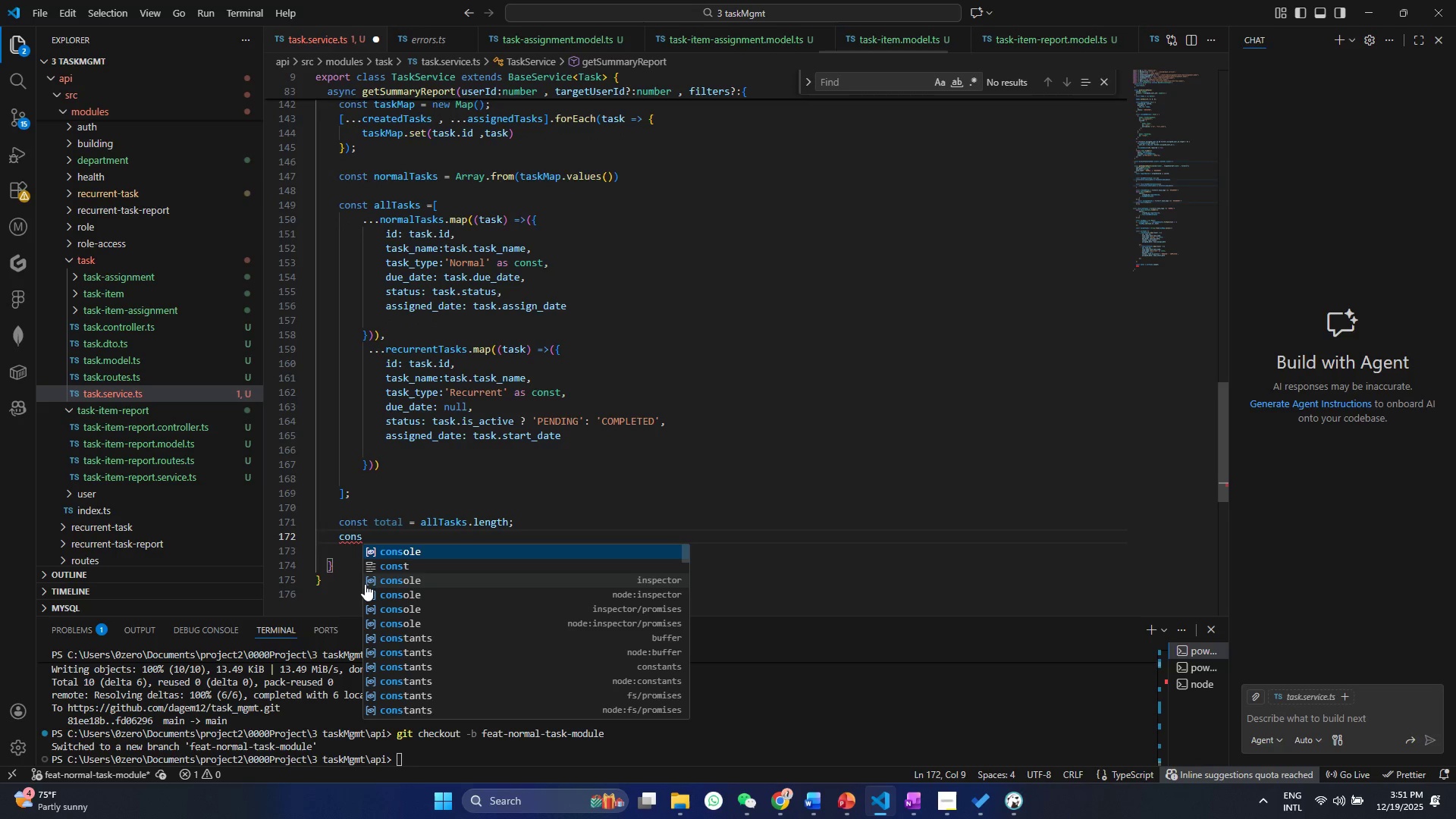 
key(ArrowDown)
 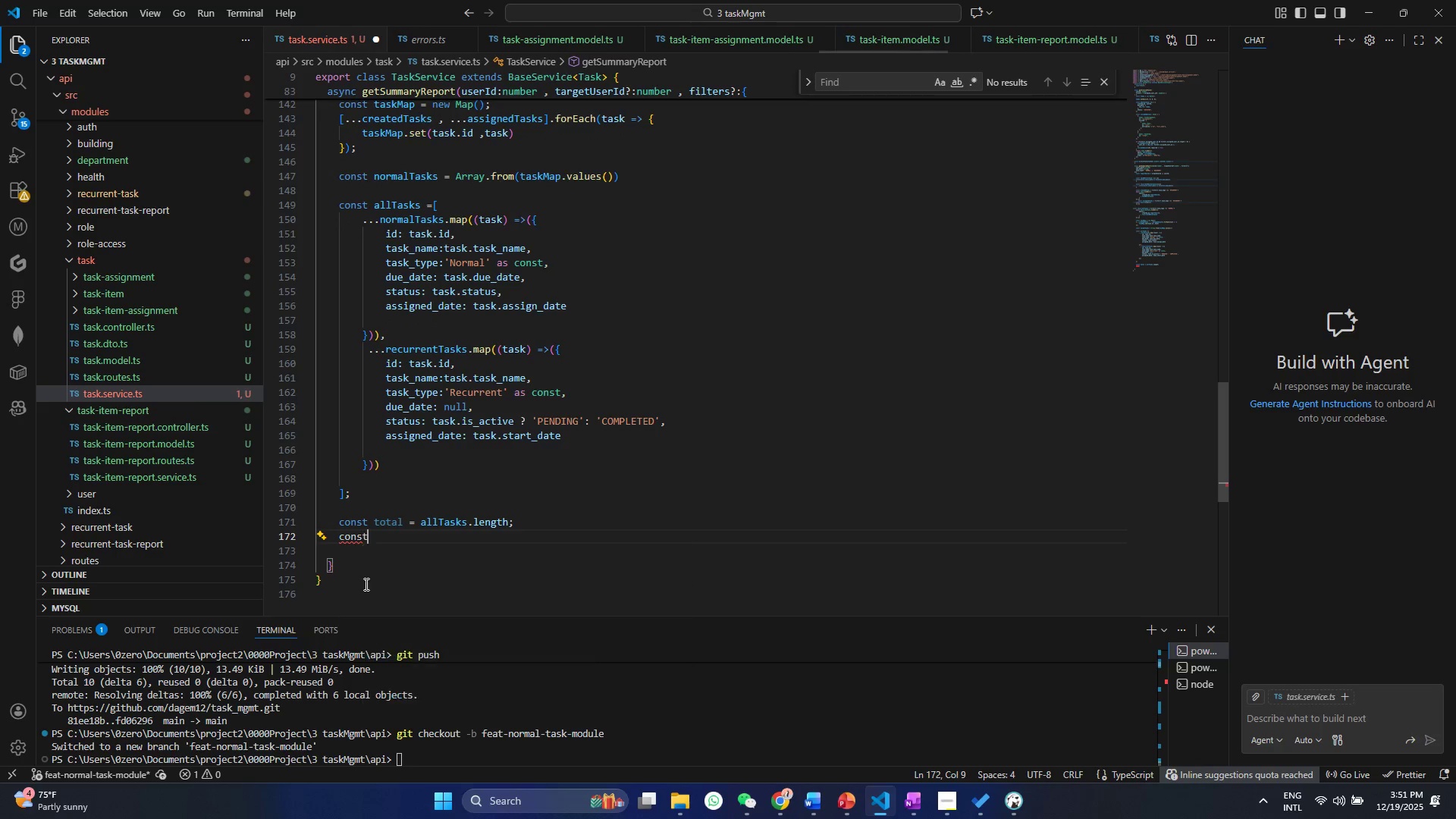 
key(Enter)
 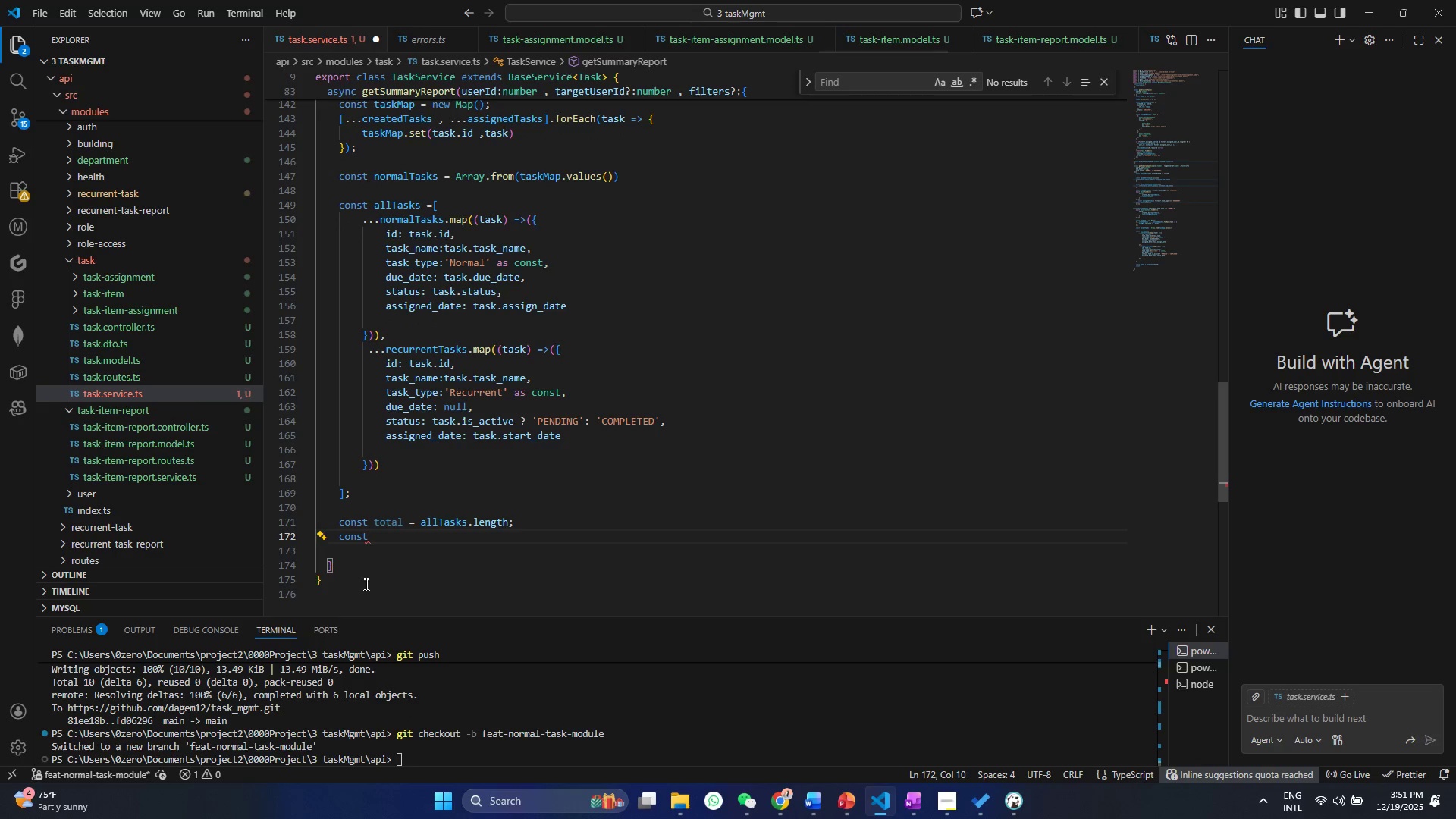 
type( complte)
key(Backspace)
key(Backspace)
type(eted = a)
 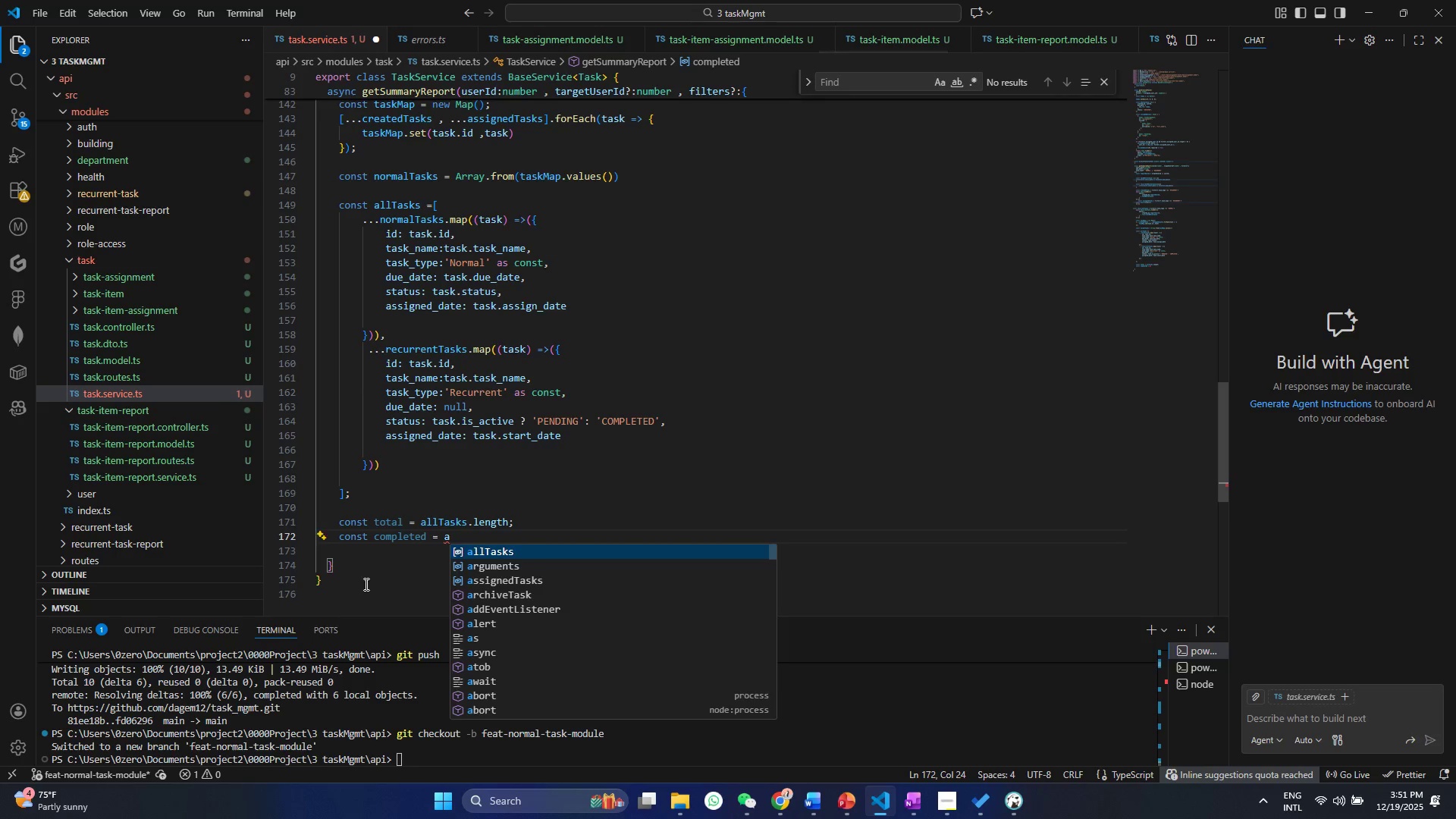 
key(Enter)
 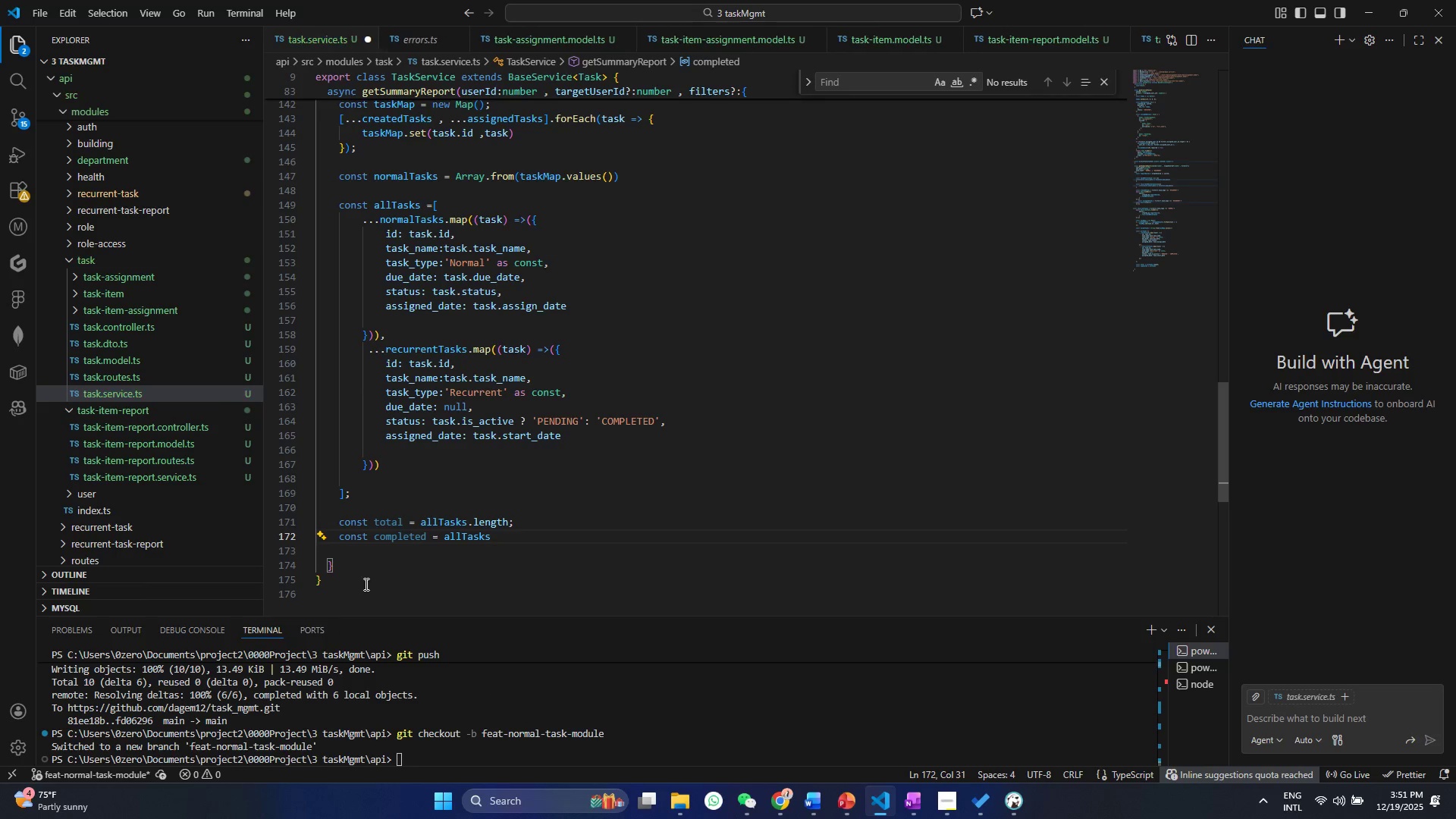 
type(.fol)
key(Backspace)
key(Backspace)
type(il)
 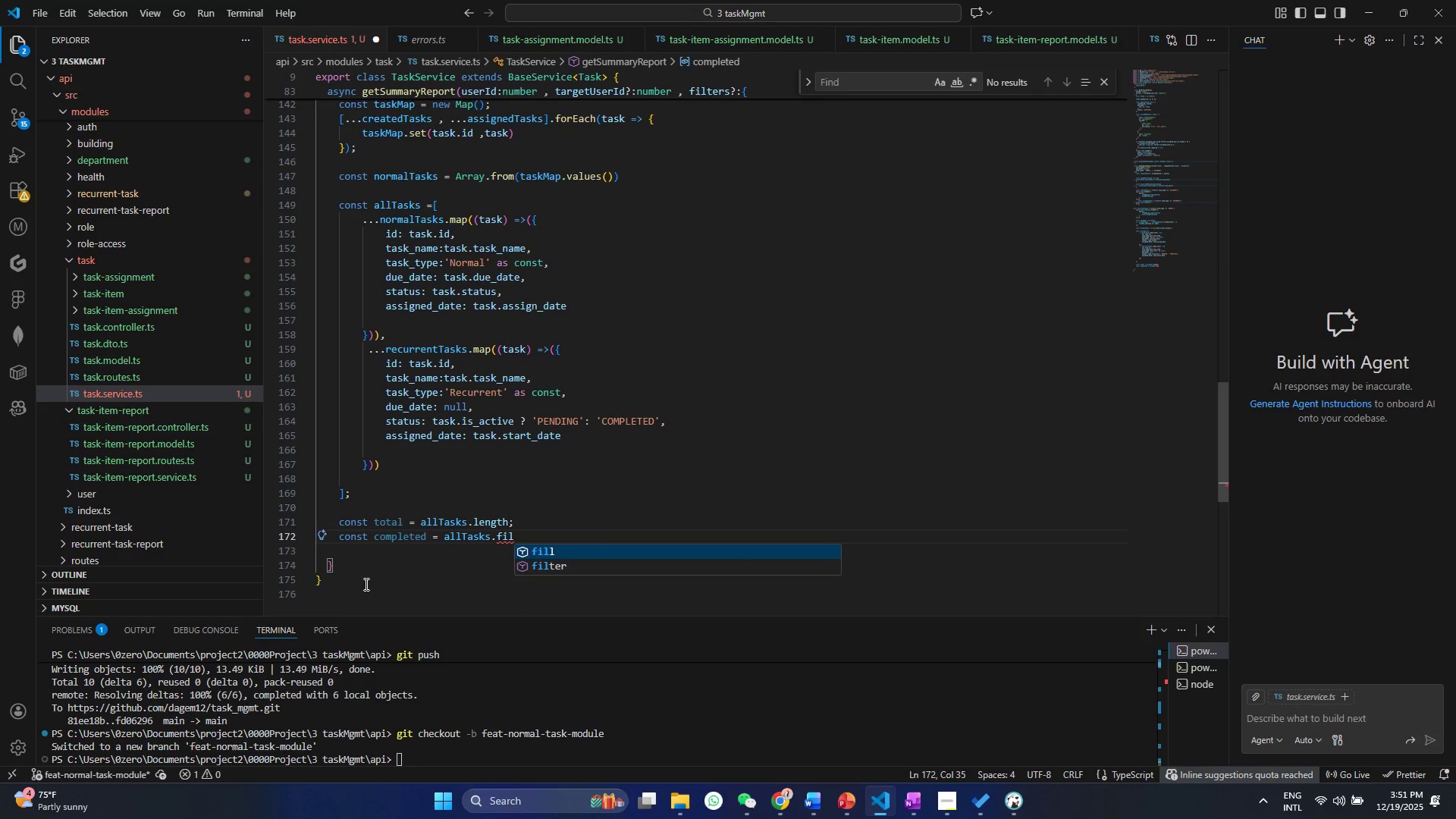 
key(ArrowDown)
 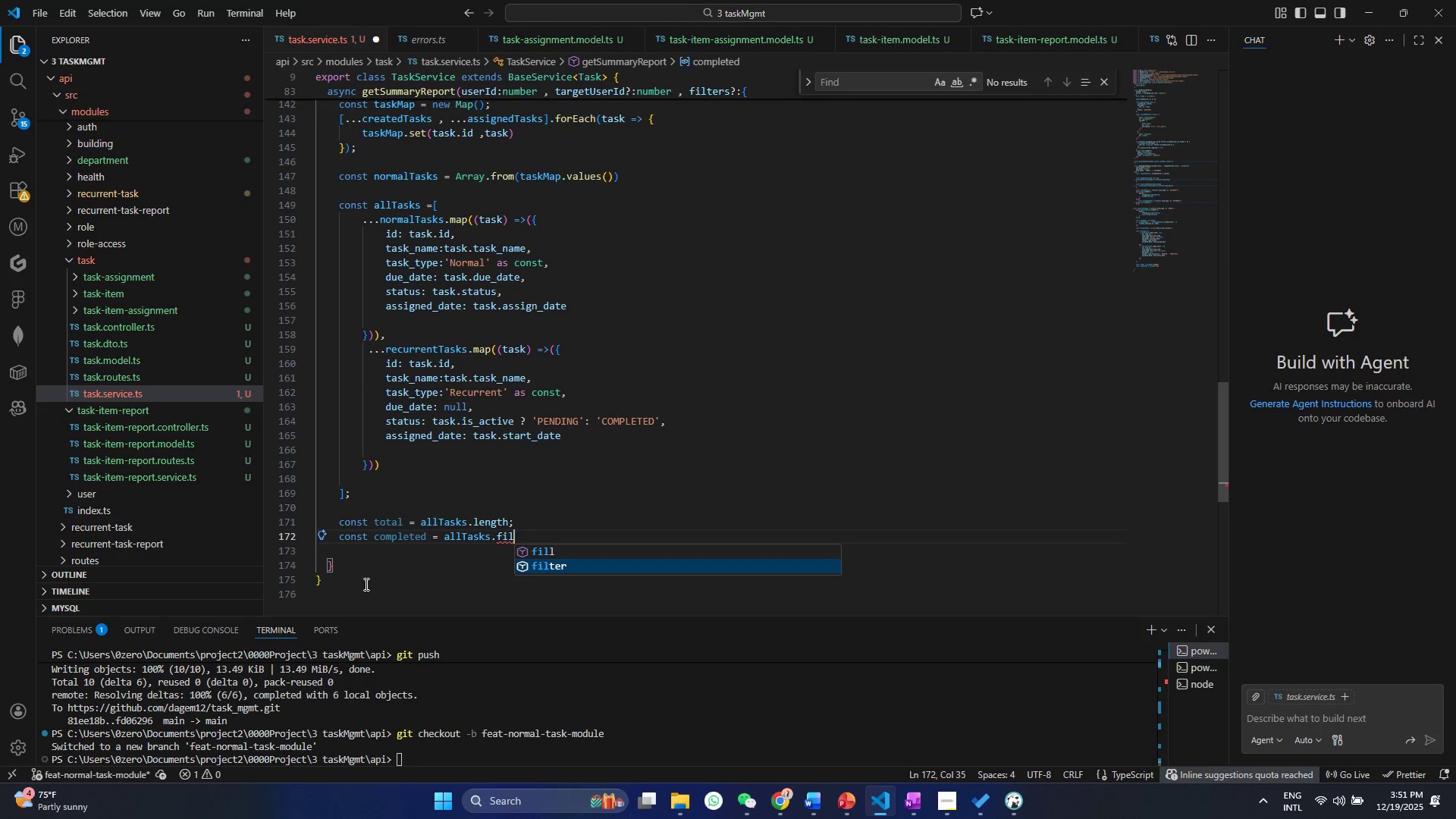 
key(Enter)
 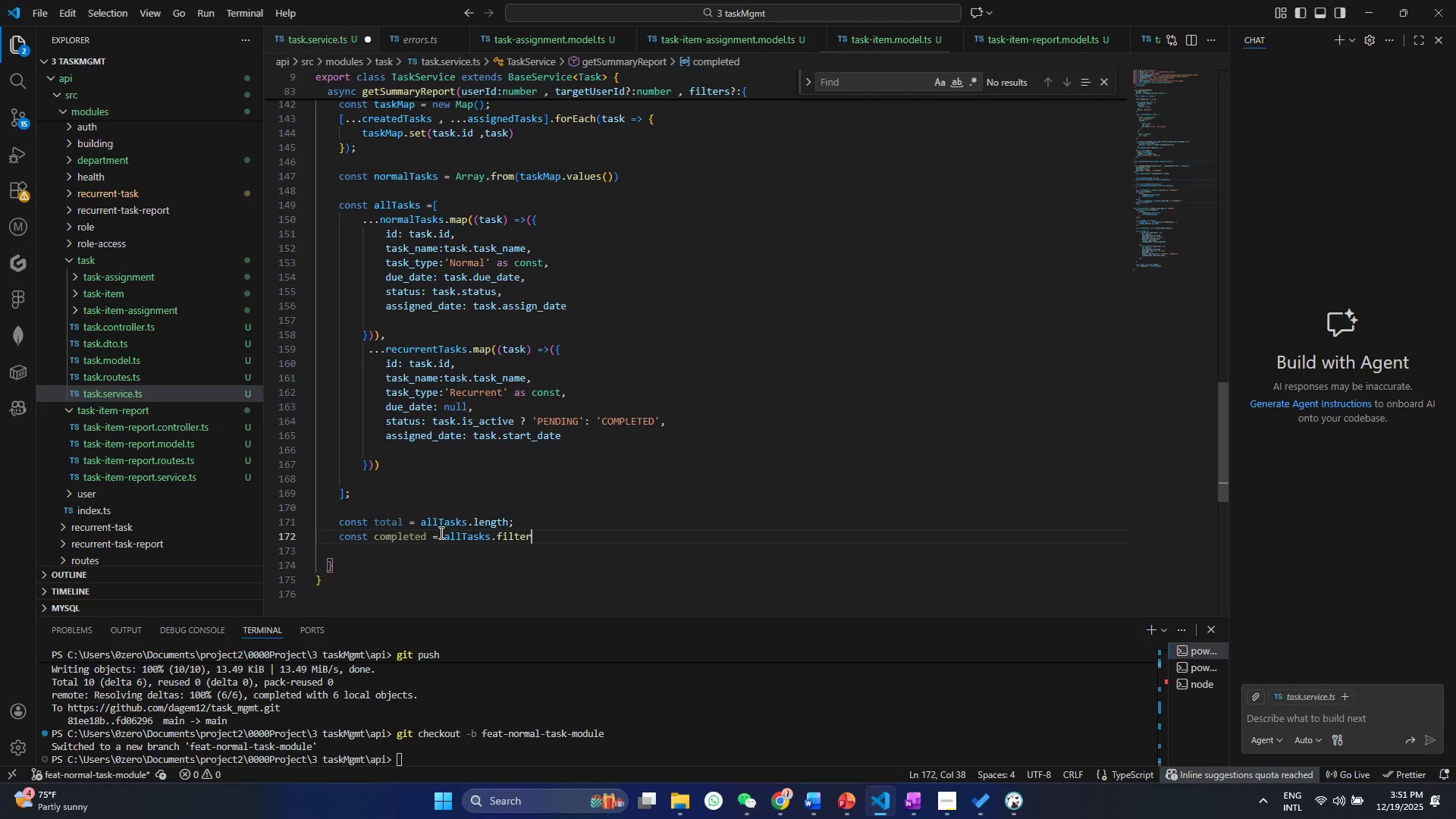 
type((()
 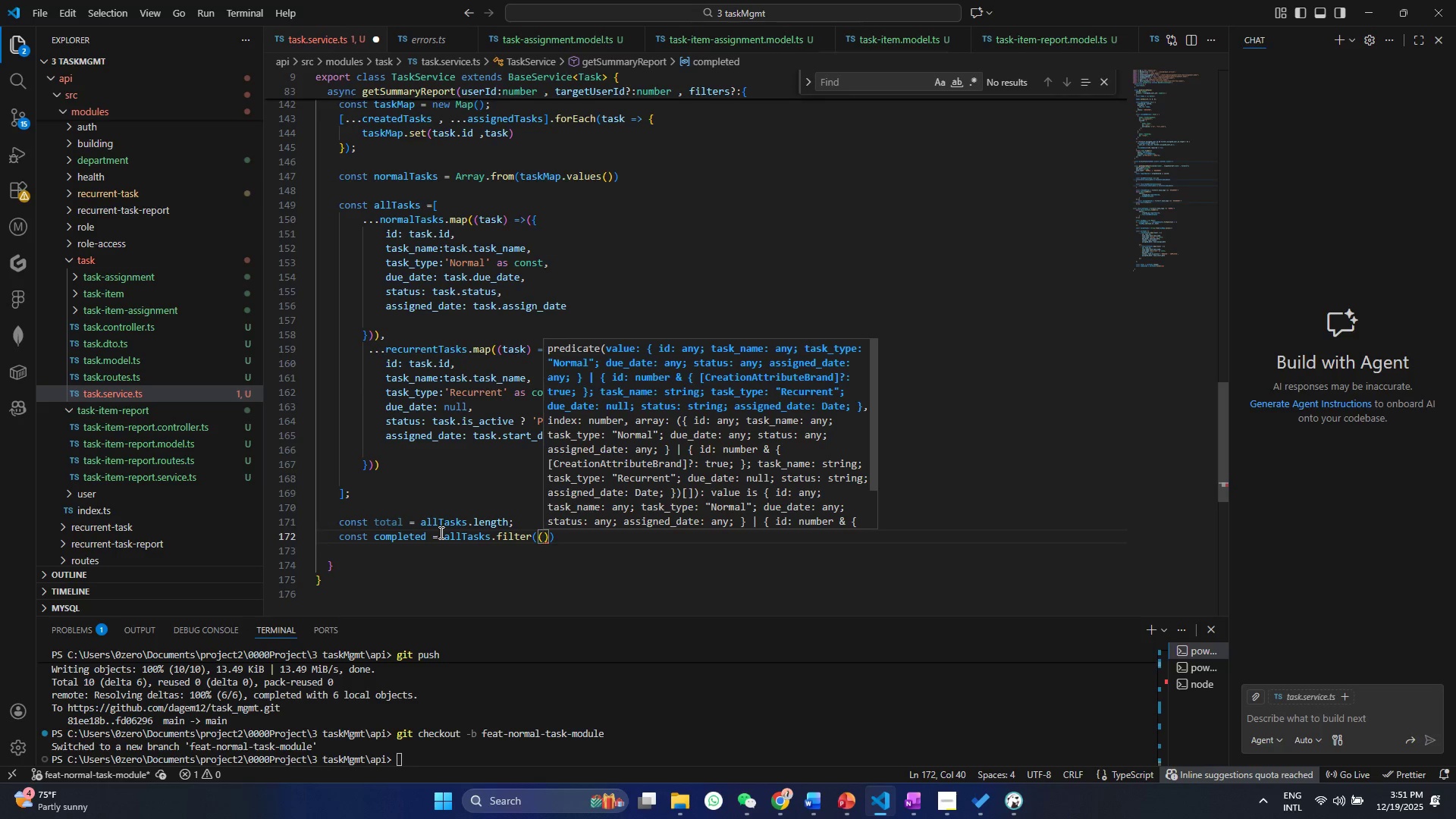 
key(ArrowLeft)
 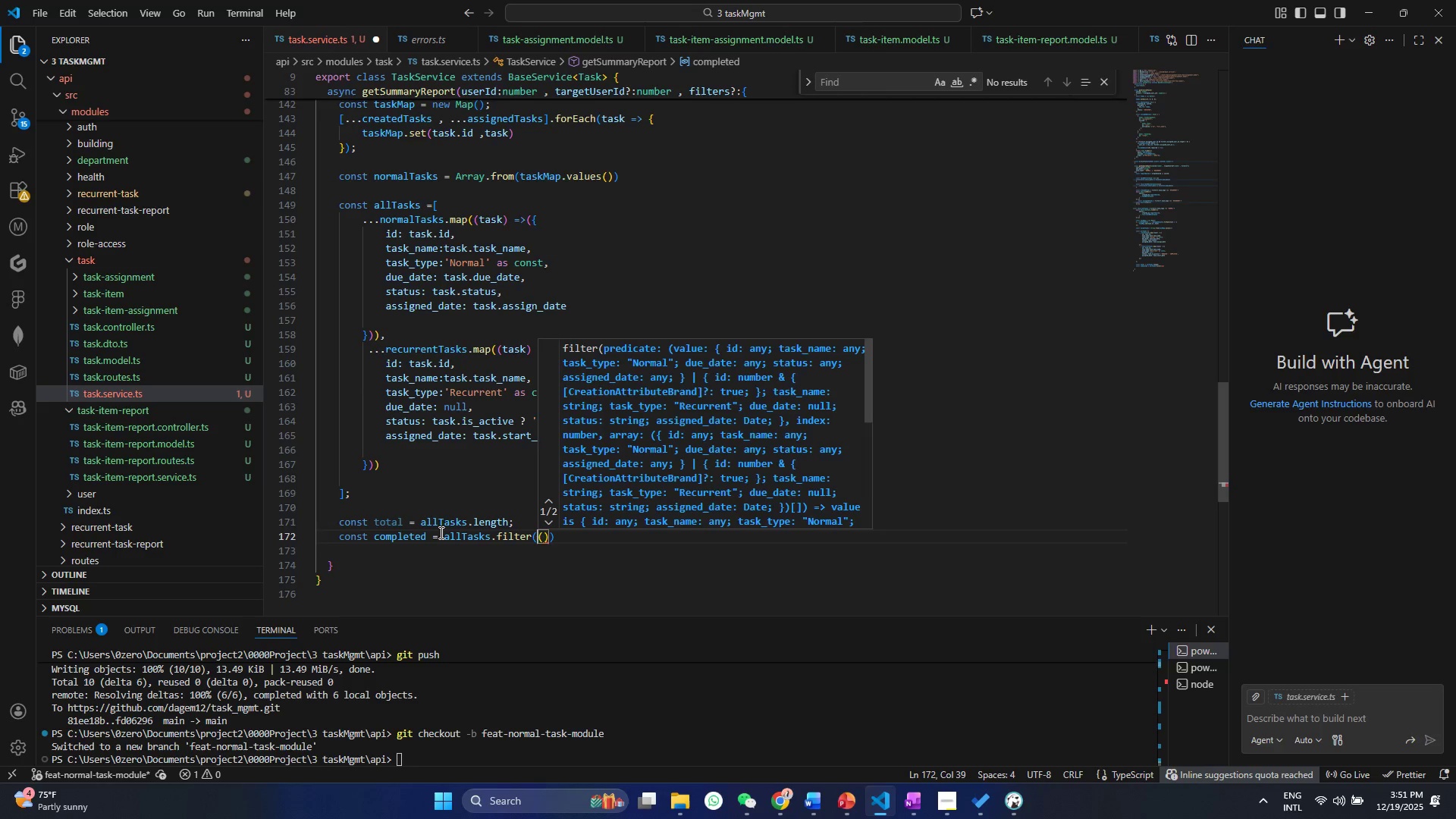 
key(ArrowRight)
 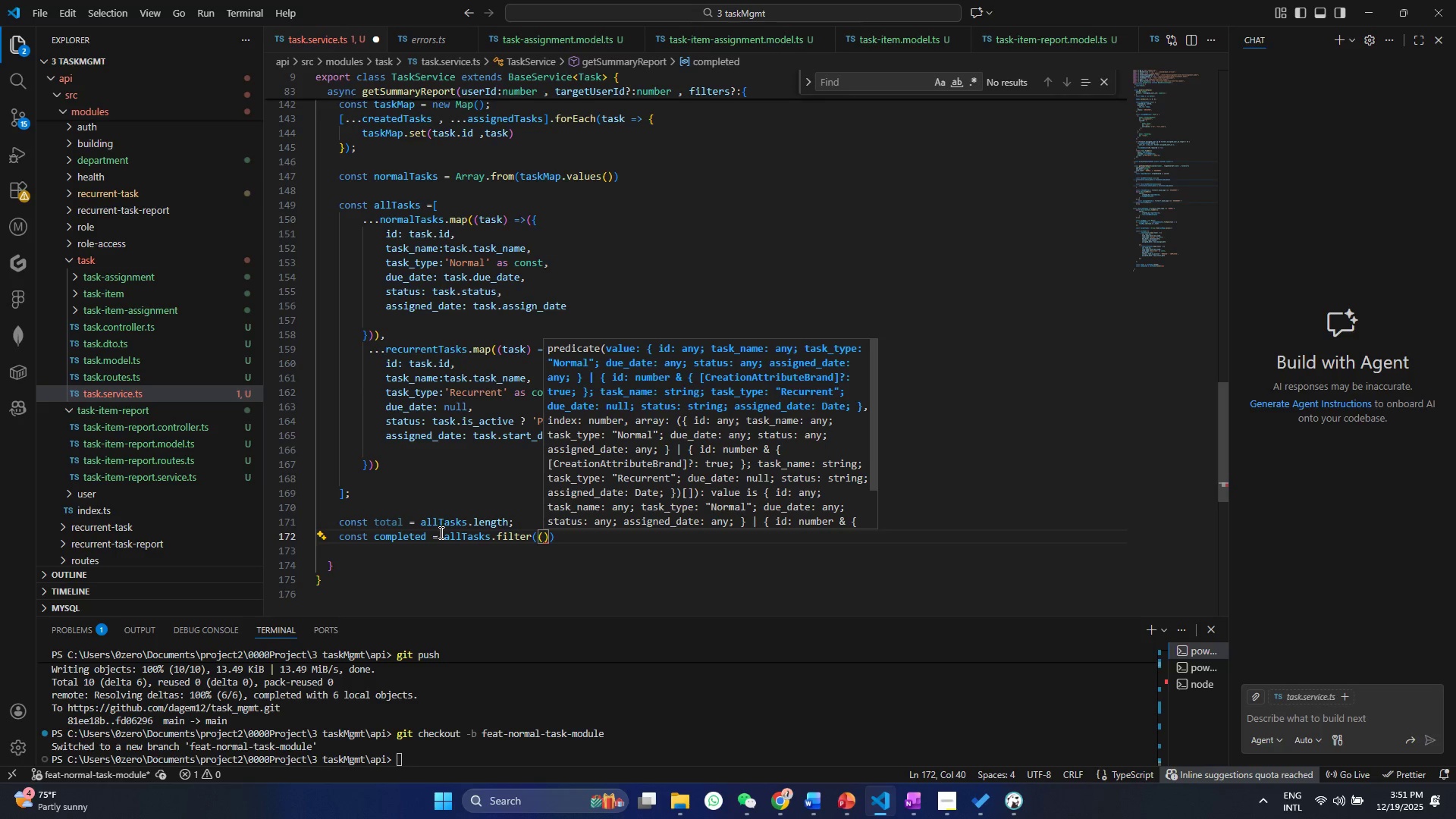 
key(T)
 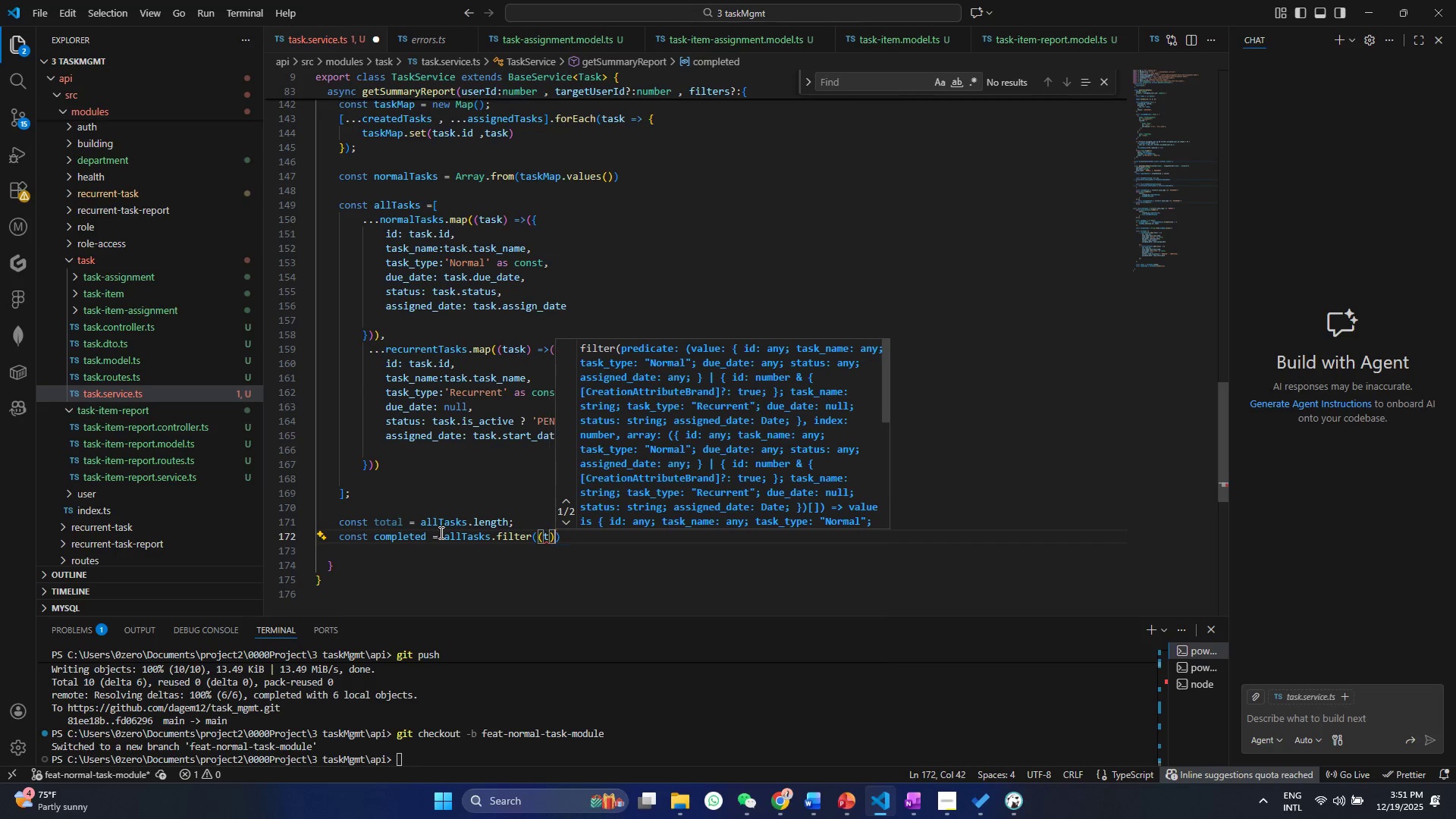 
key(ArrowRight)
 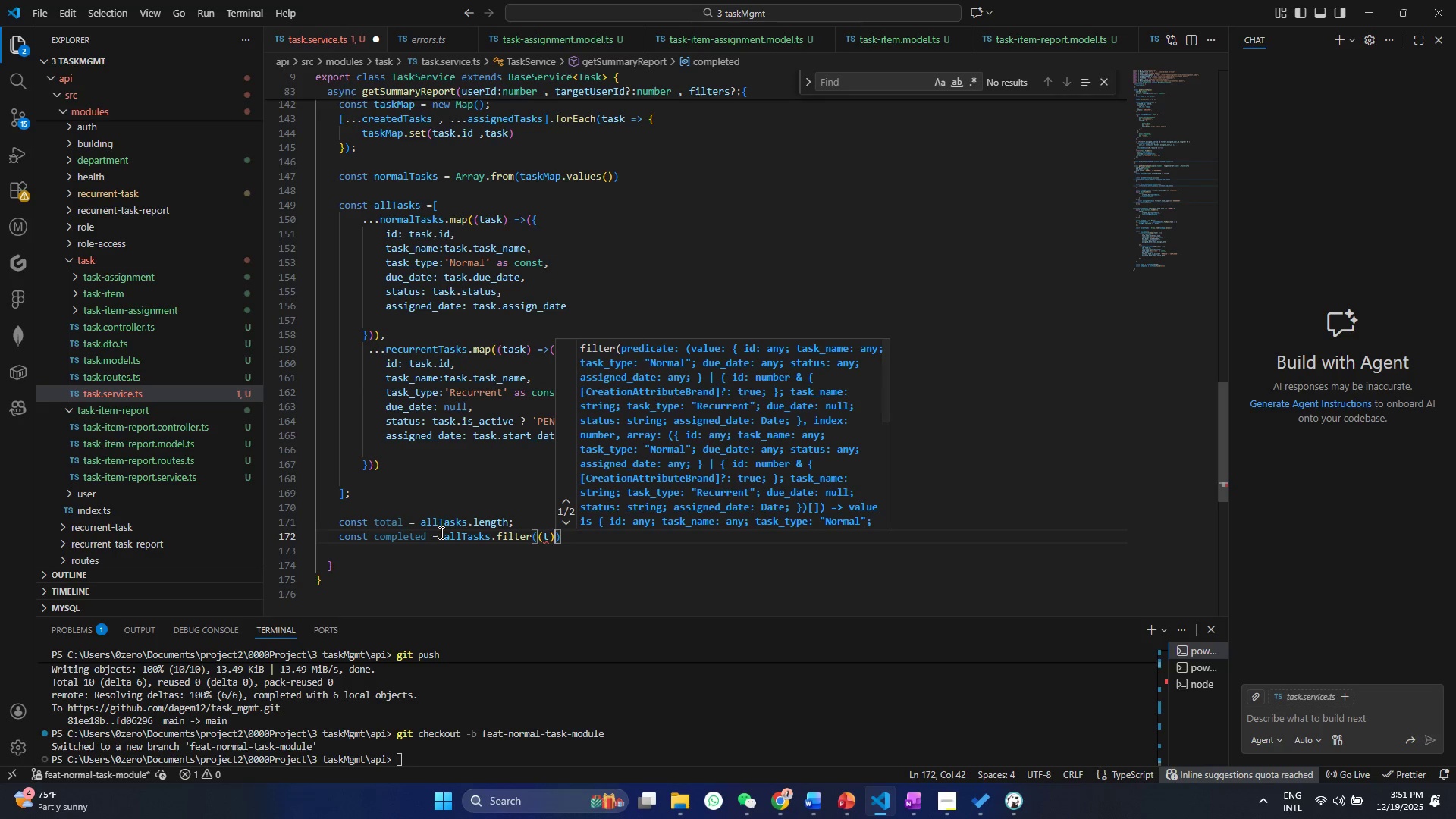 
key(Space)
 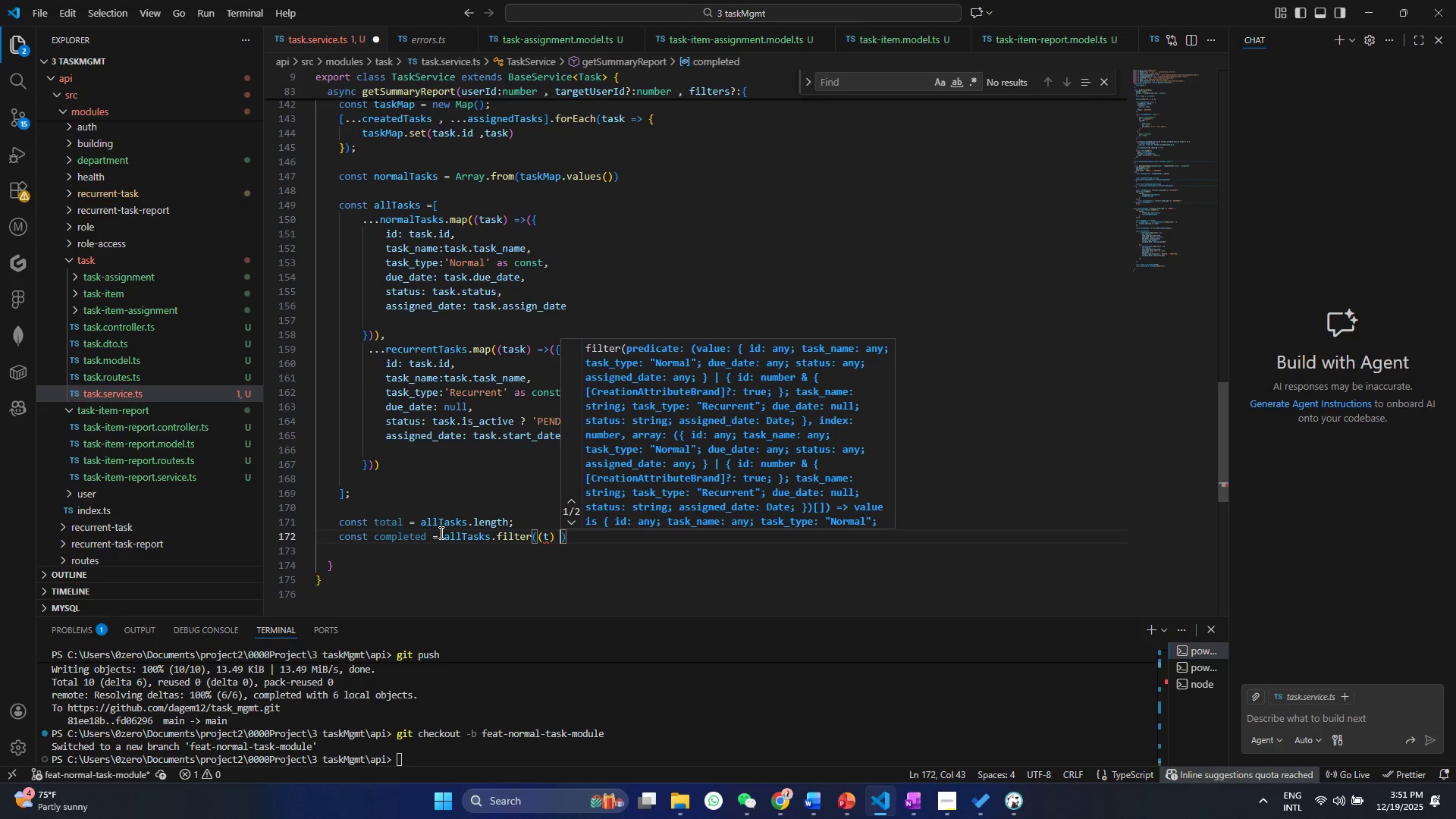 
key(Equal)
 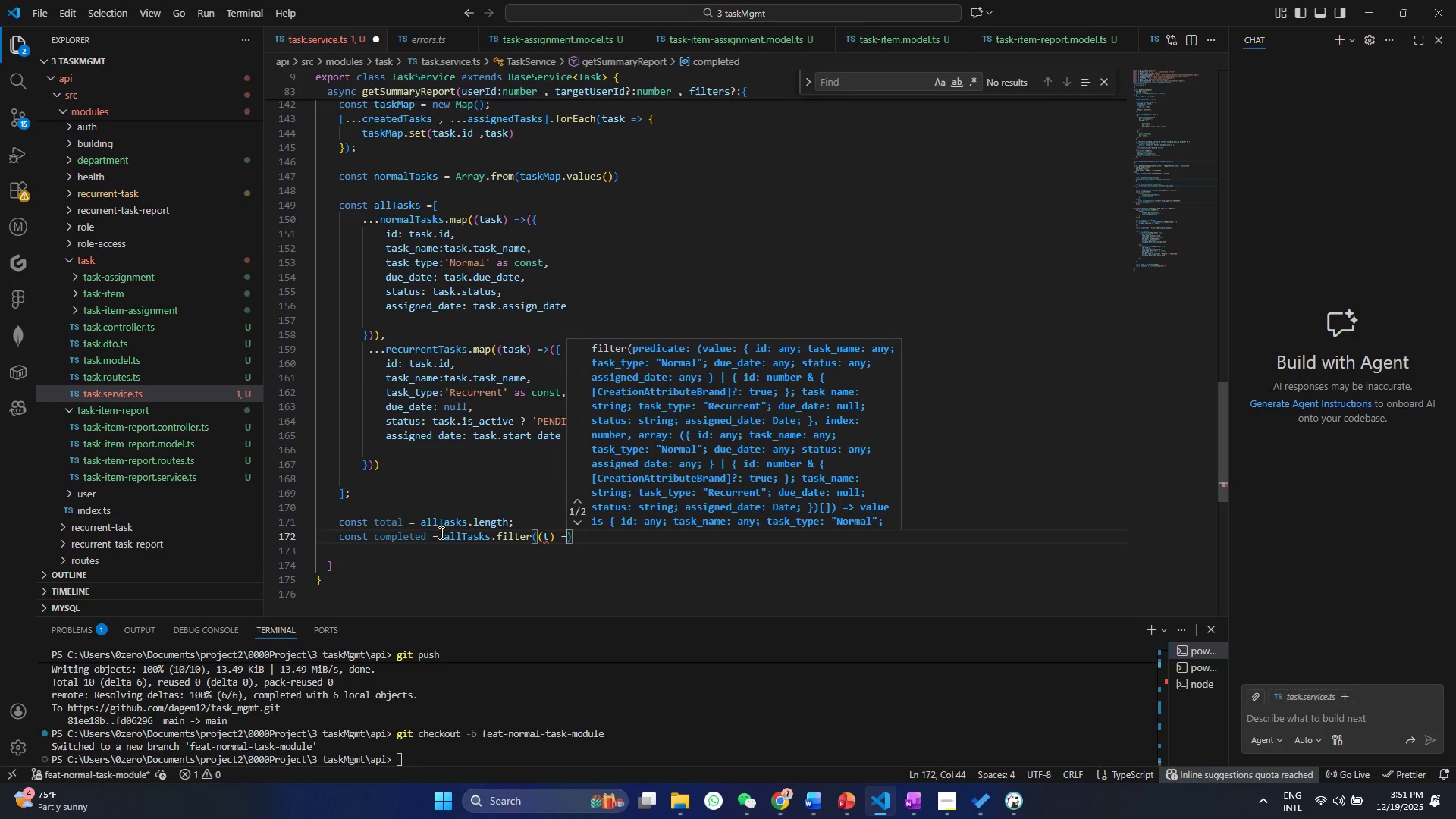 
key(Shift+ShiftRight)
 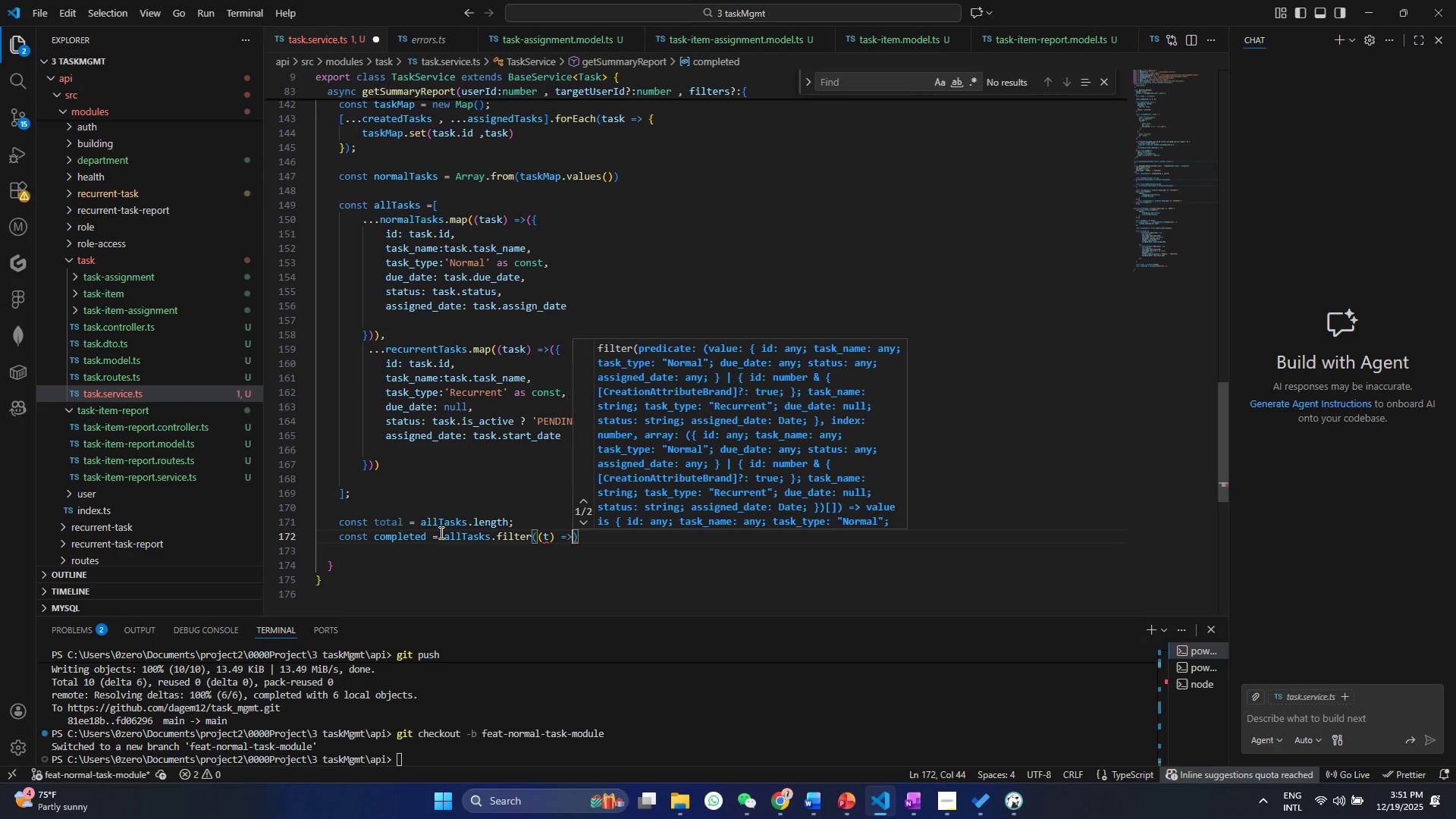 
key(Shift+Period)
 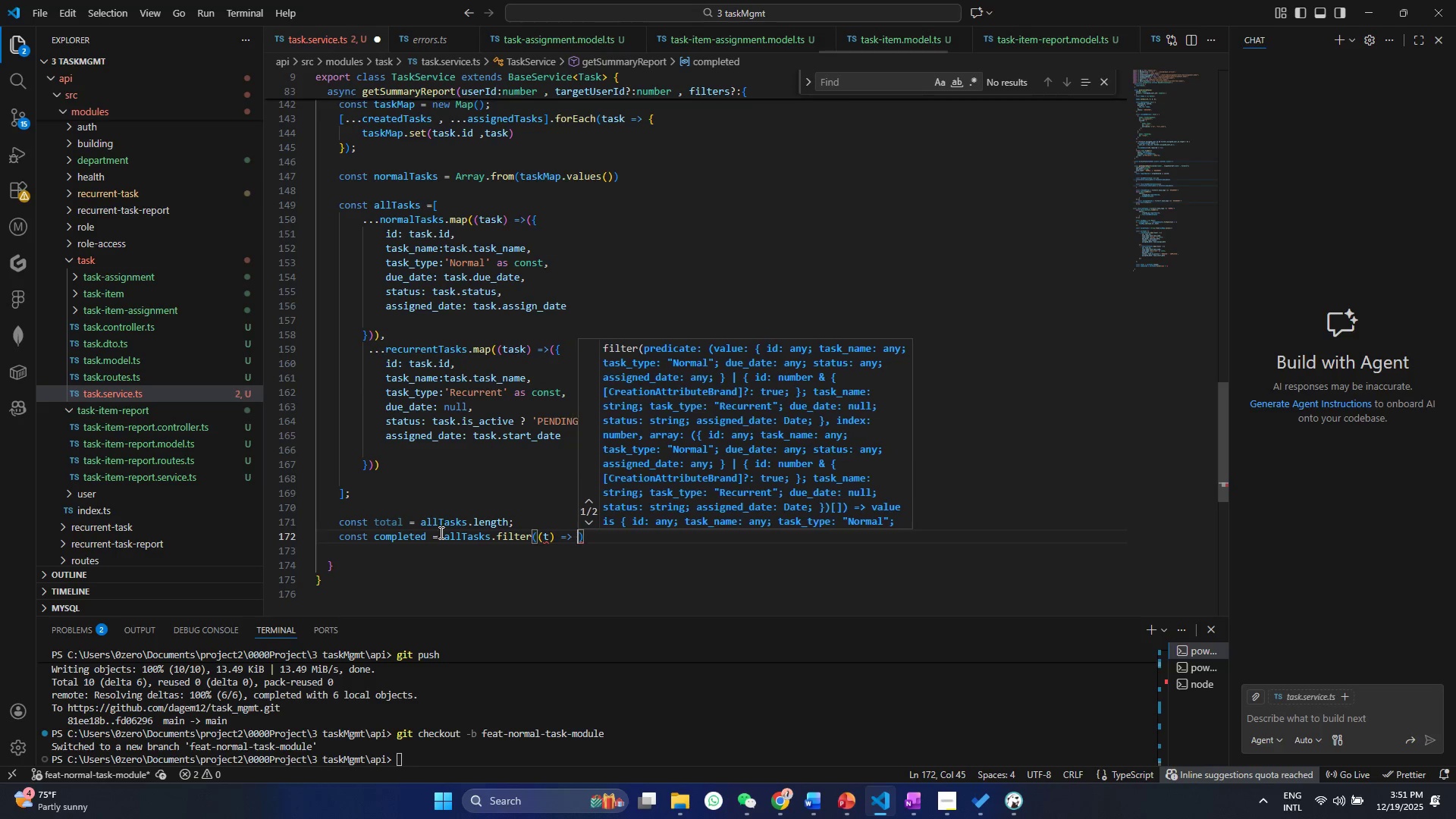 
key(Space)
 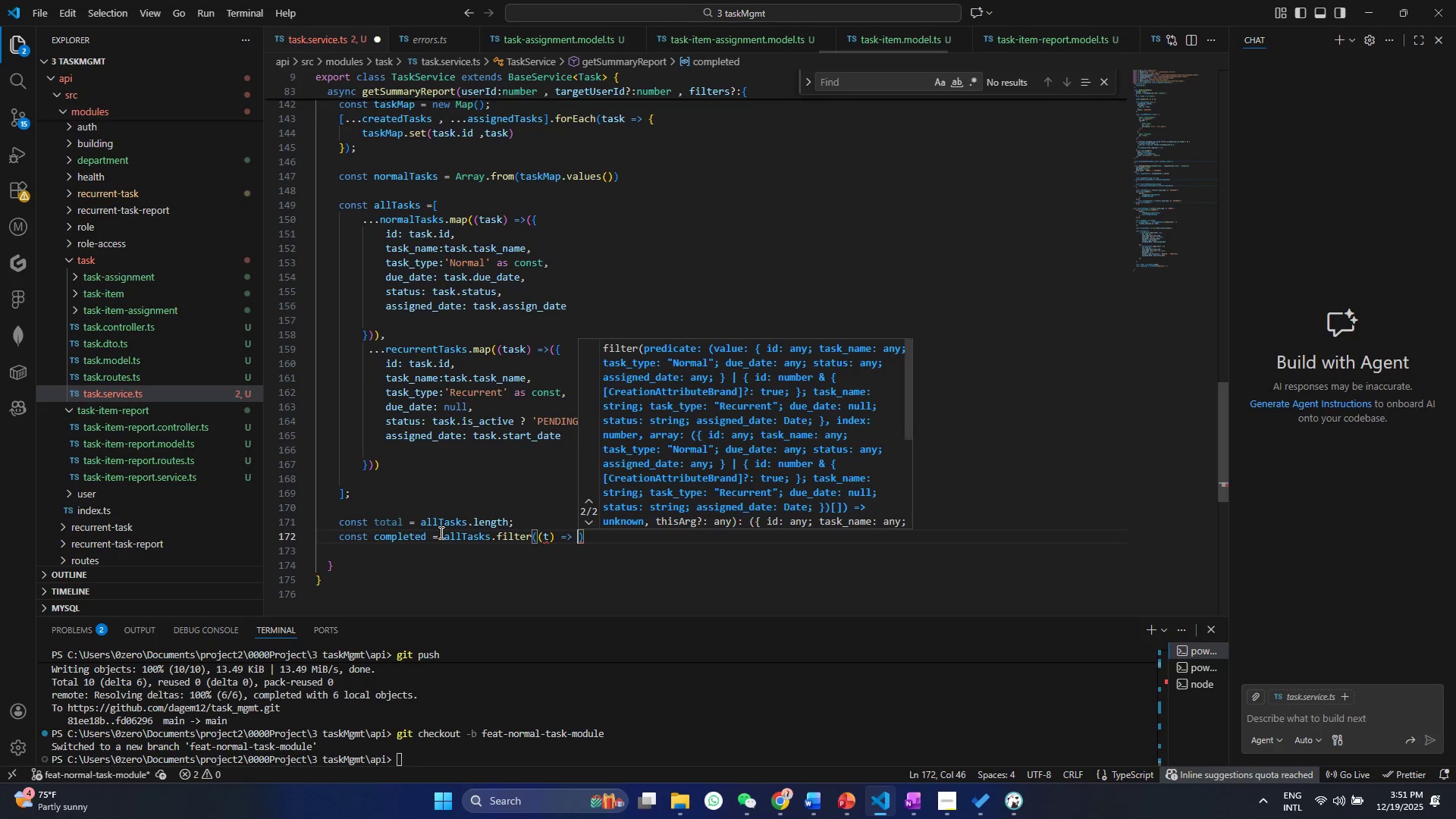 
hold_key(key=ShiftRight, duration=0.72)
 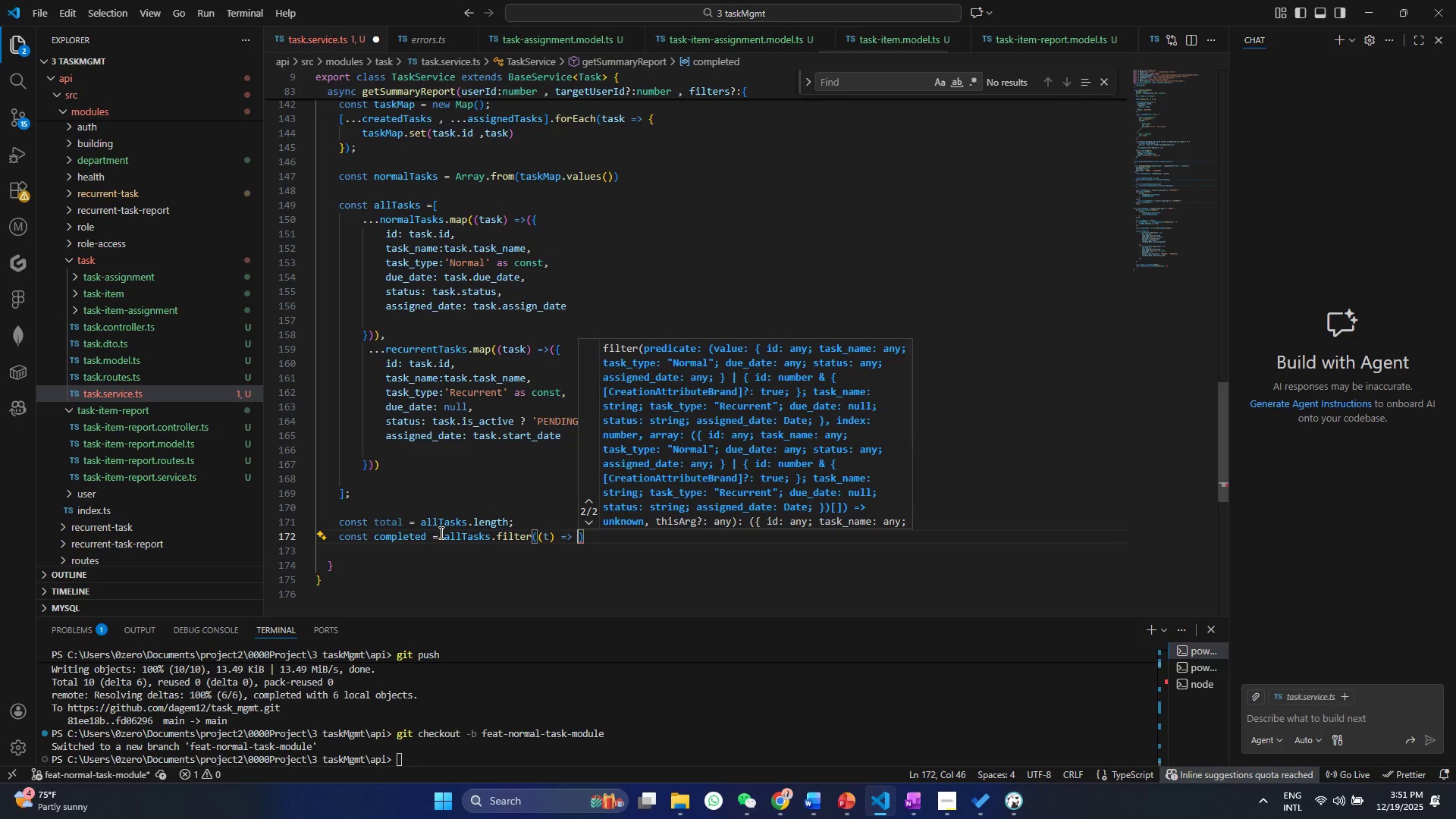 
key(T)
 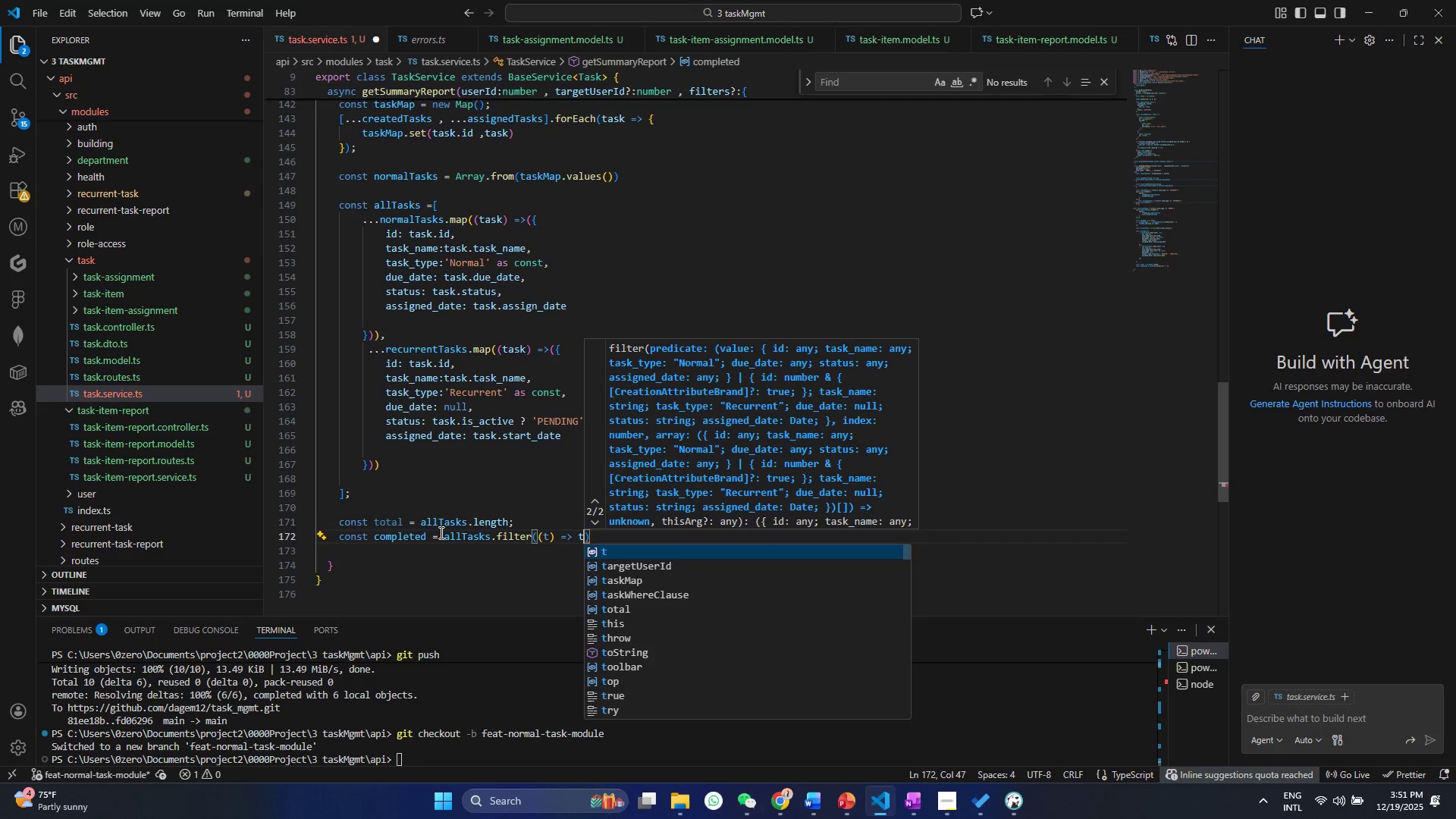 
key(Period)
 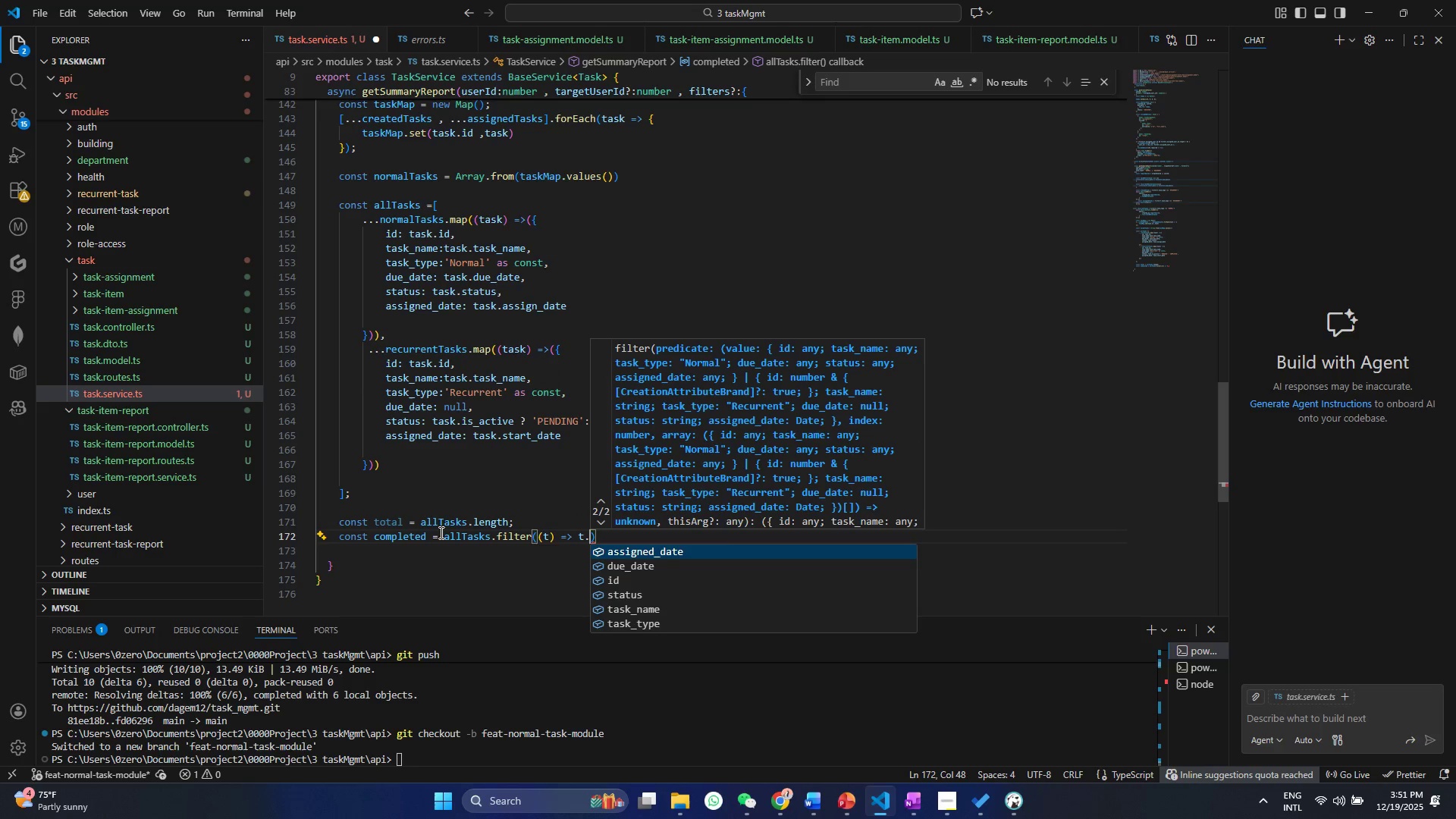 
key(ArrowDown)
 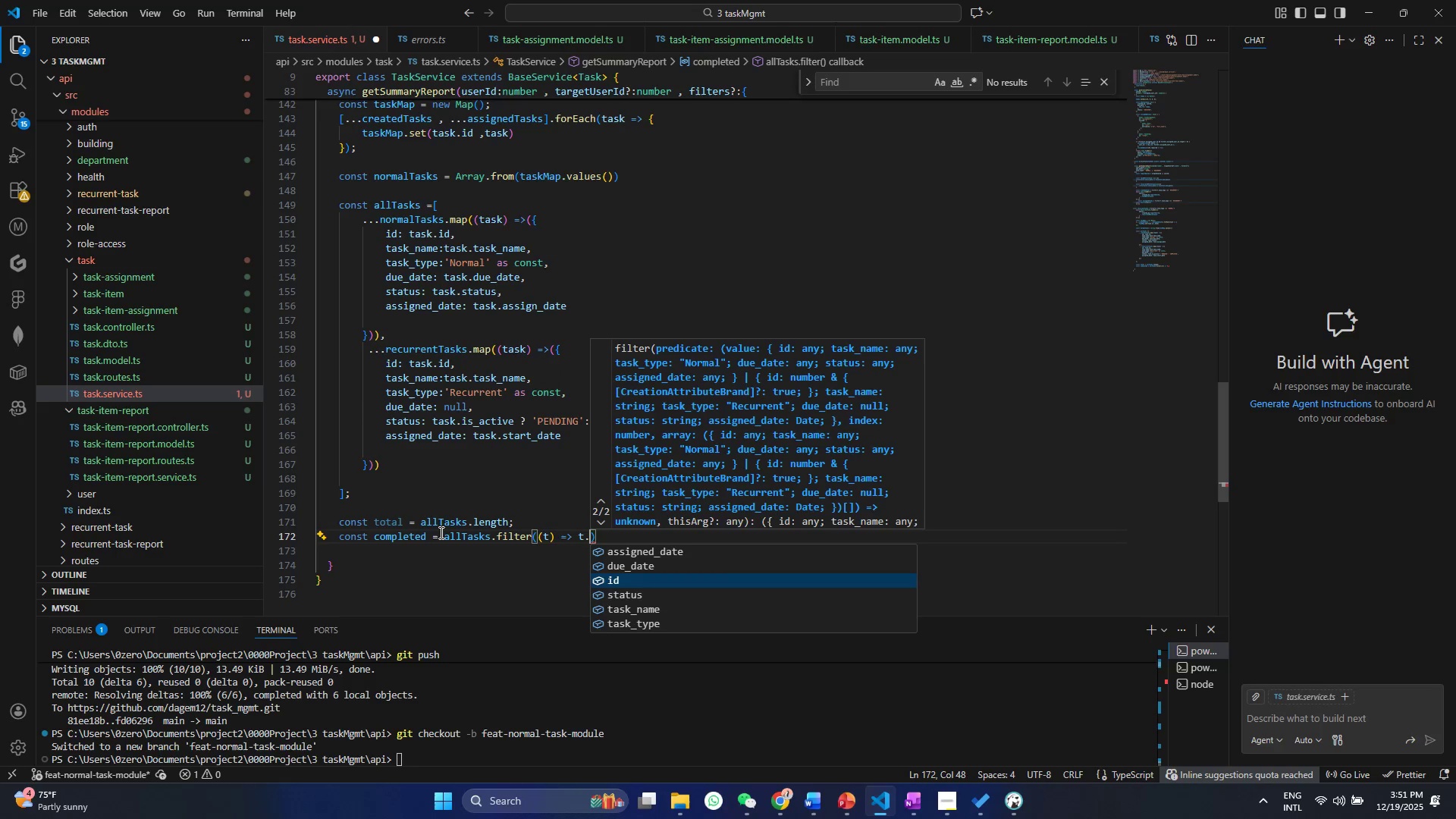 
key(ArrowDown)
 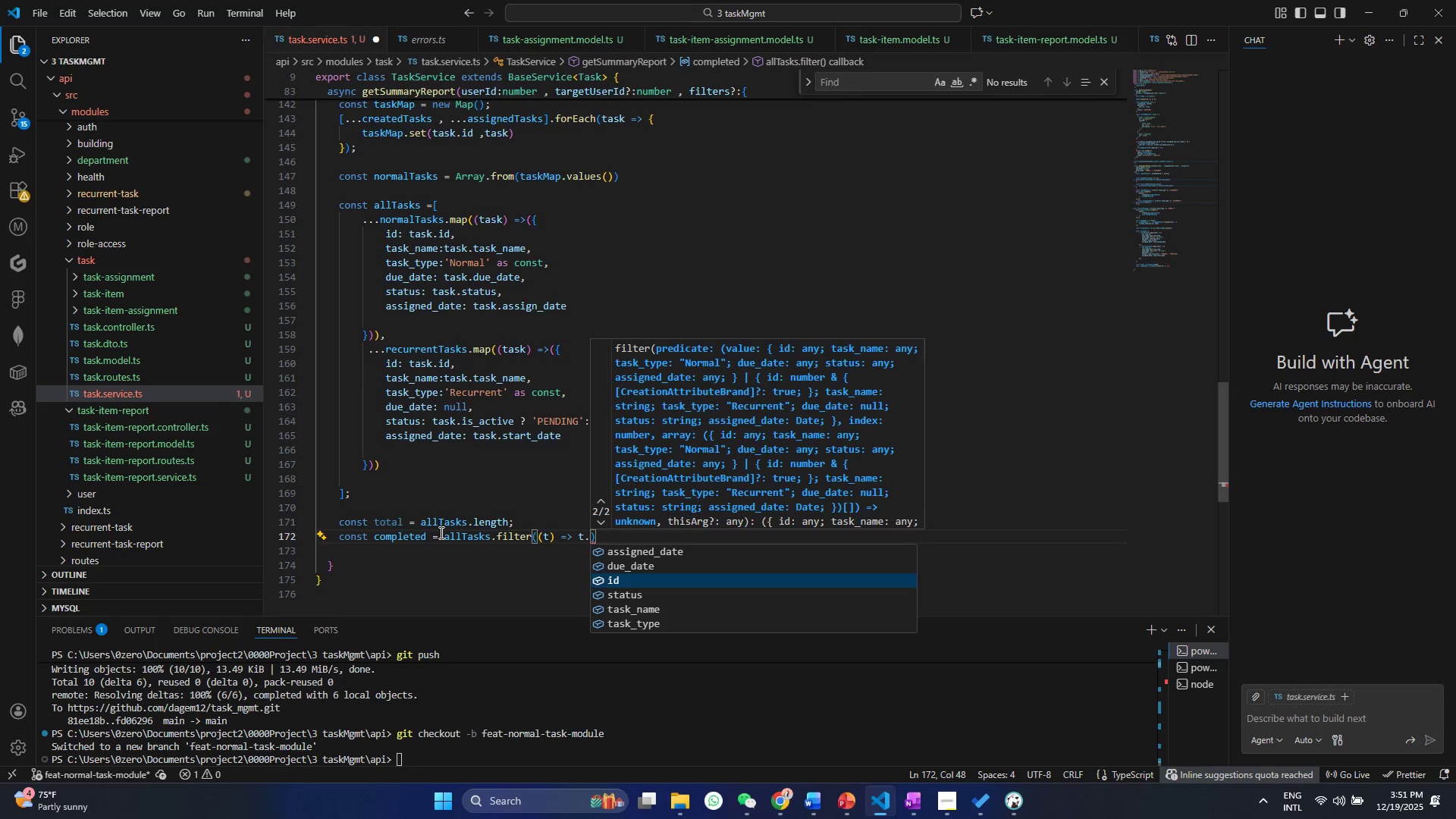 
key(ArrowDown)
 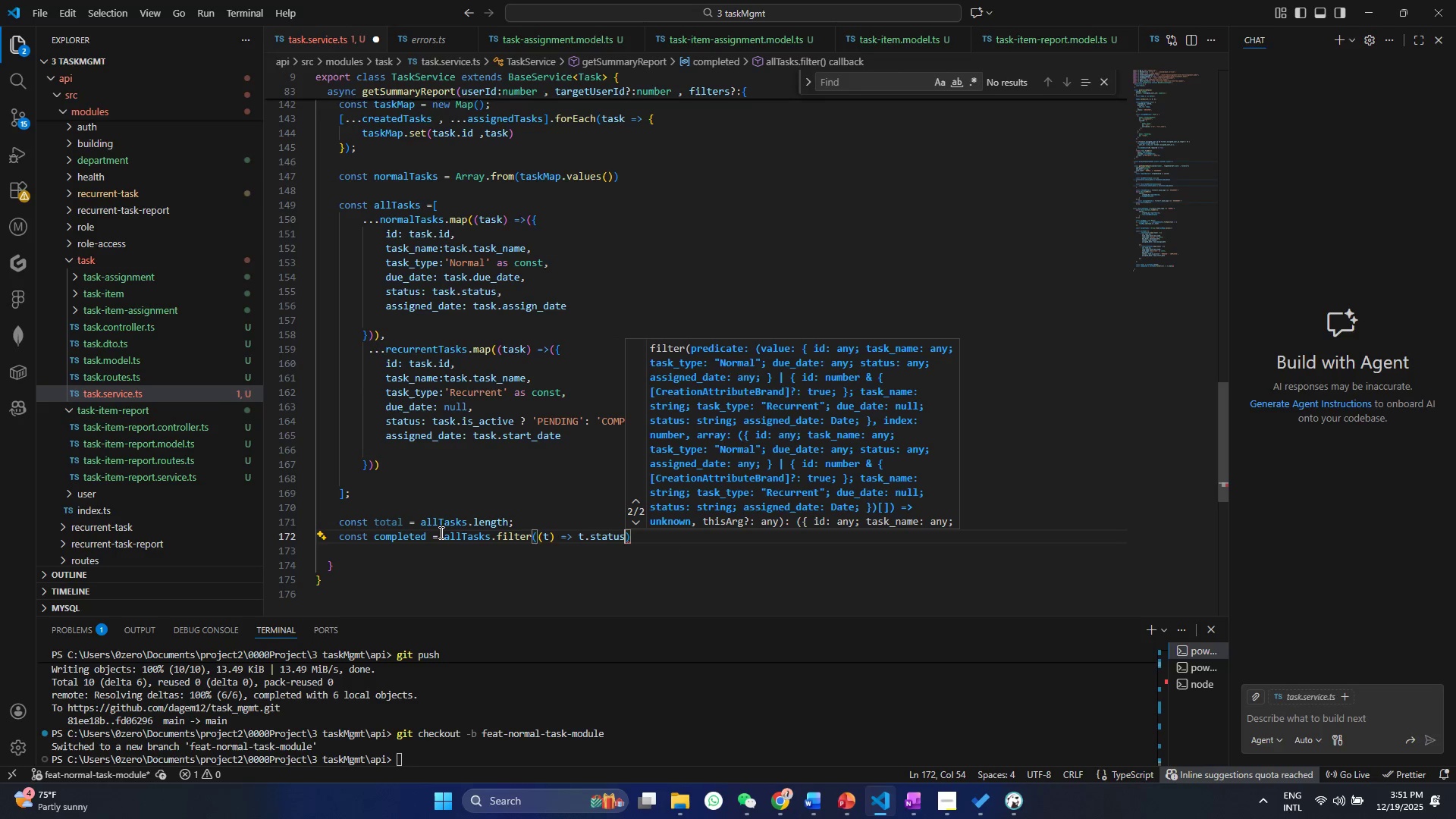 
key(Enter)
 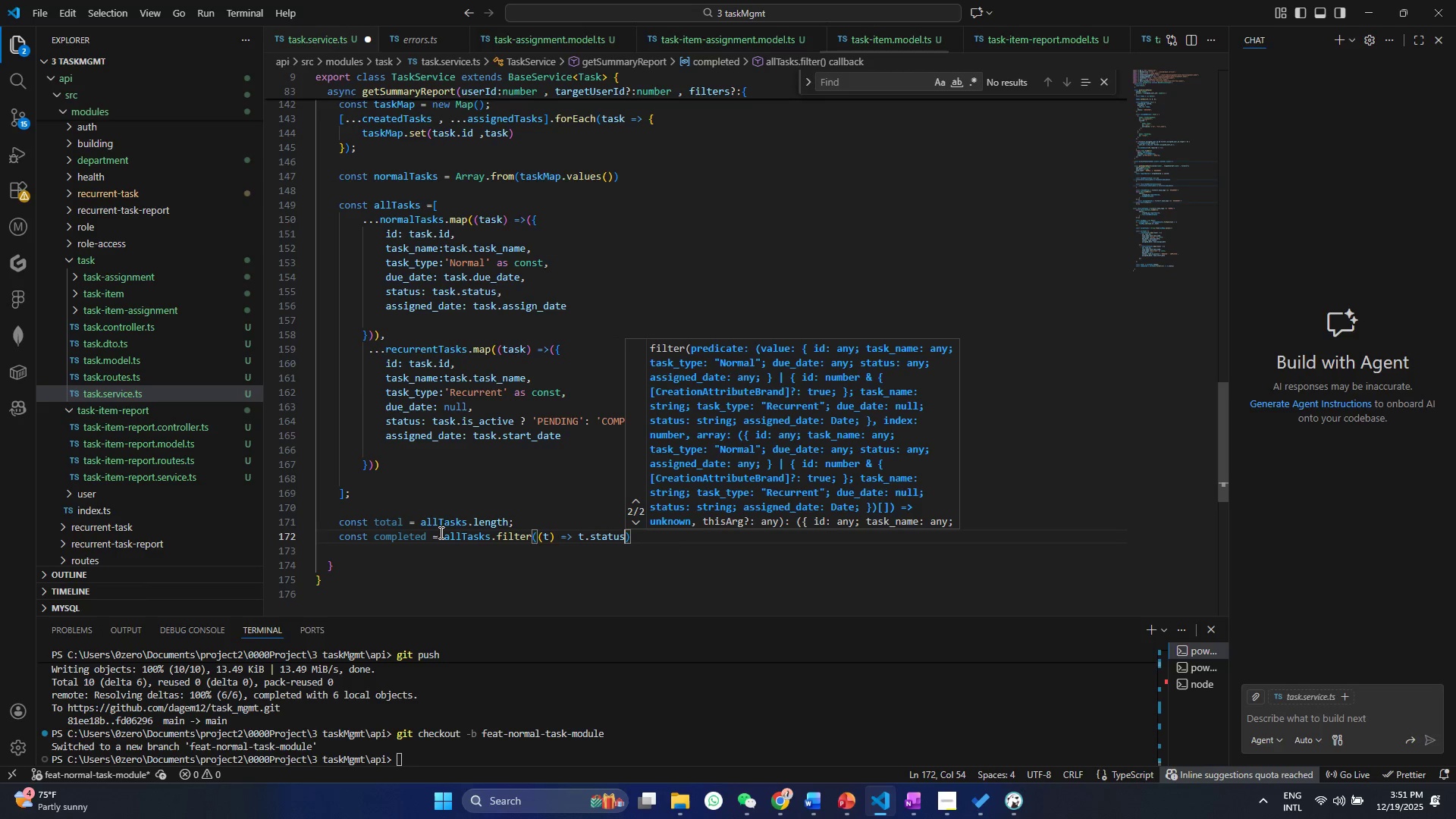 
key(Space)
 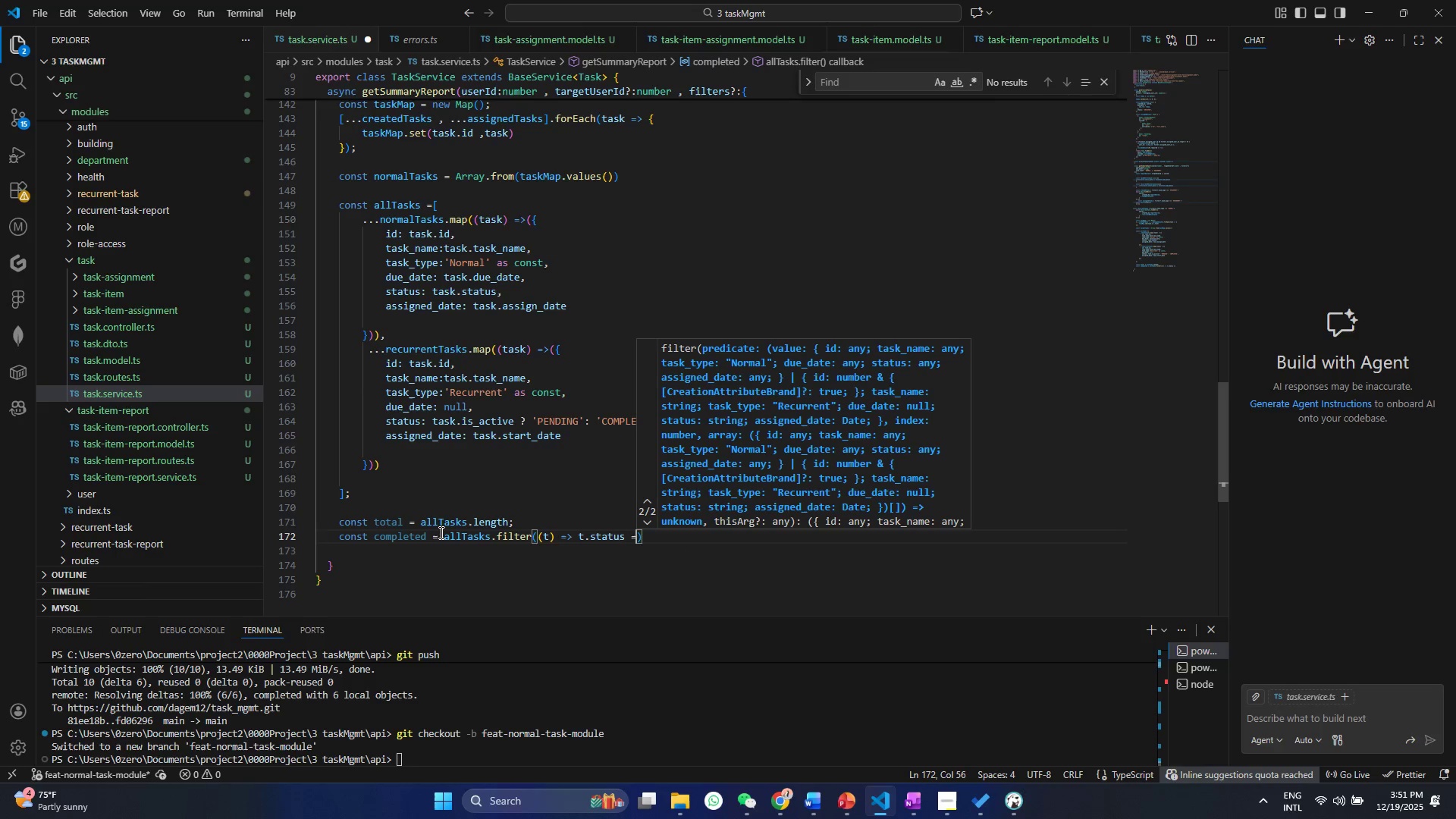 
key(Equal)
 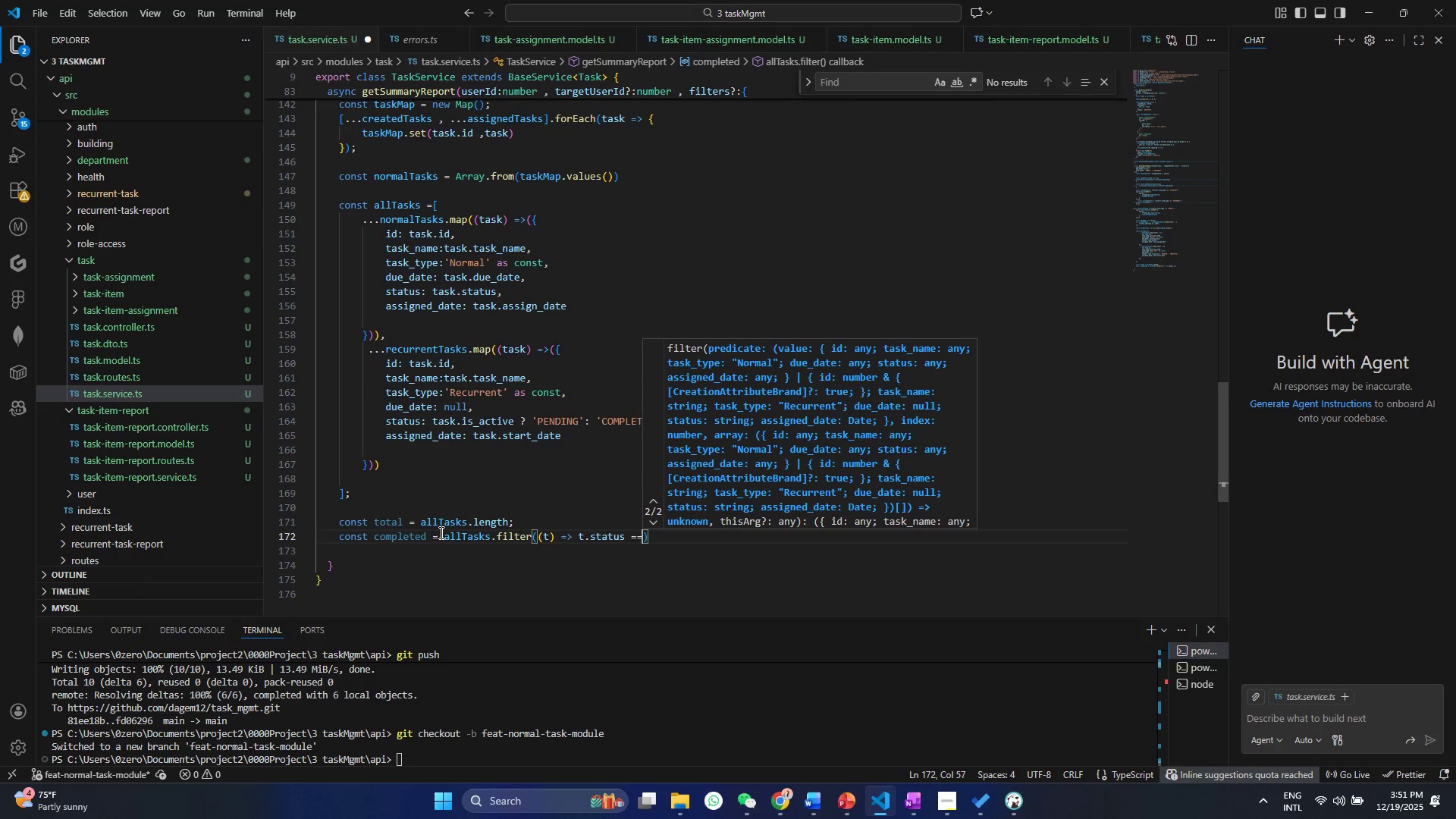 
key(Equal)
 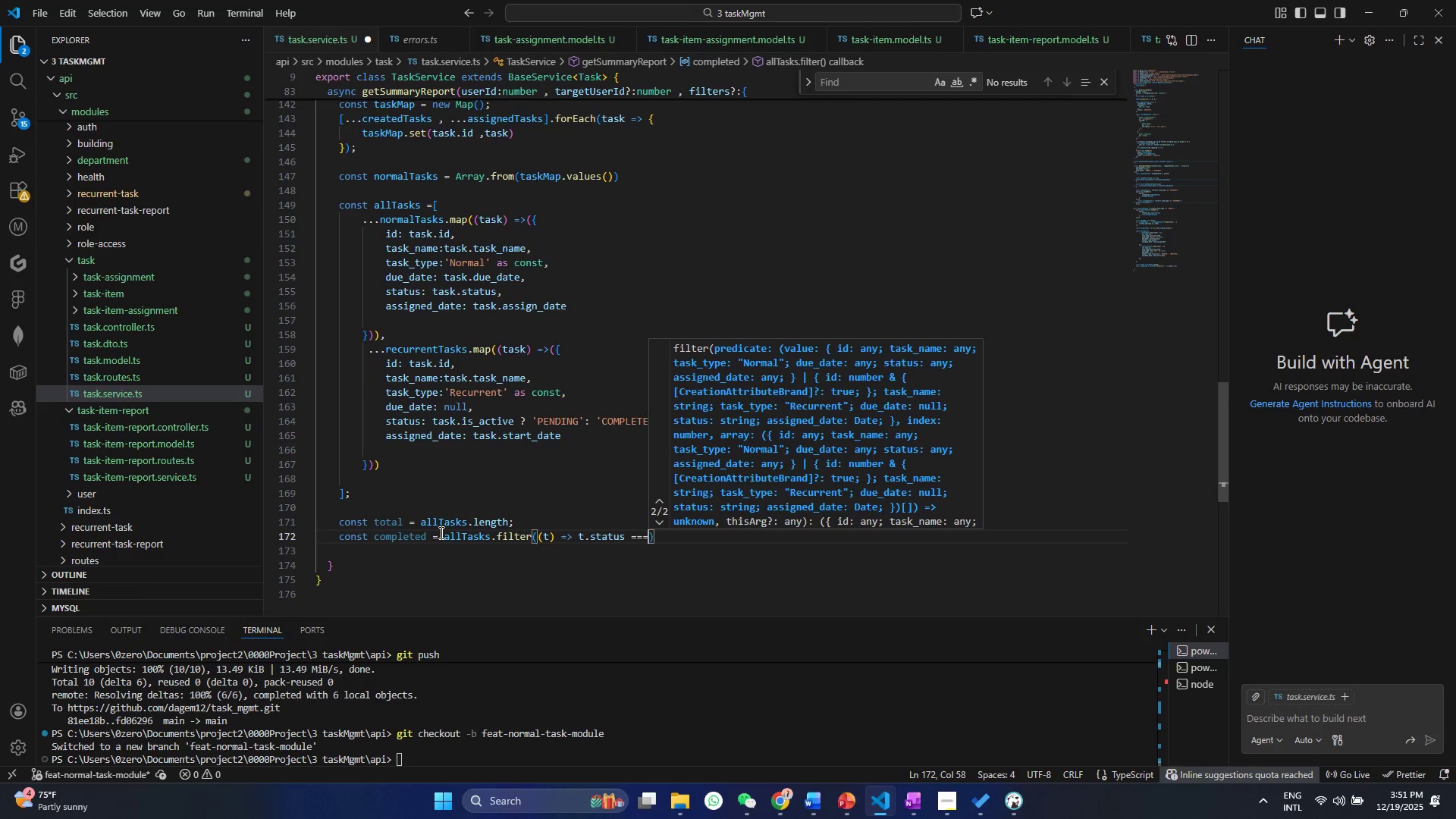 
key(Equal)
 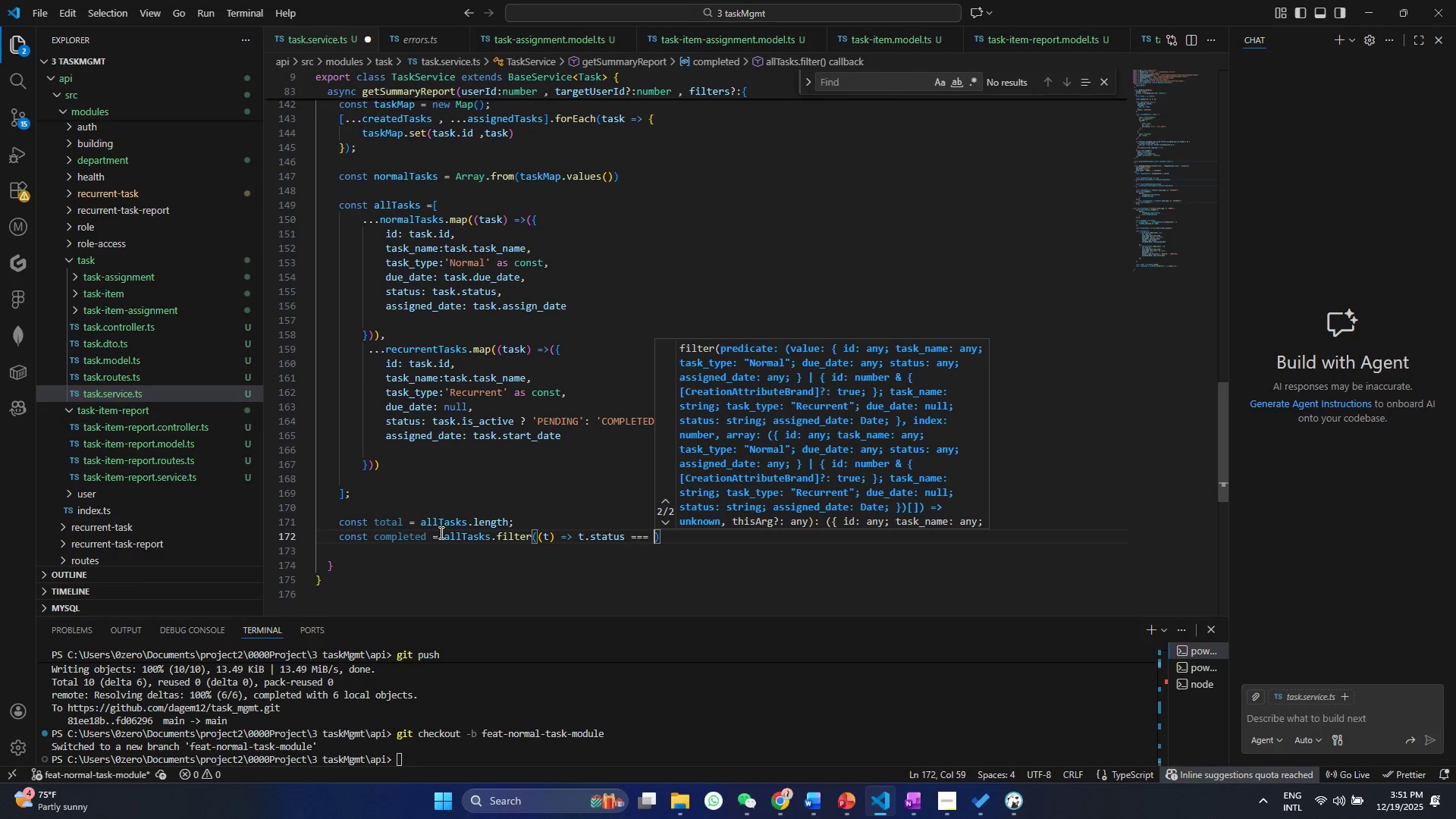 
key(Space)
 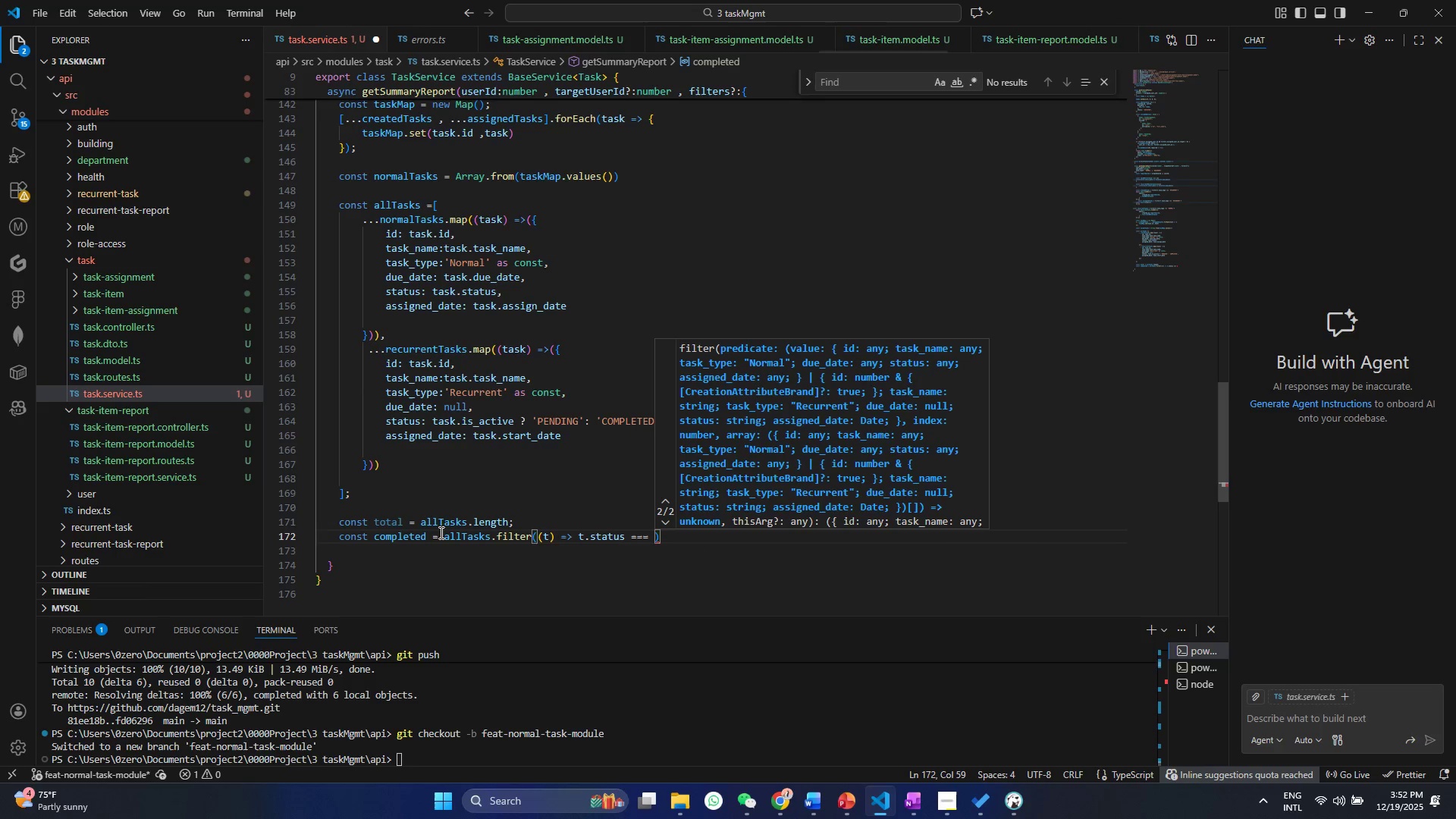 
key(Quote)
 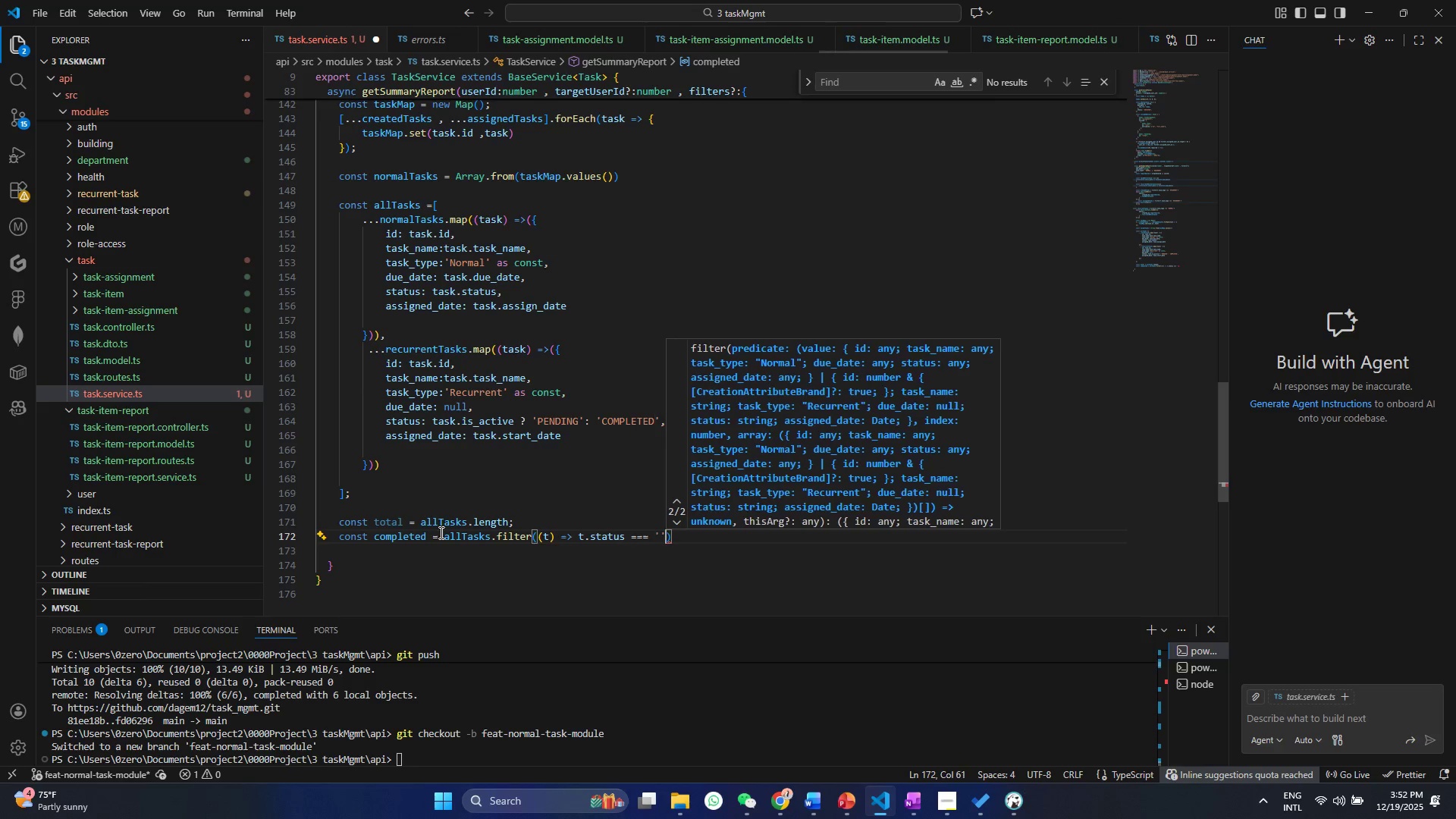 
key(Quote)
 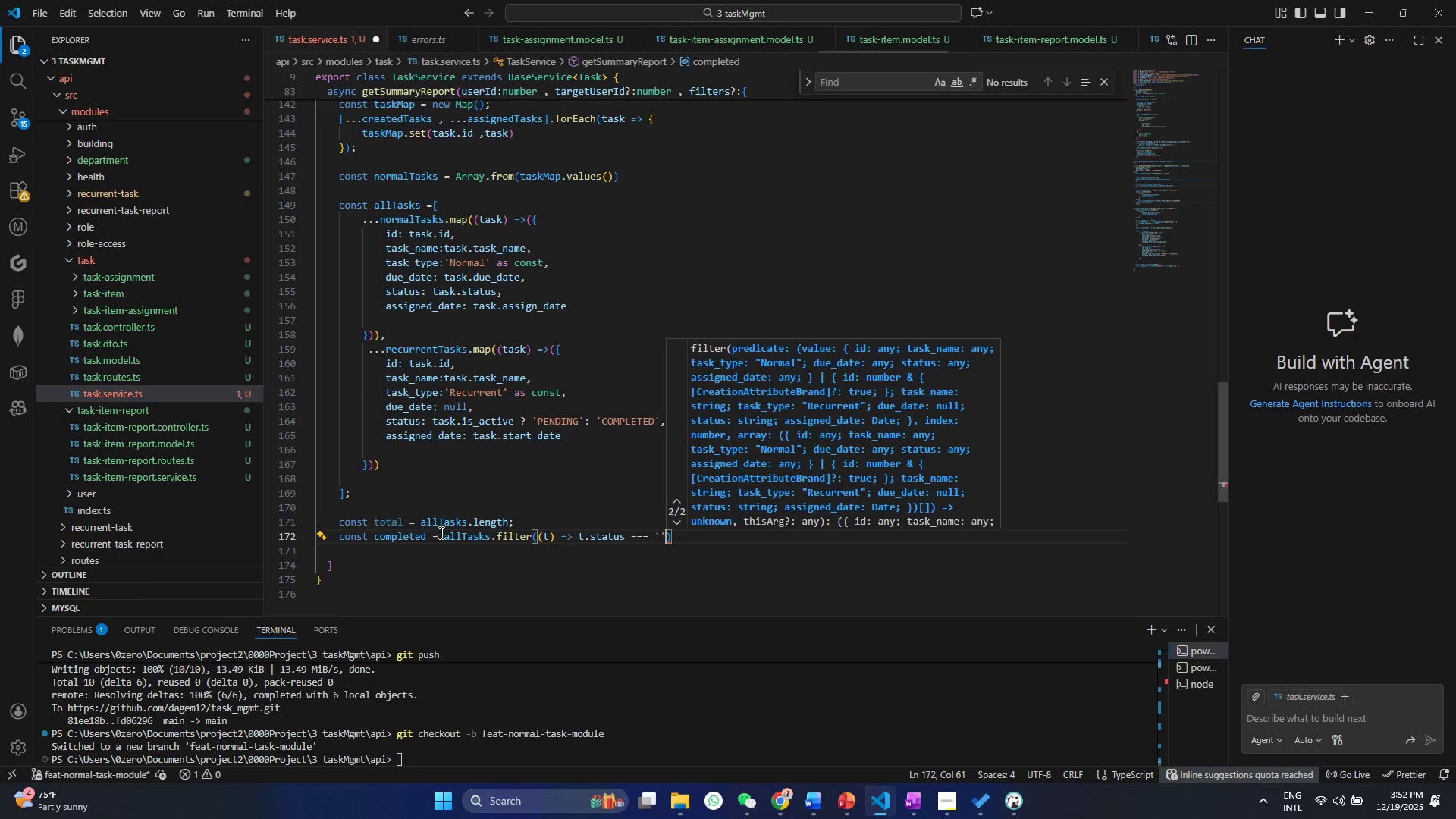 
key(ArrowLeft)
 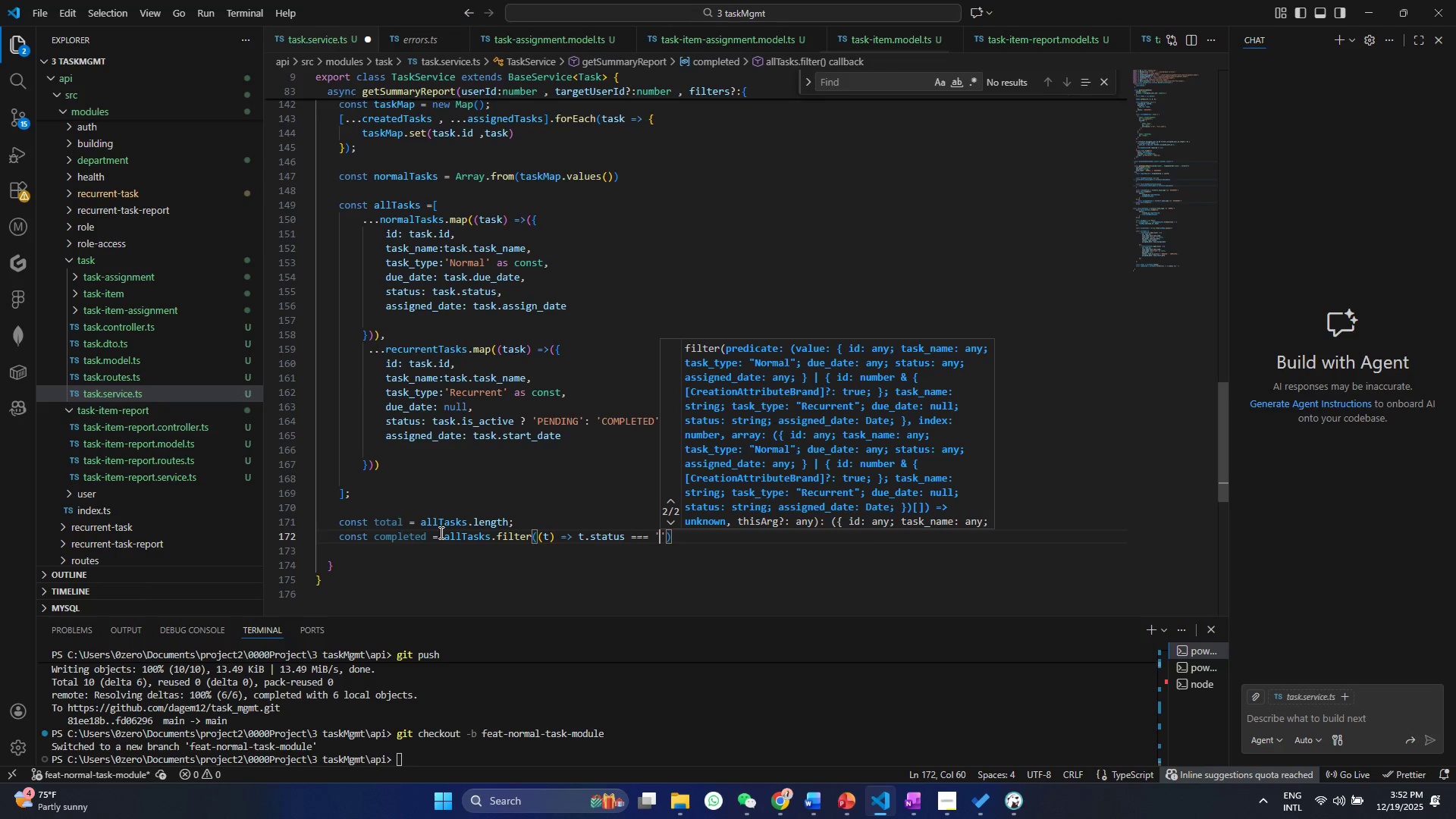 
type(COMPLETED)
 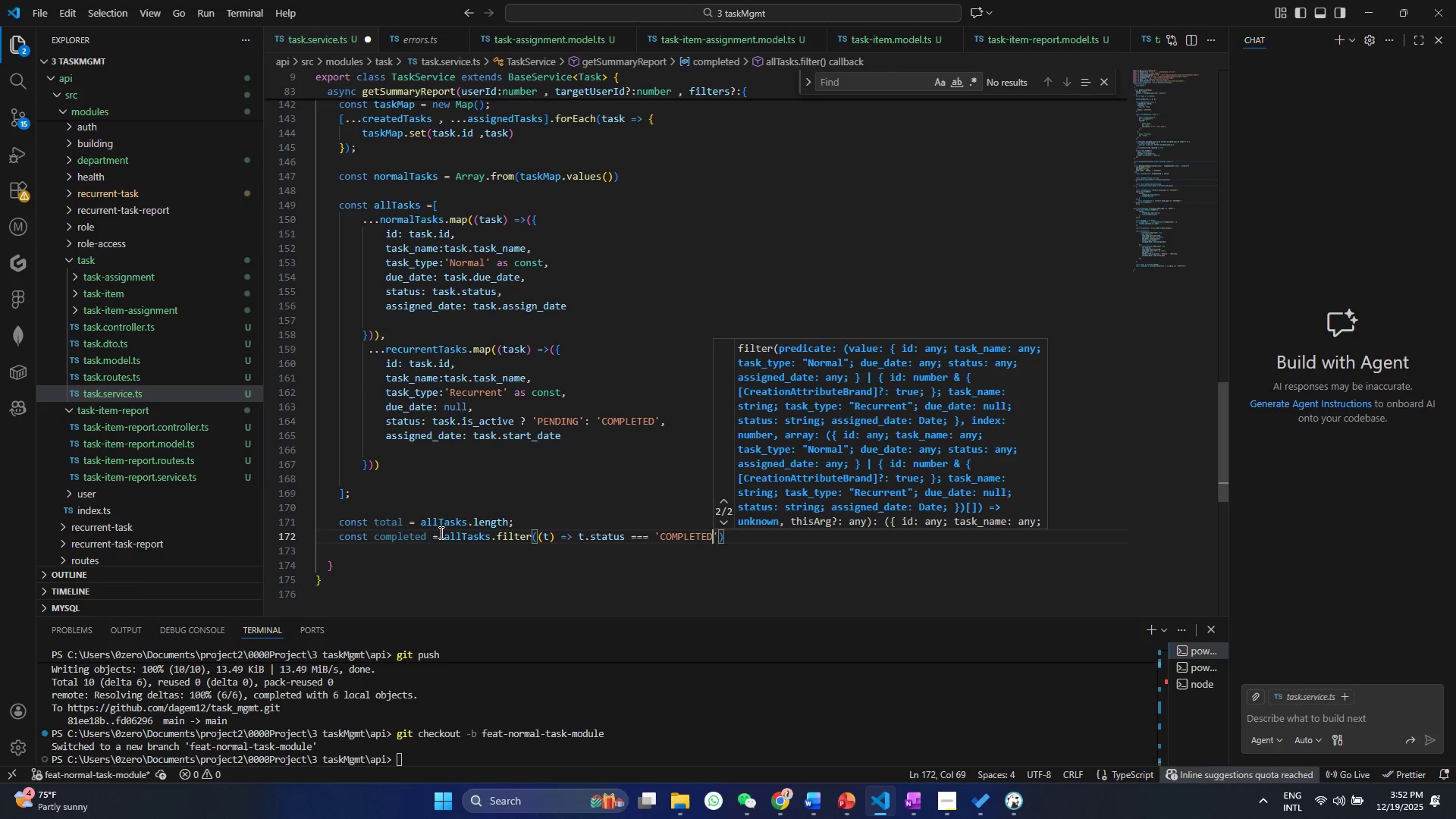 
key(Control+ControlLeft)
 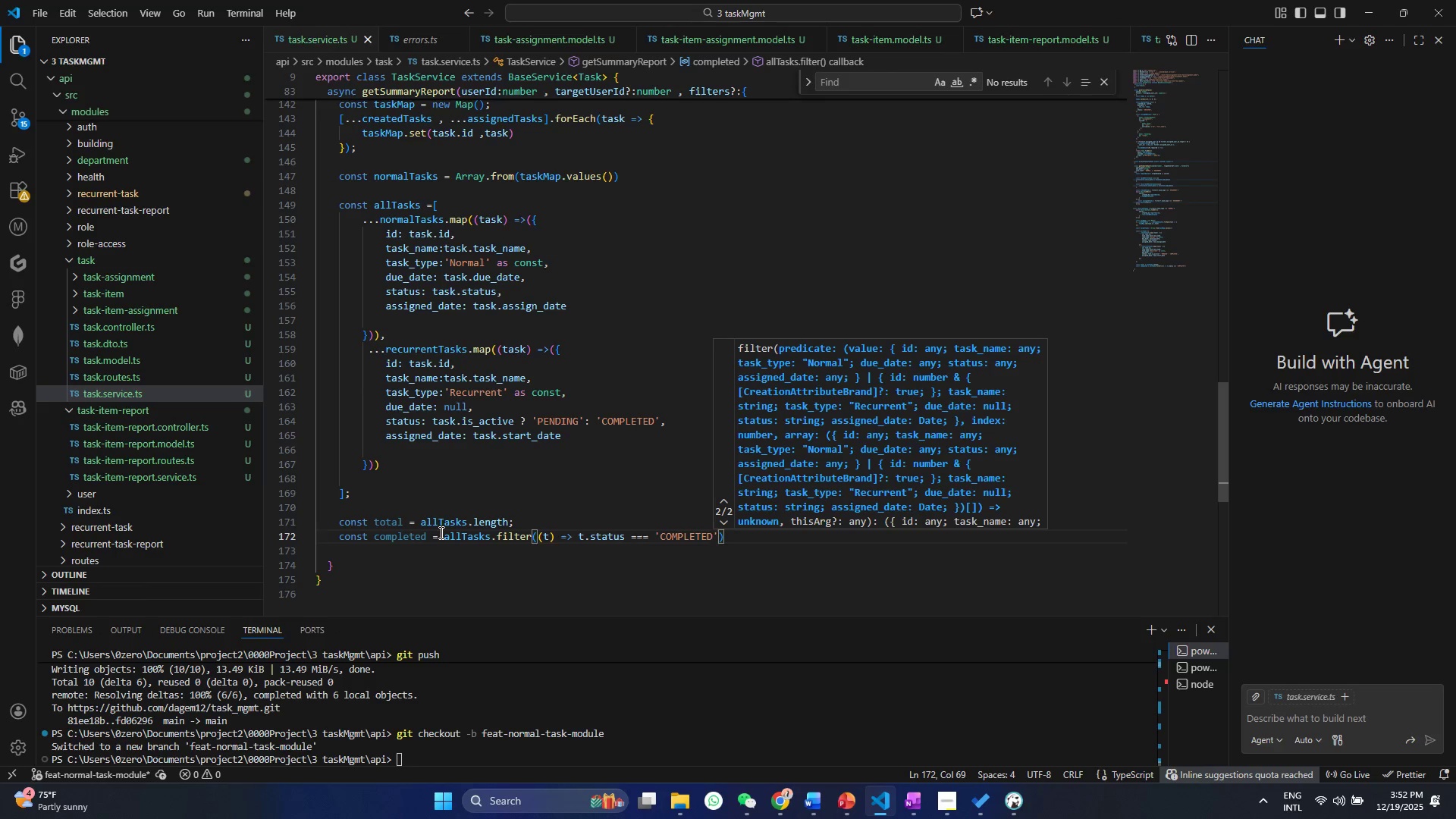 
key(Control+S)
 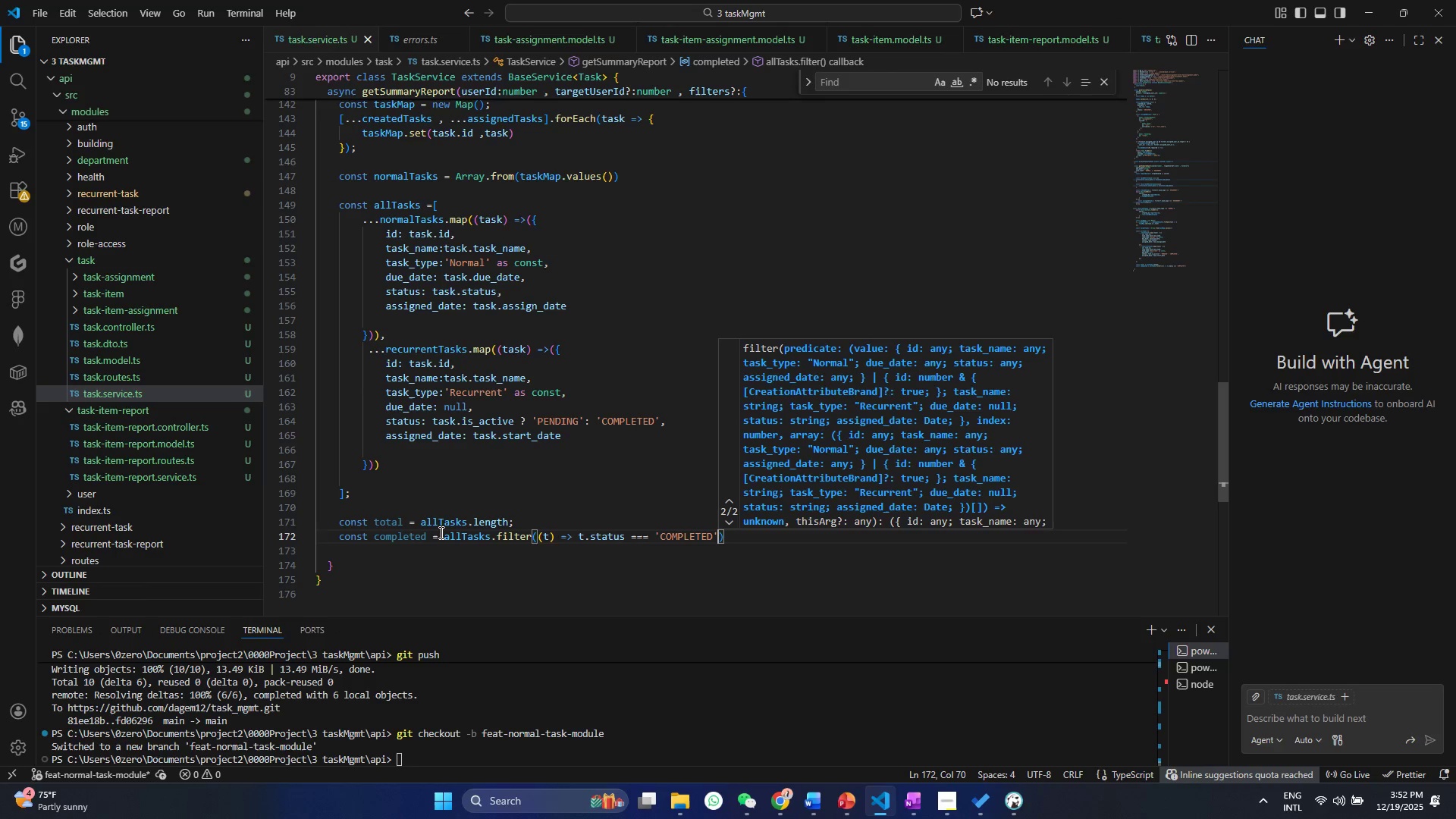 
key(ArrowRight)
 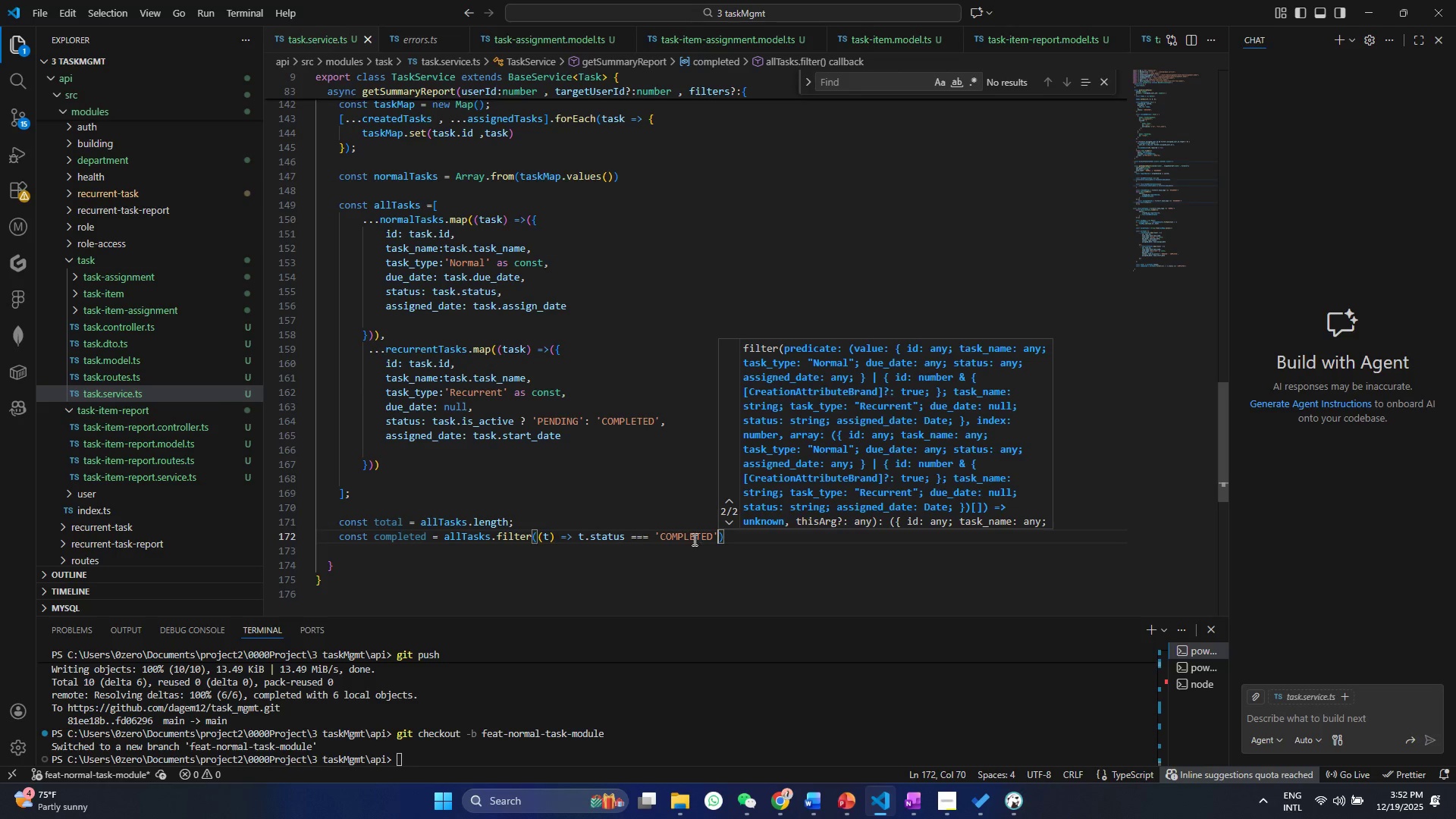 
left_click([751, 538])
 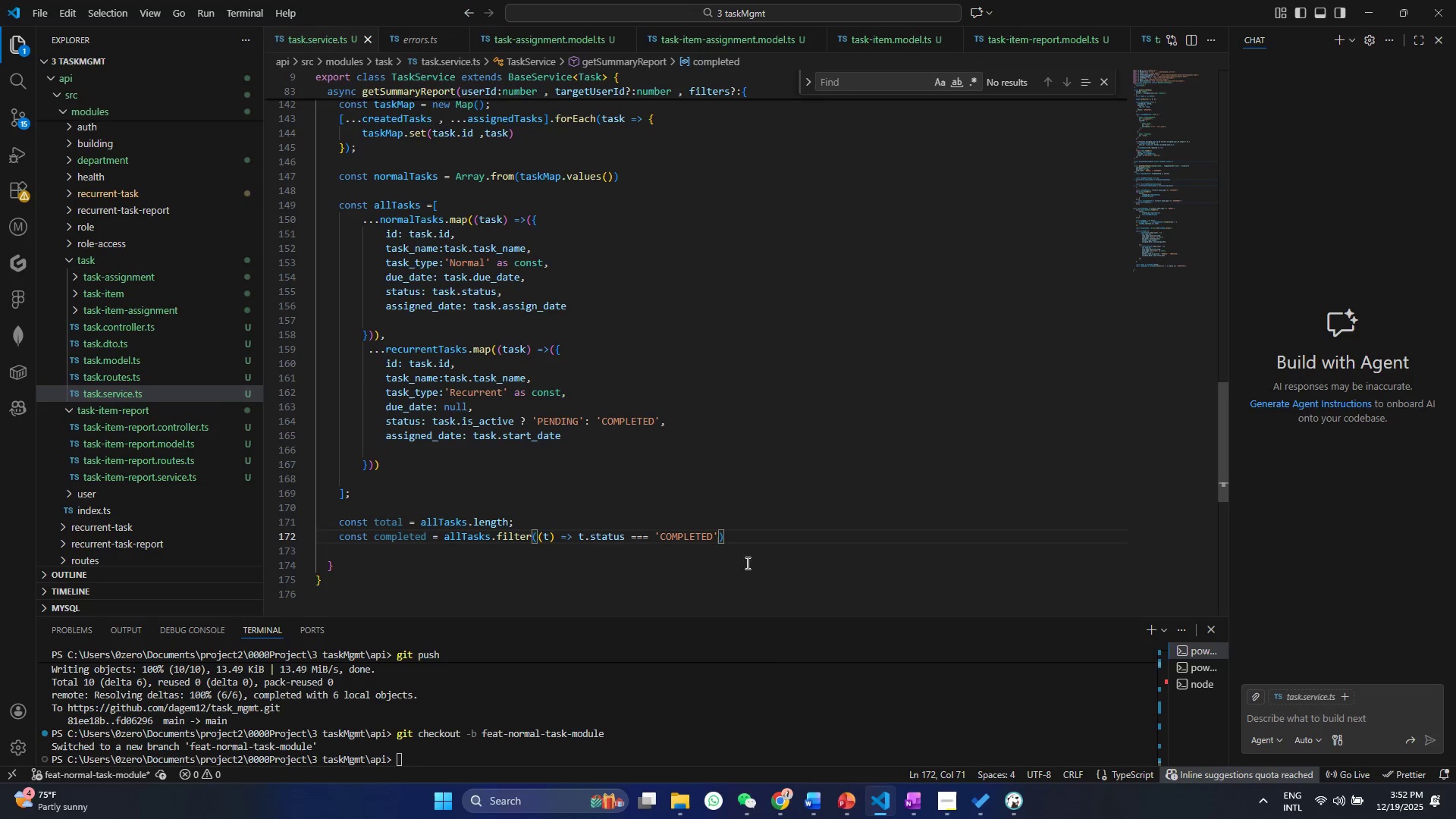 
type(.LENG)
 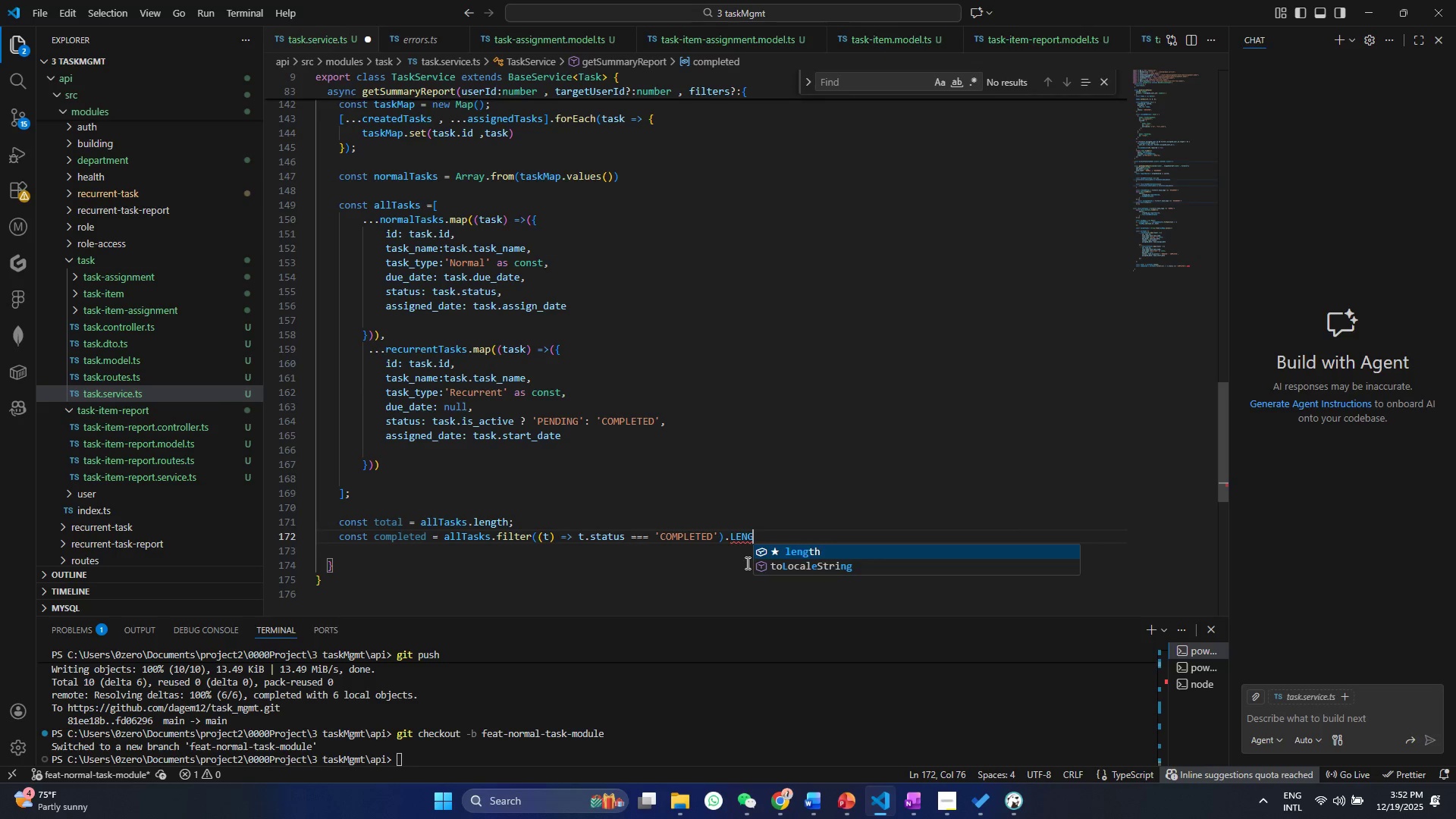 
key(Enter)
 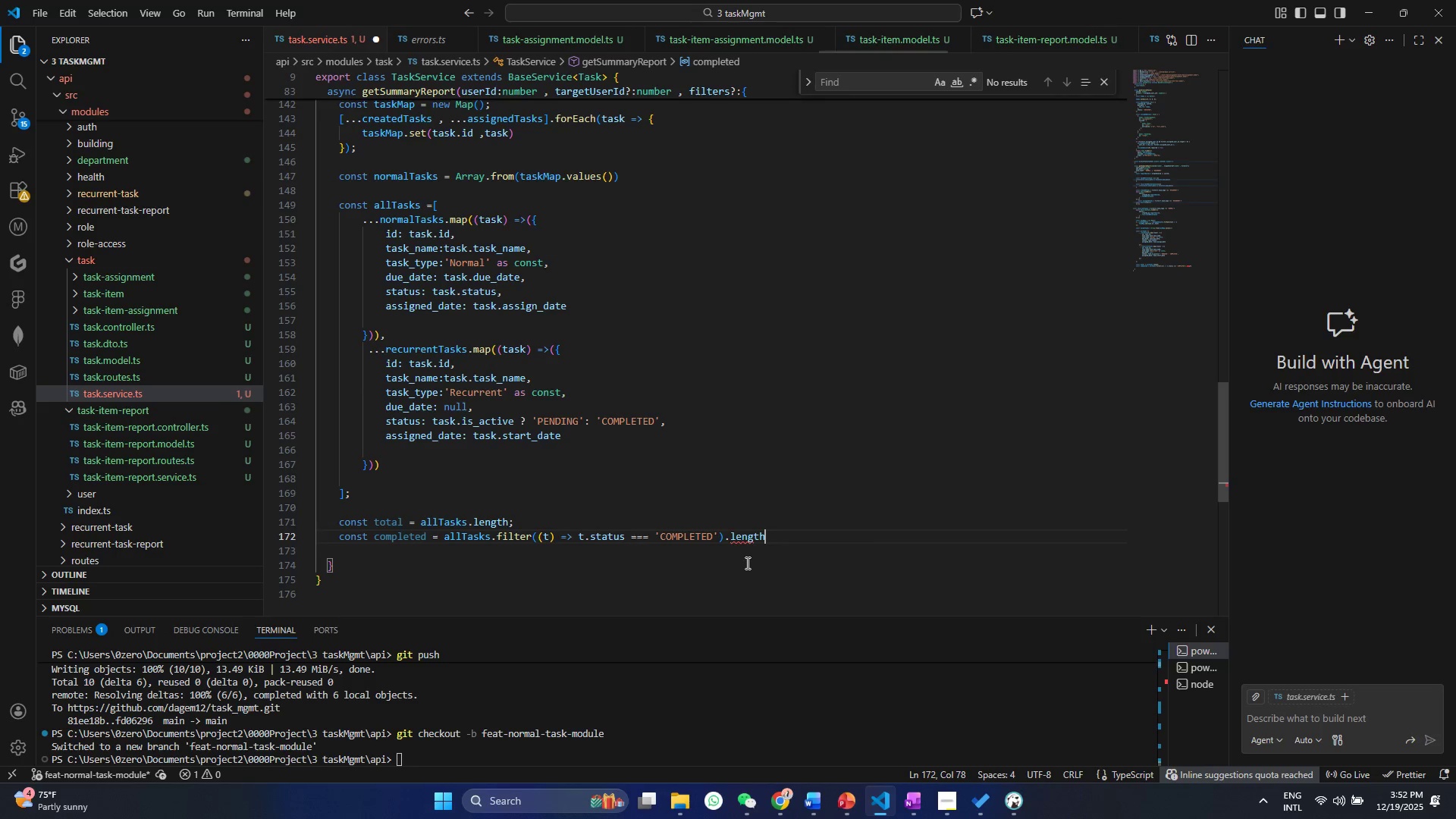 
key(Control+ControlLeft)
 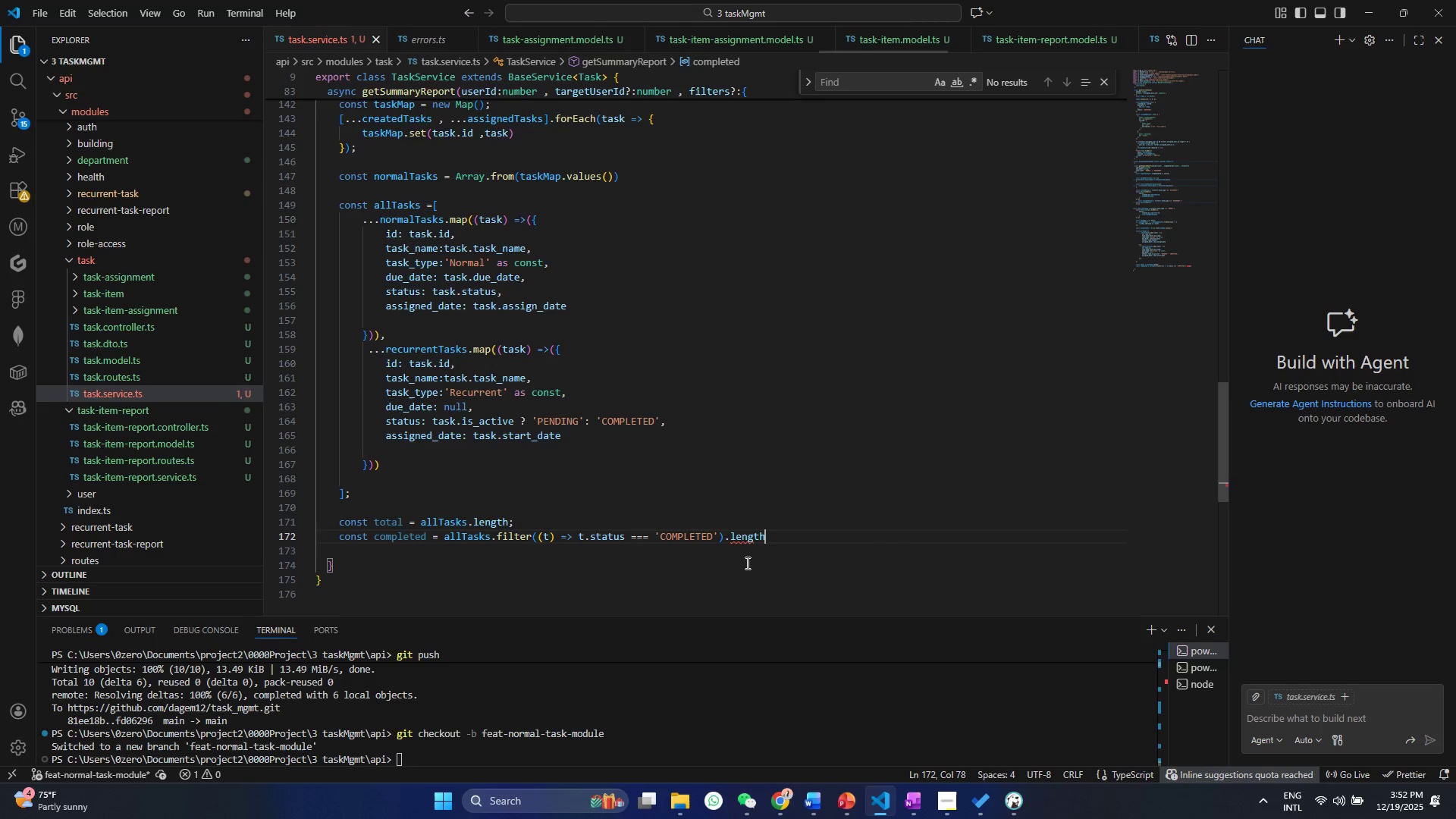 
key(Control+S)
 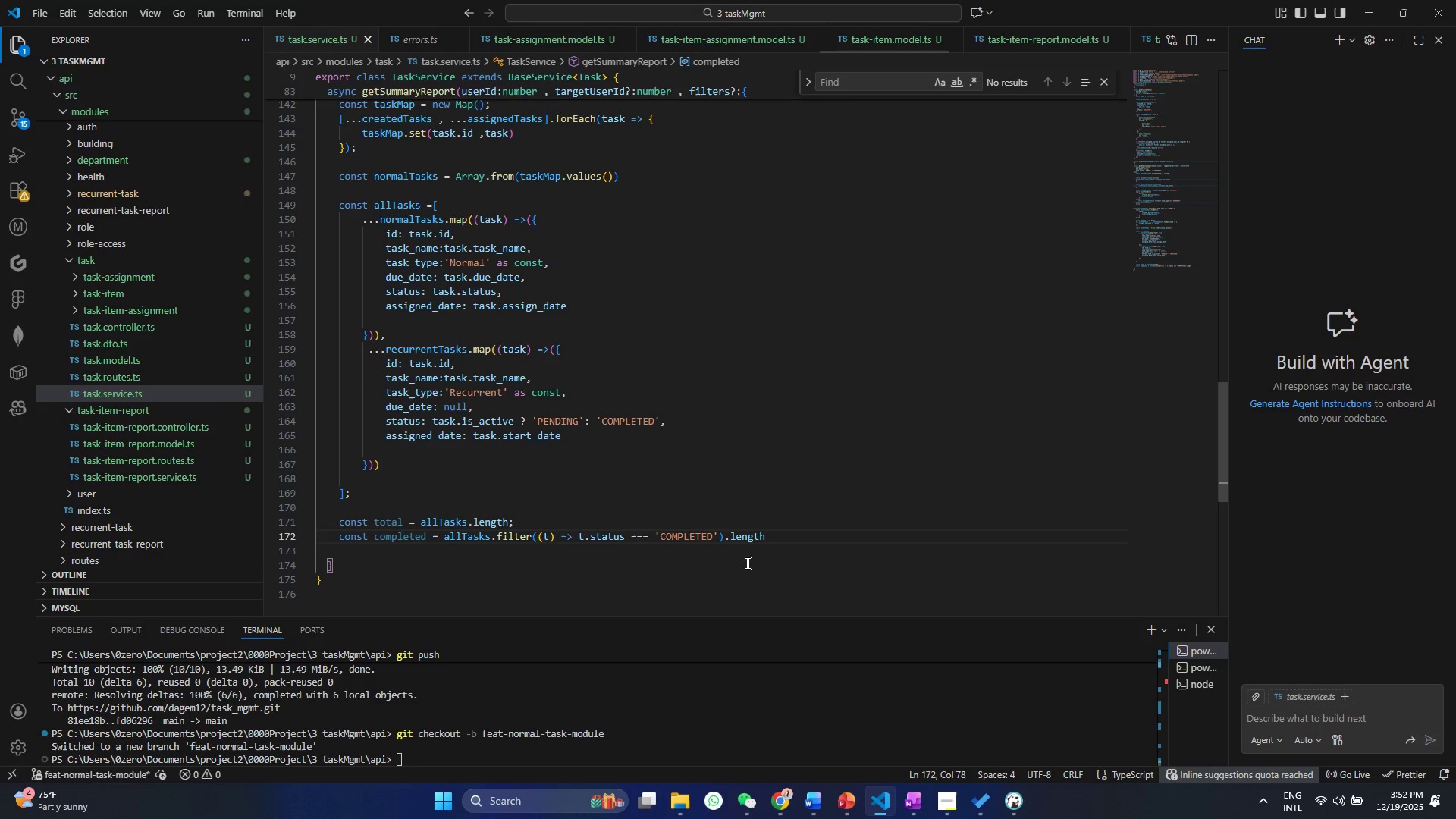 
key(Semicolon)
 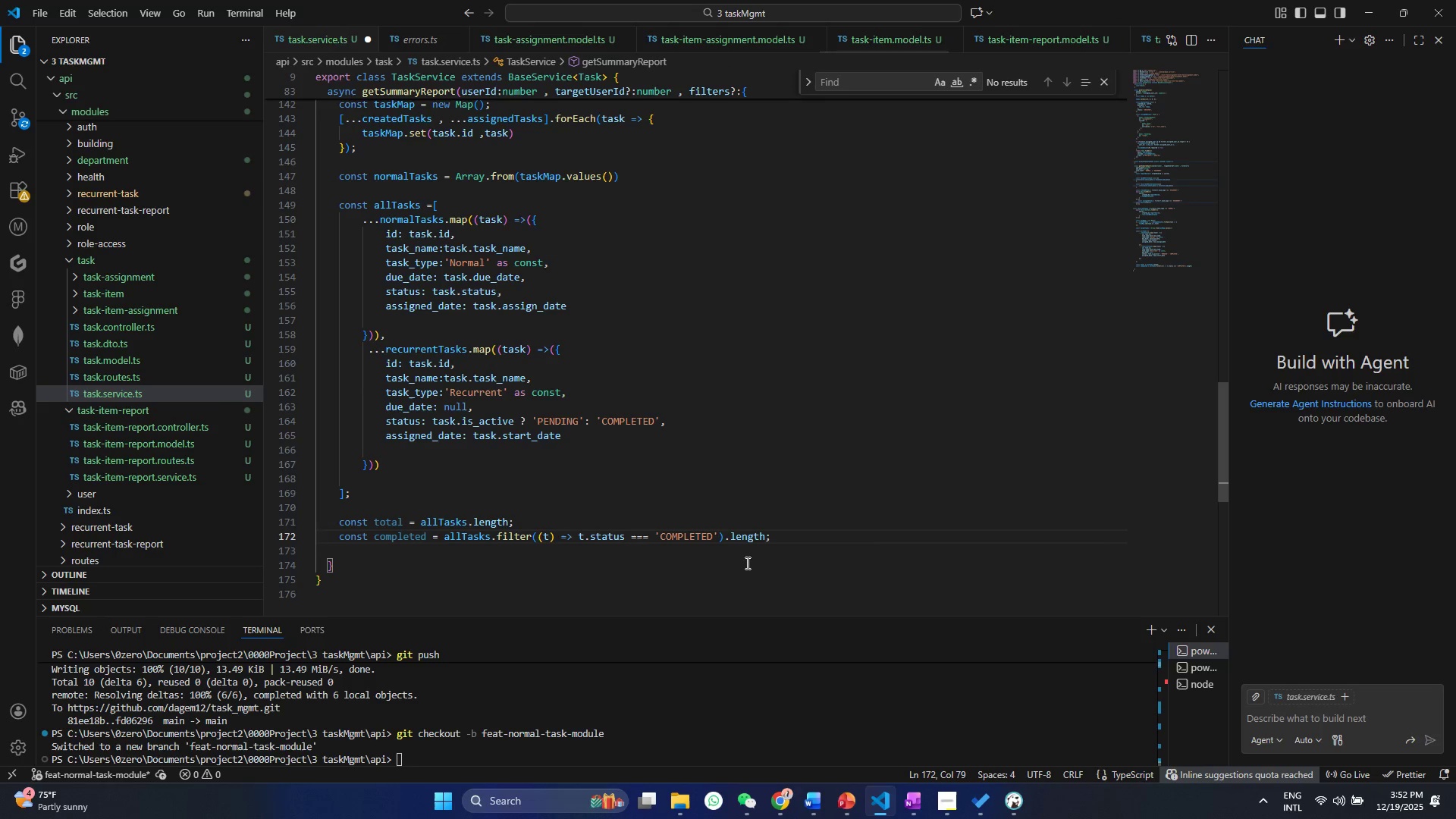 
key(Alt+Shift+ArrowDown)
 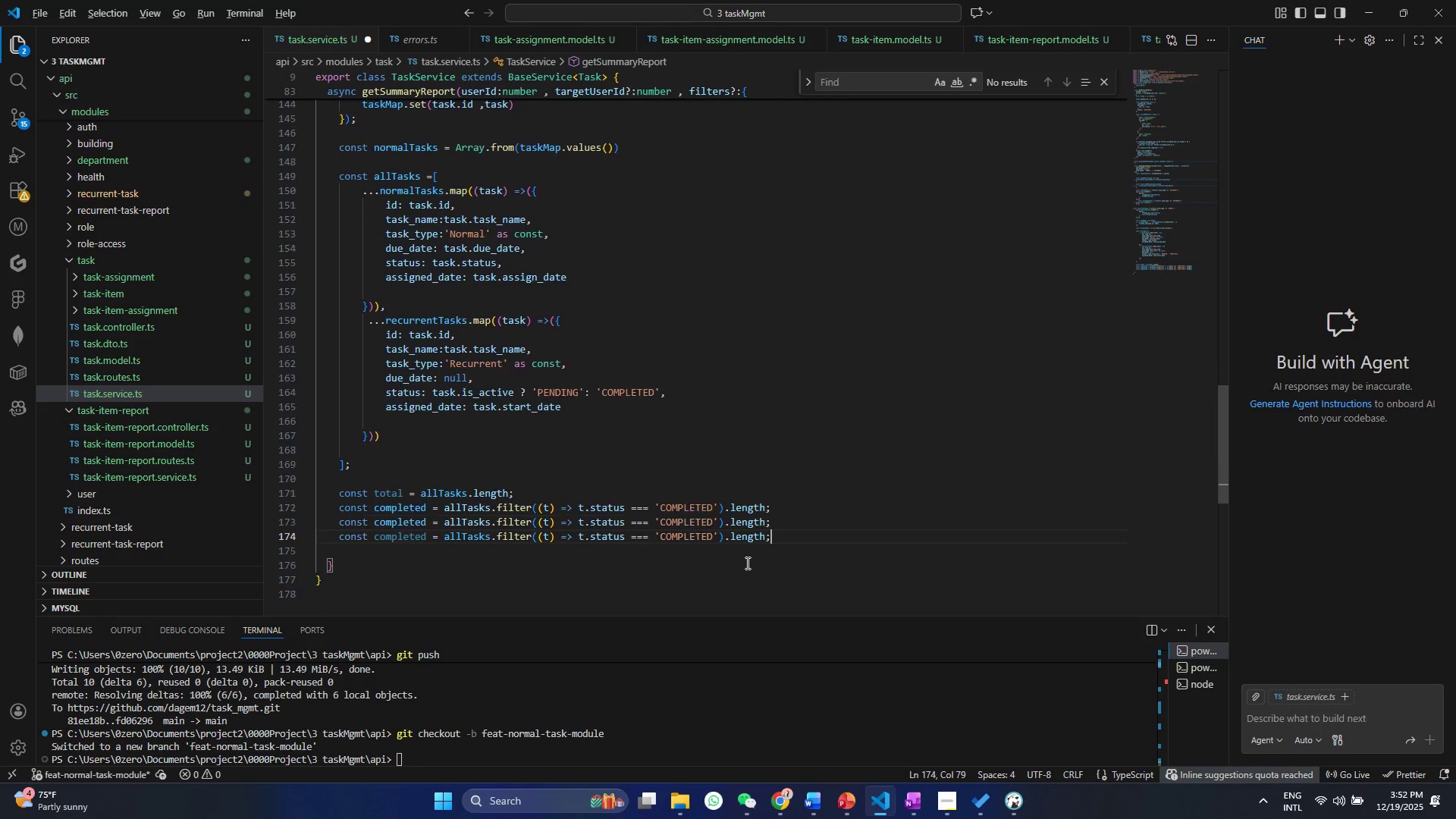 
key(Alt+Shift+ArrowDown)
 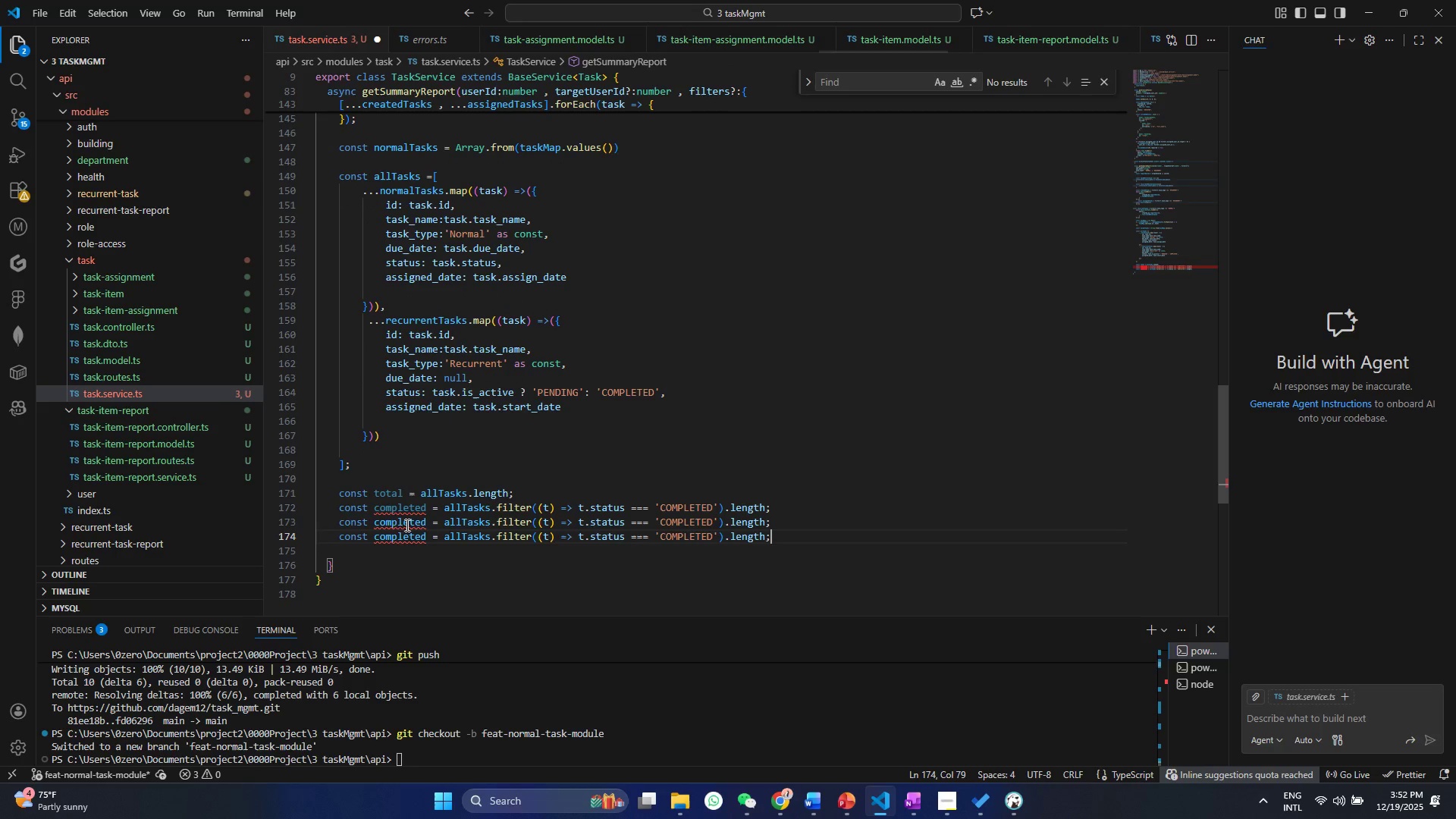 
double_click([394, 523])
 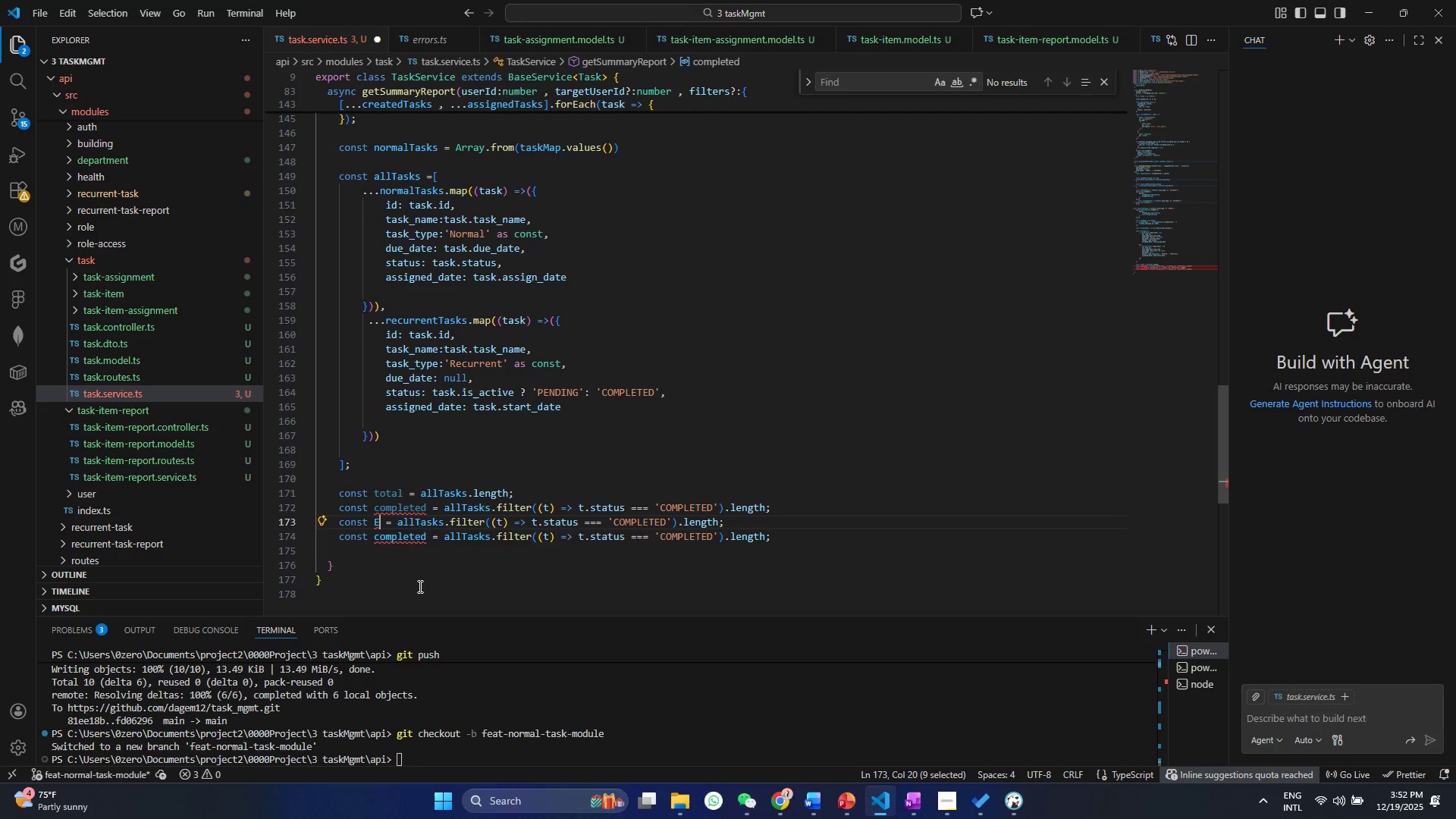 
type(EXPIE)
key(Backspace)
type(RED)
key(Backspace)
key(Backspace)
key(Backspace)
key(Backspace)
key(Backspace)
key(Backspace)
key(Backspace)
type(expired)
 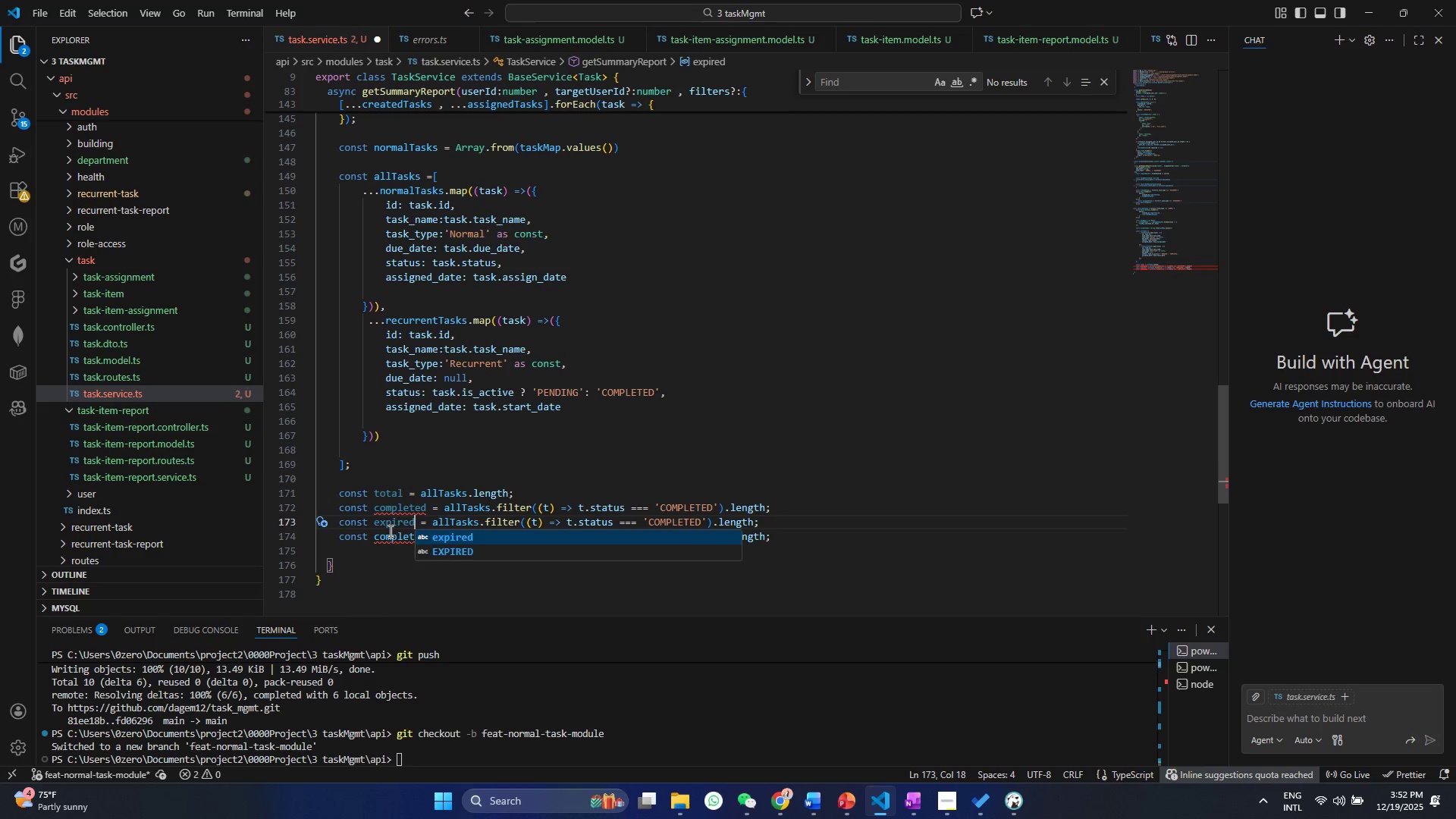 
double_click([389, 531])
 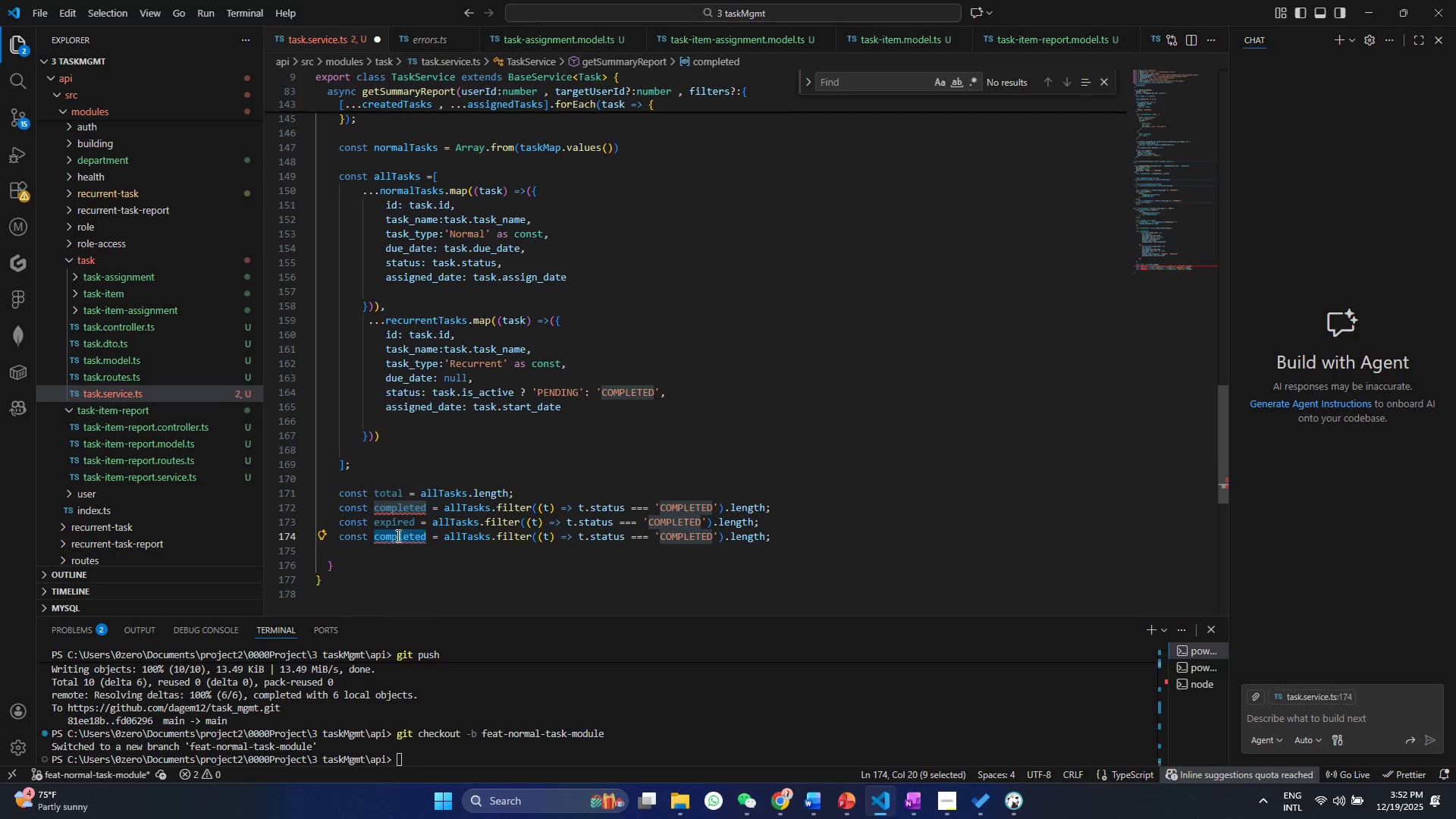 
type(pa)
key(Backspace)
type(ending)
 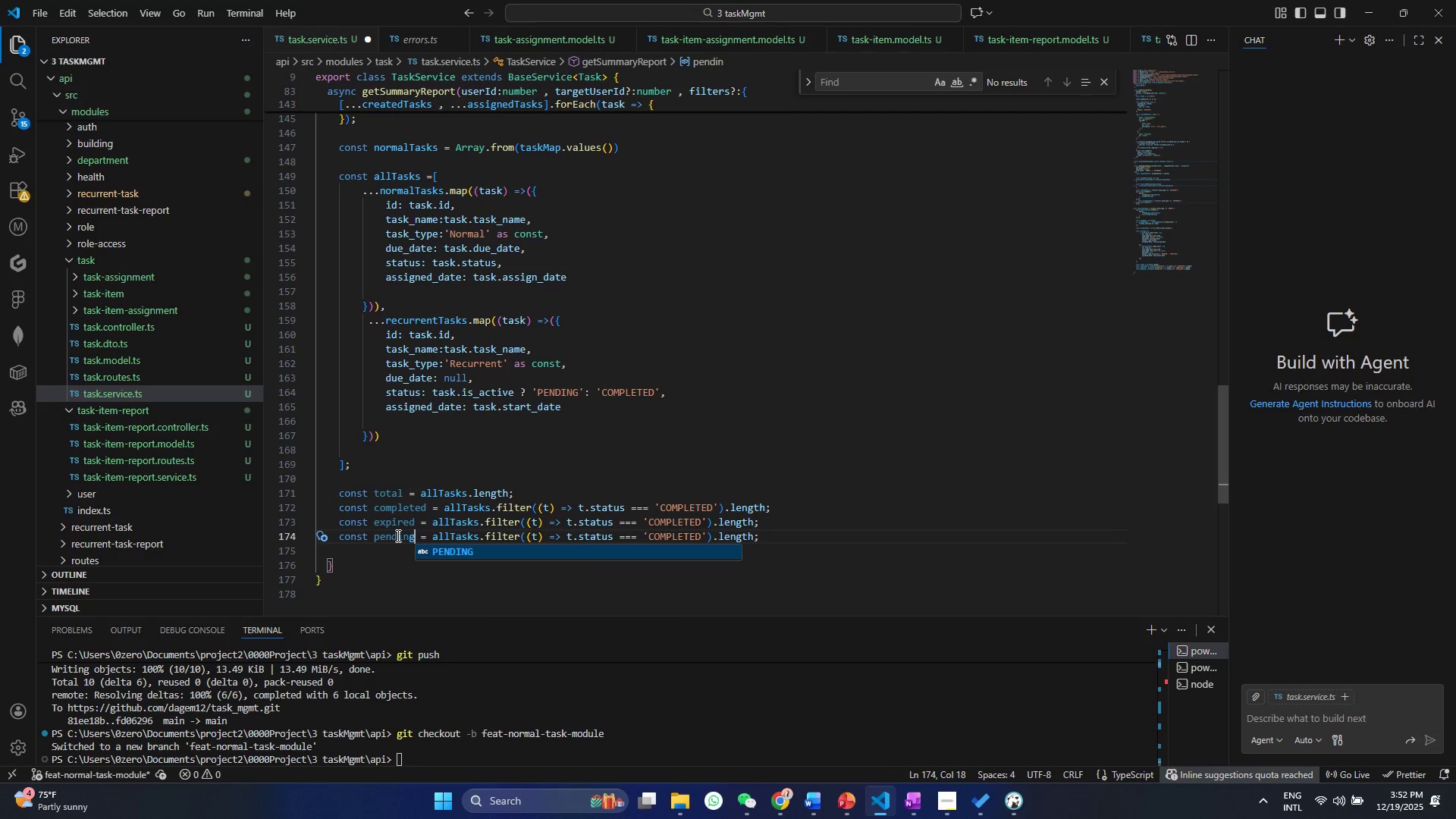 
key(Control+ControlLeft)
 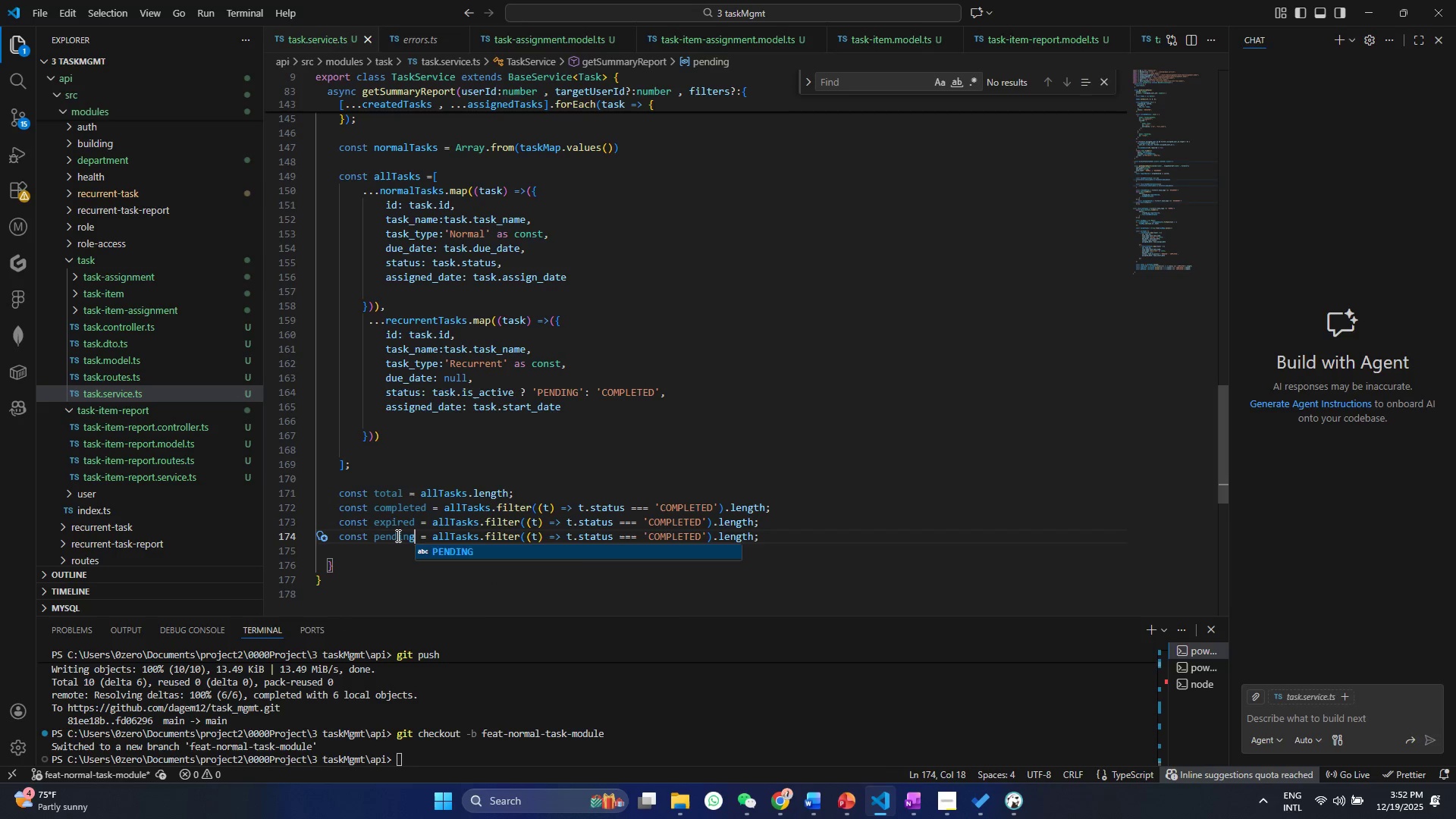 
key(Control+S)
 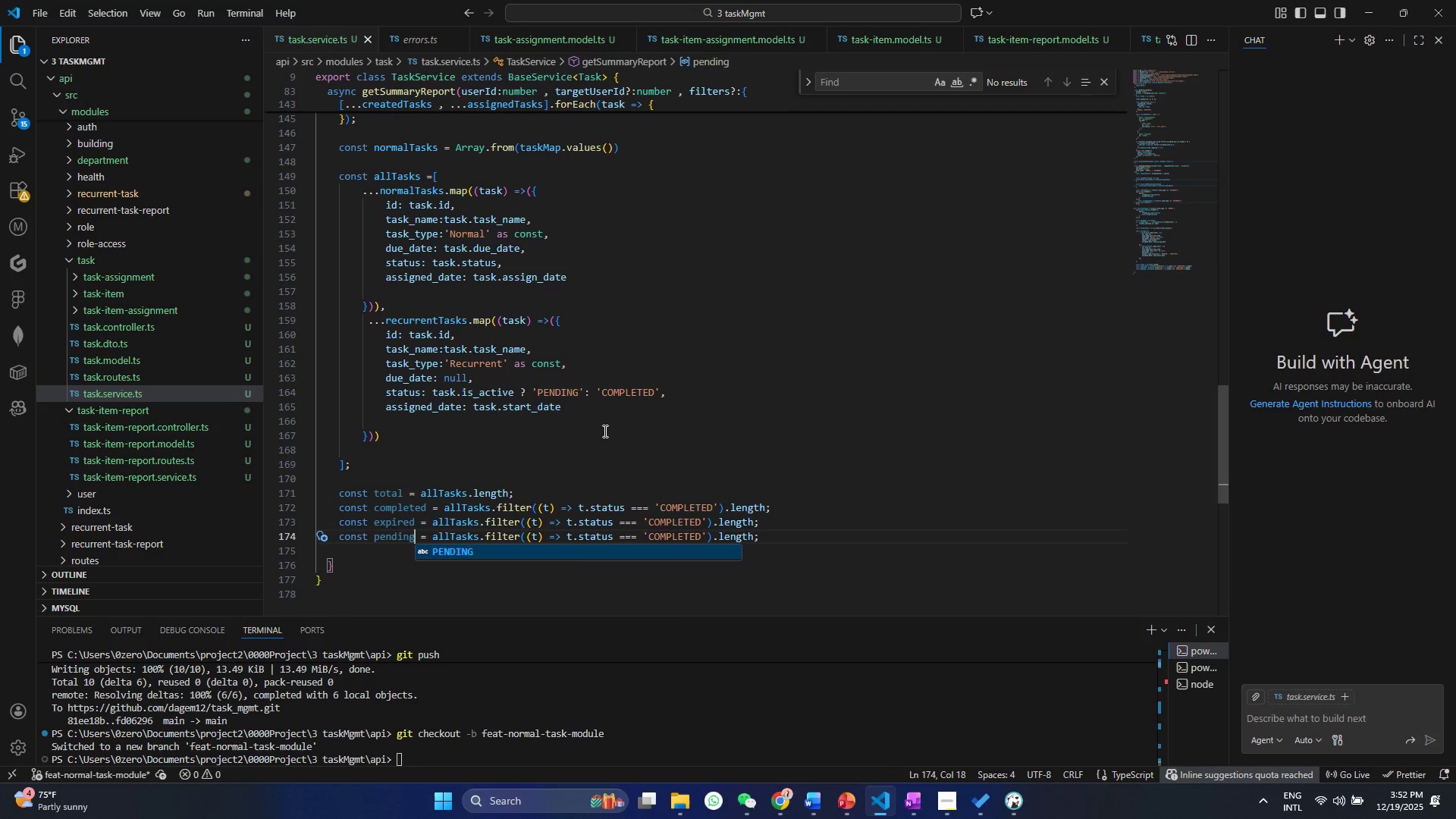 
double_click([570, 391])
 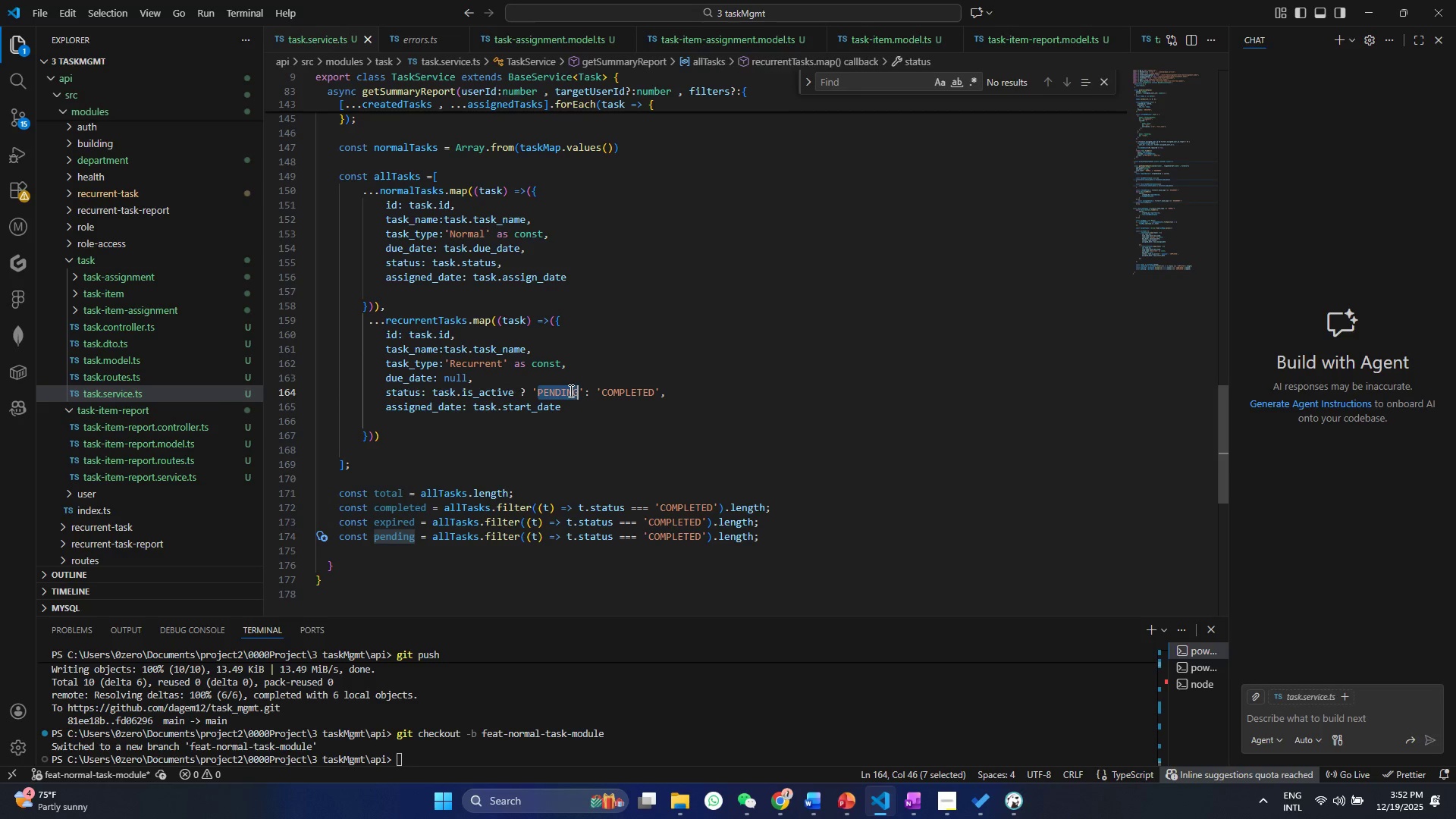 
key(Control+ControlLeft)
 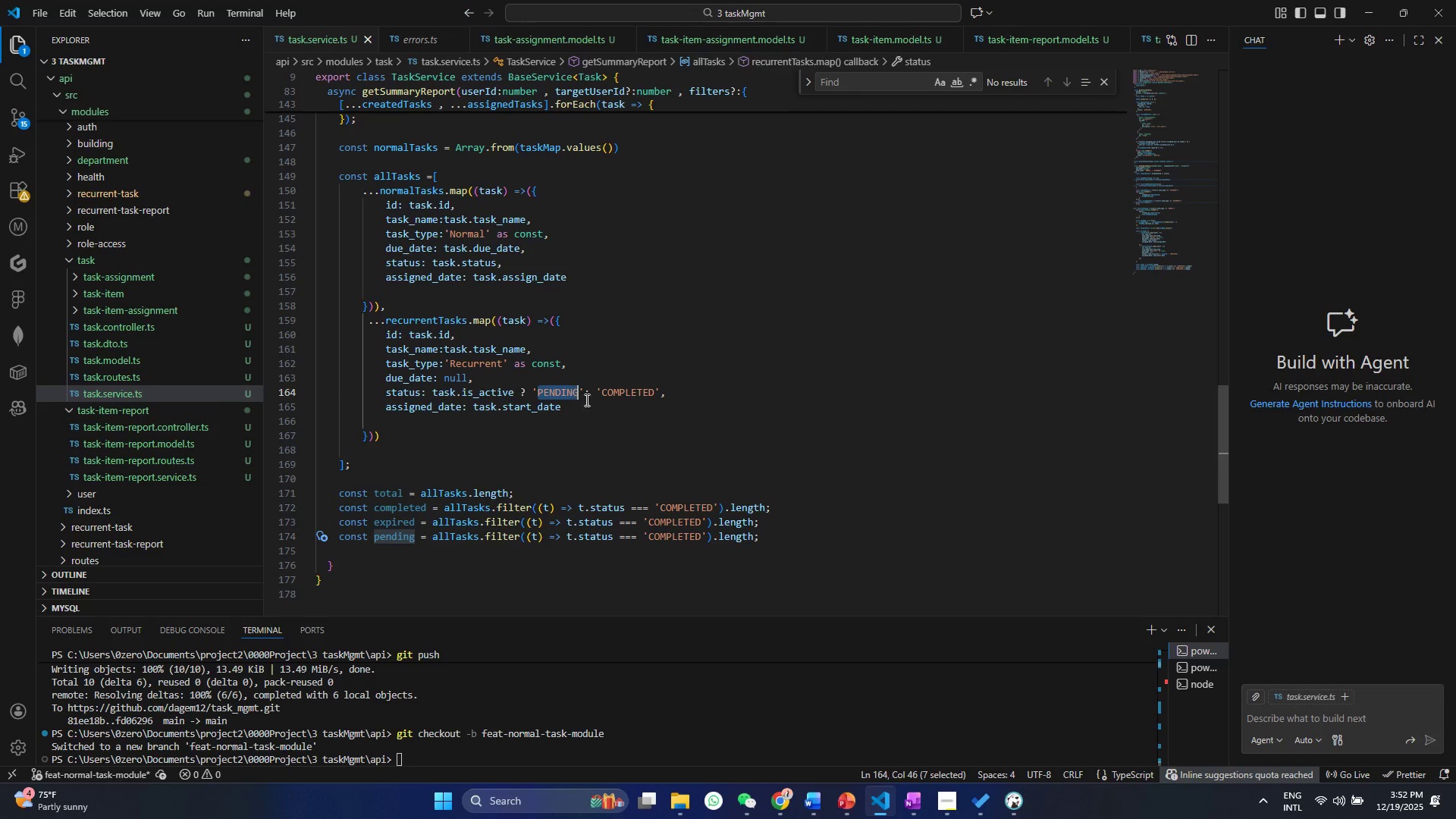 
key(Control+C)
 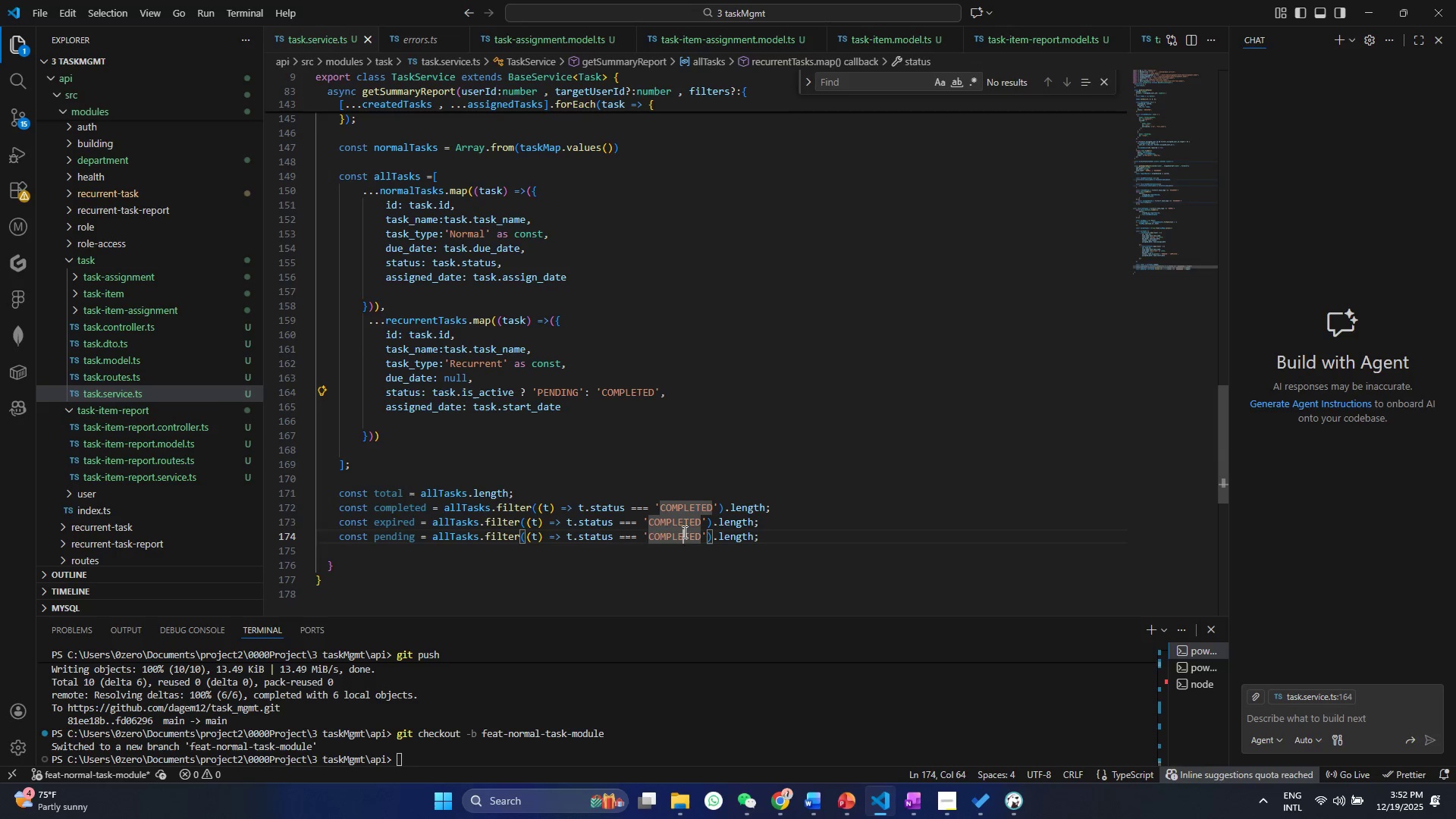 
double_click([683, 532])
 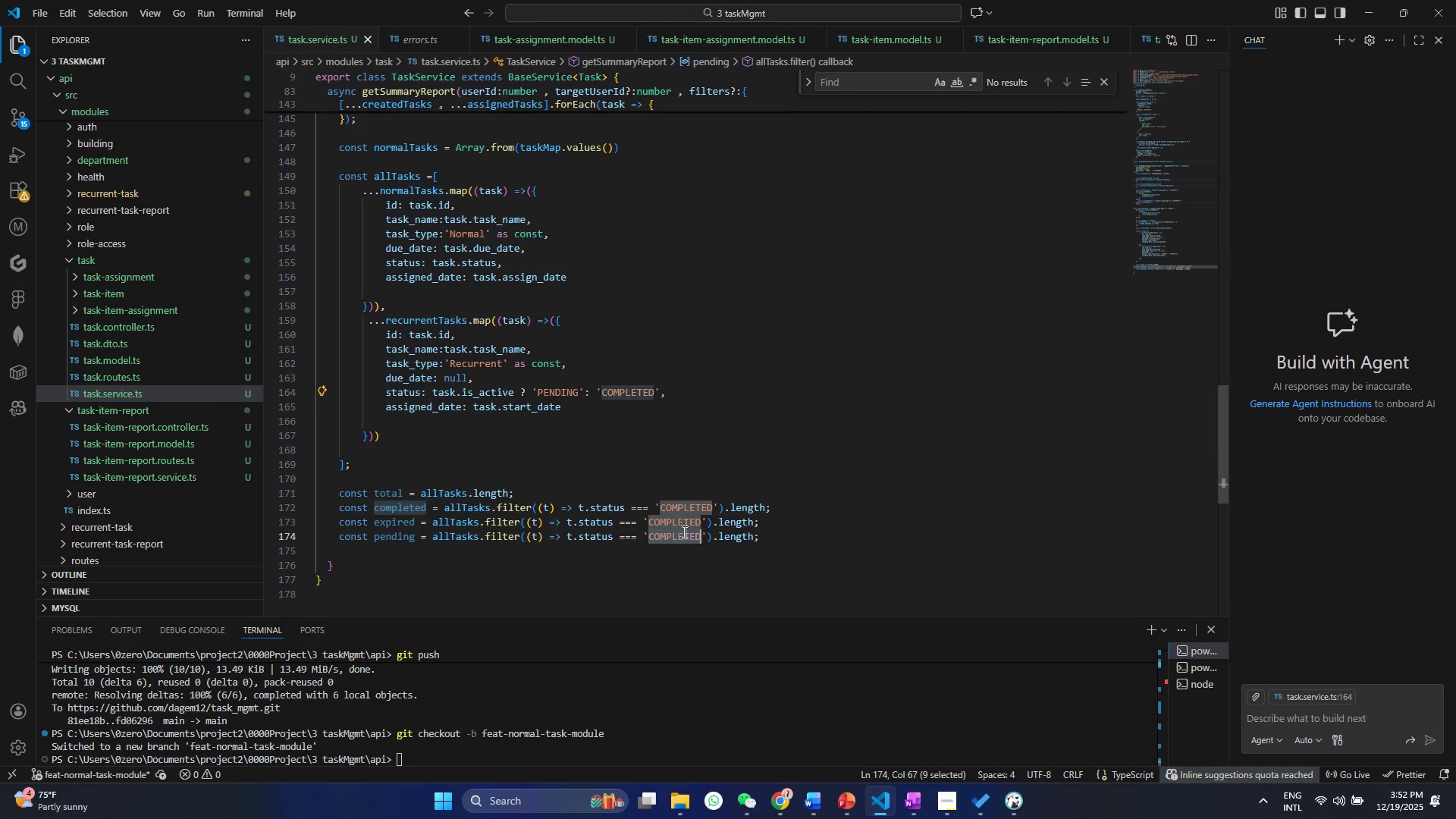 
key(Control+ControlLeft)
 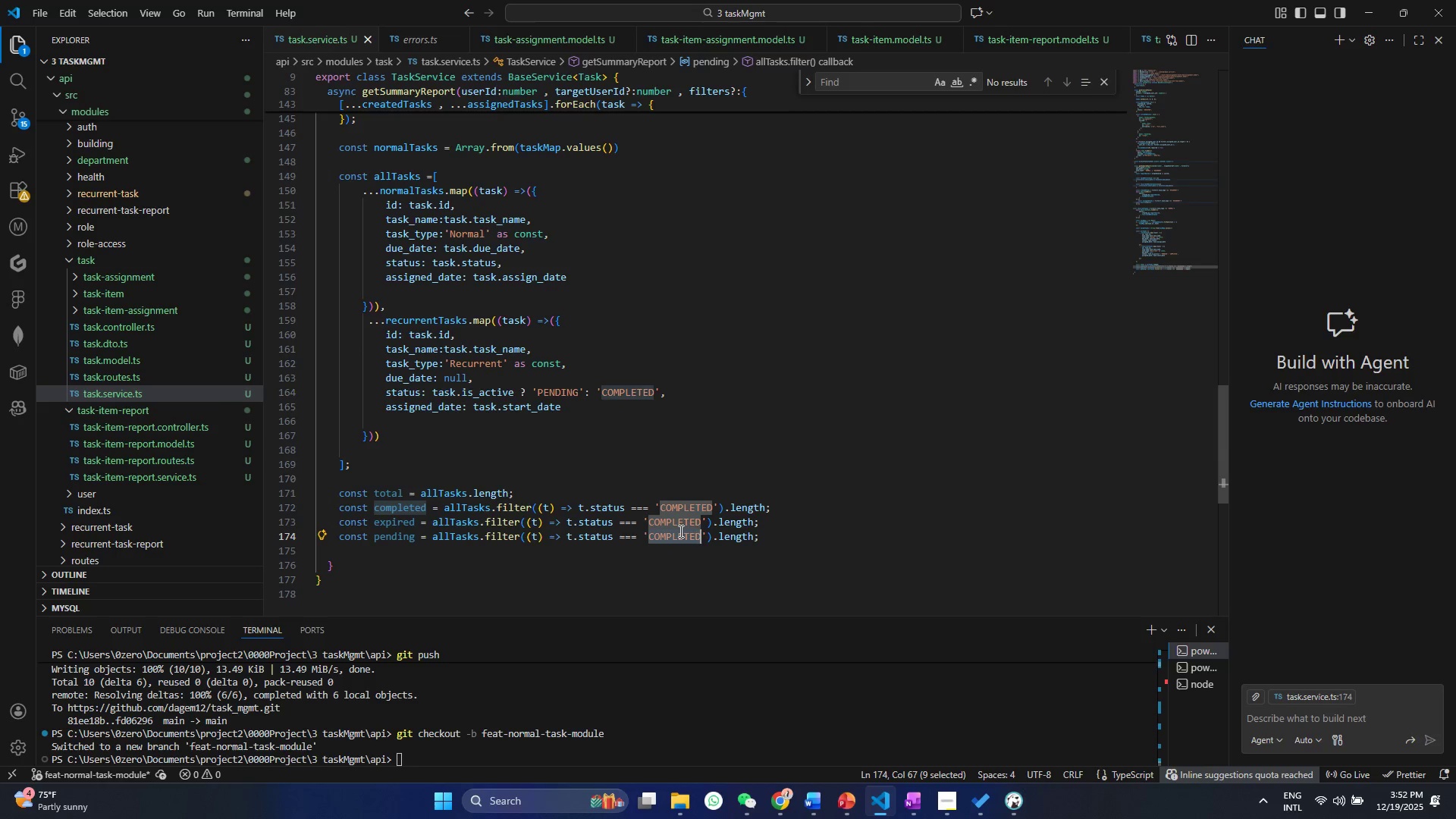 
key(Control+V)
 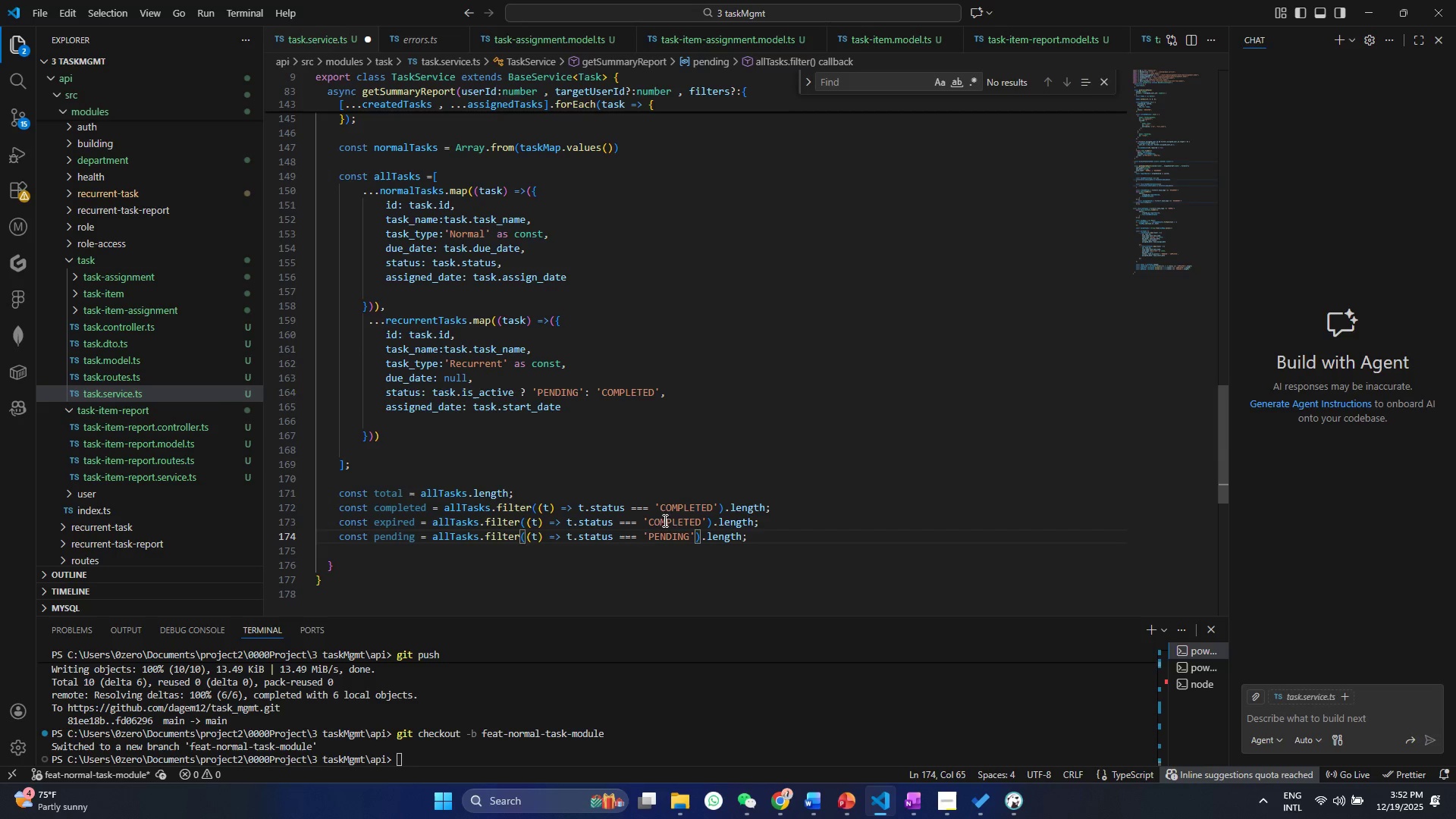 
double_click([674, 523])
 